 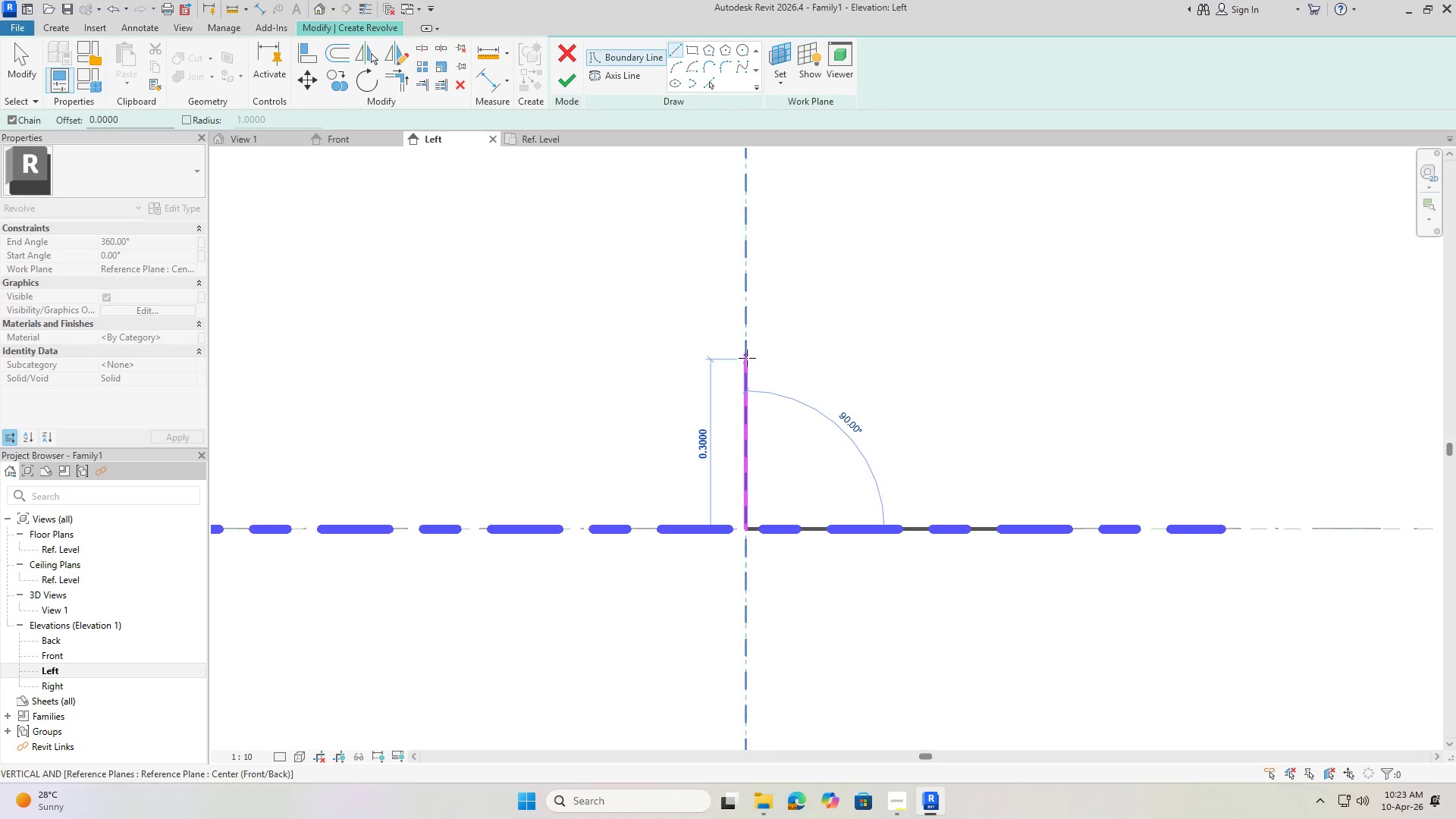 
key(Numpad0)
 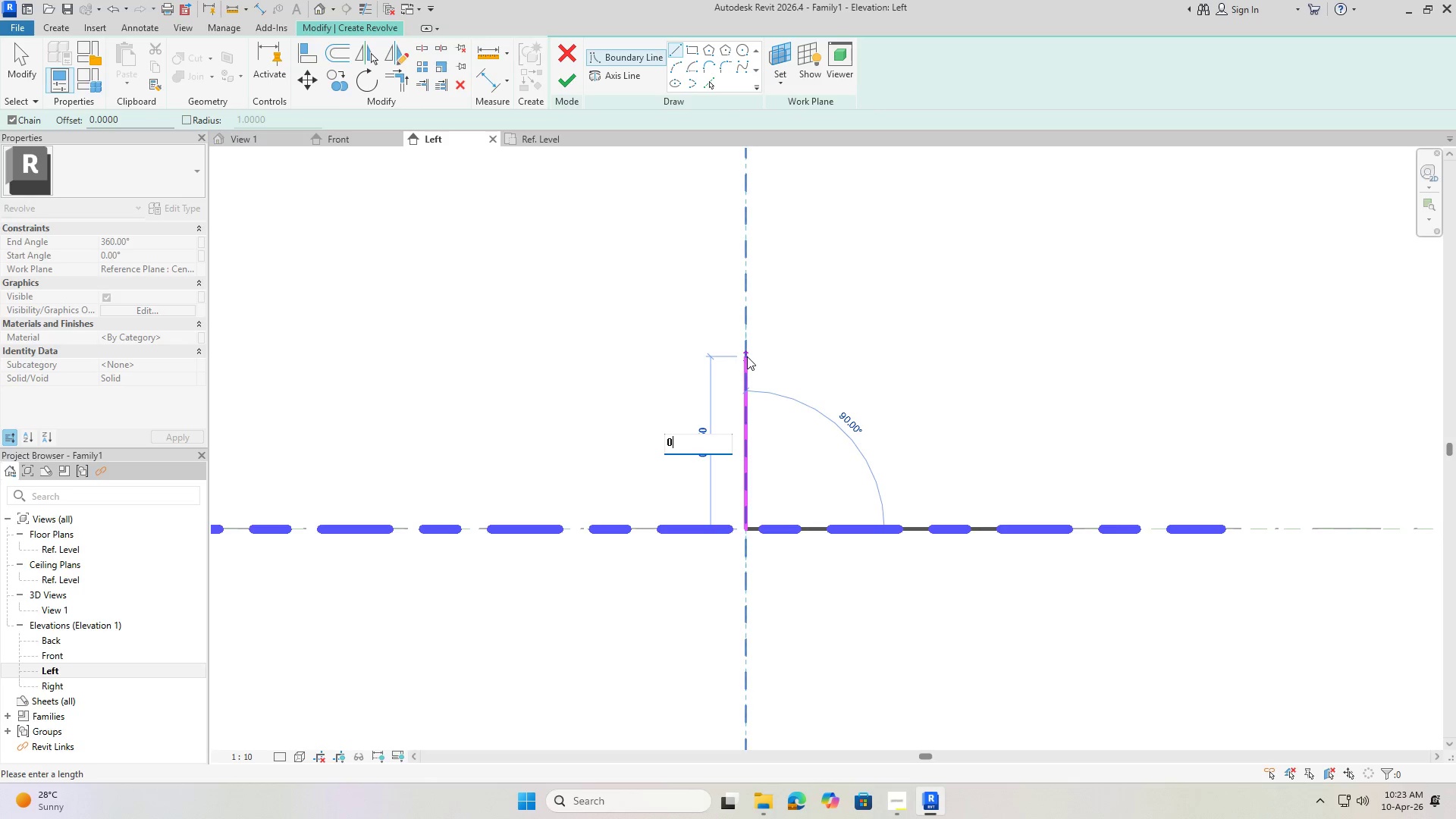 
key(NumpadDecimal)
 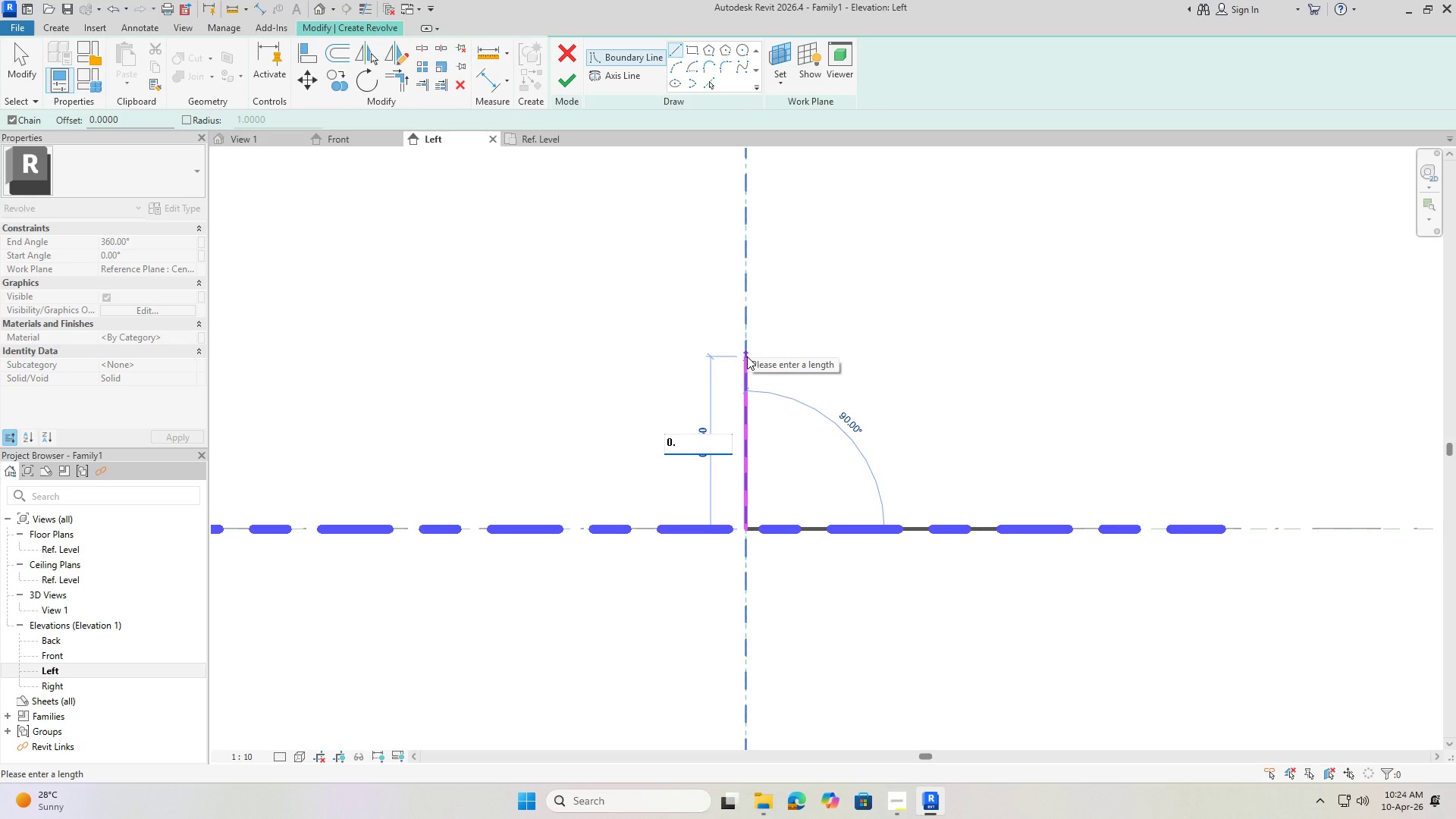 
key(Numpad0)
 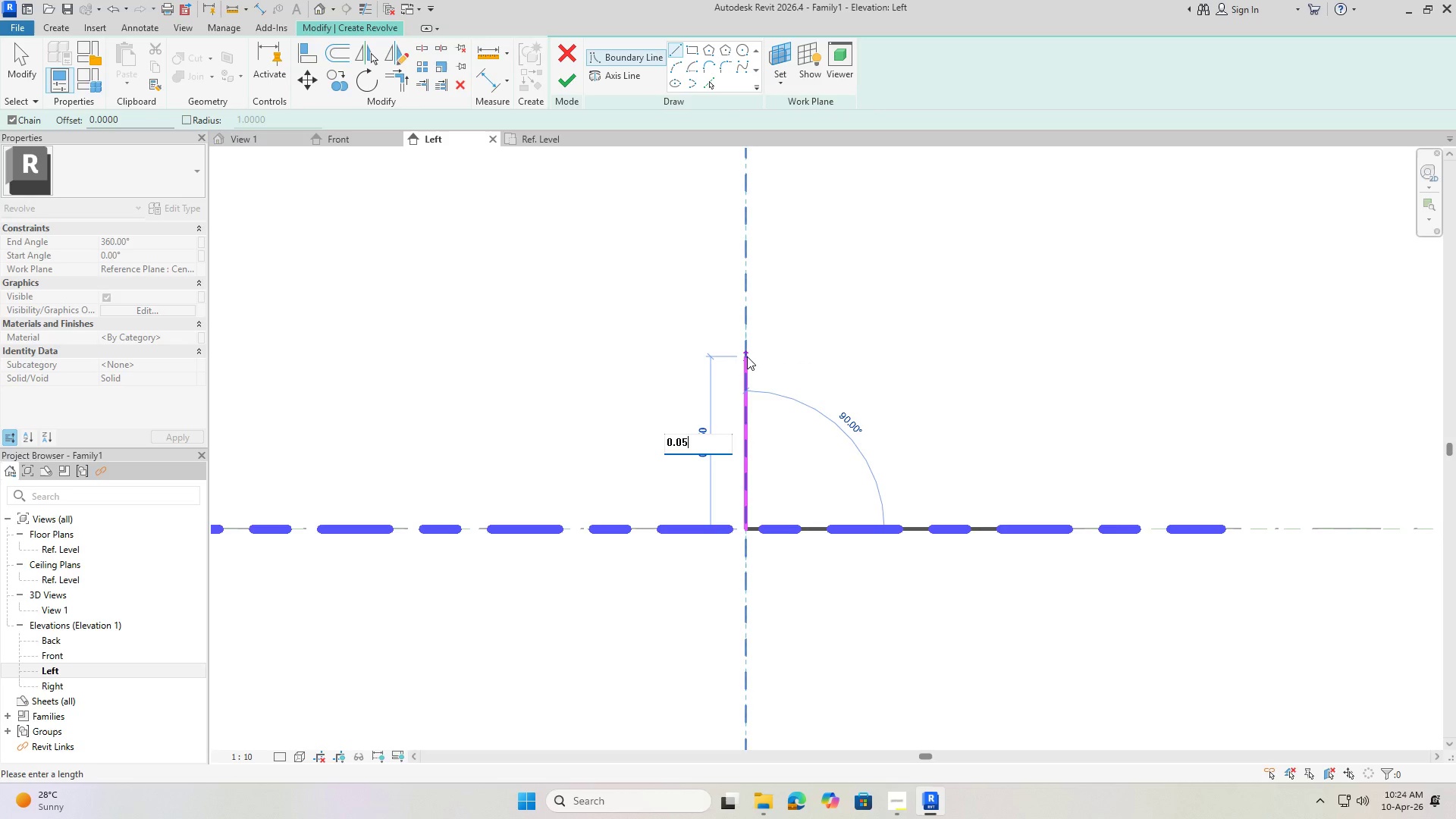 
key(Numpad5)
 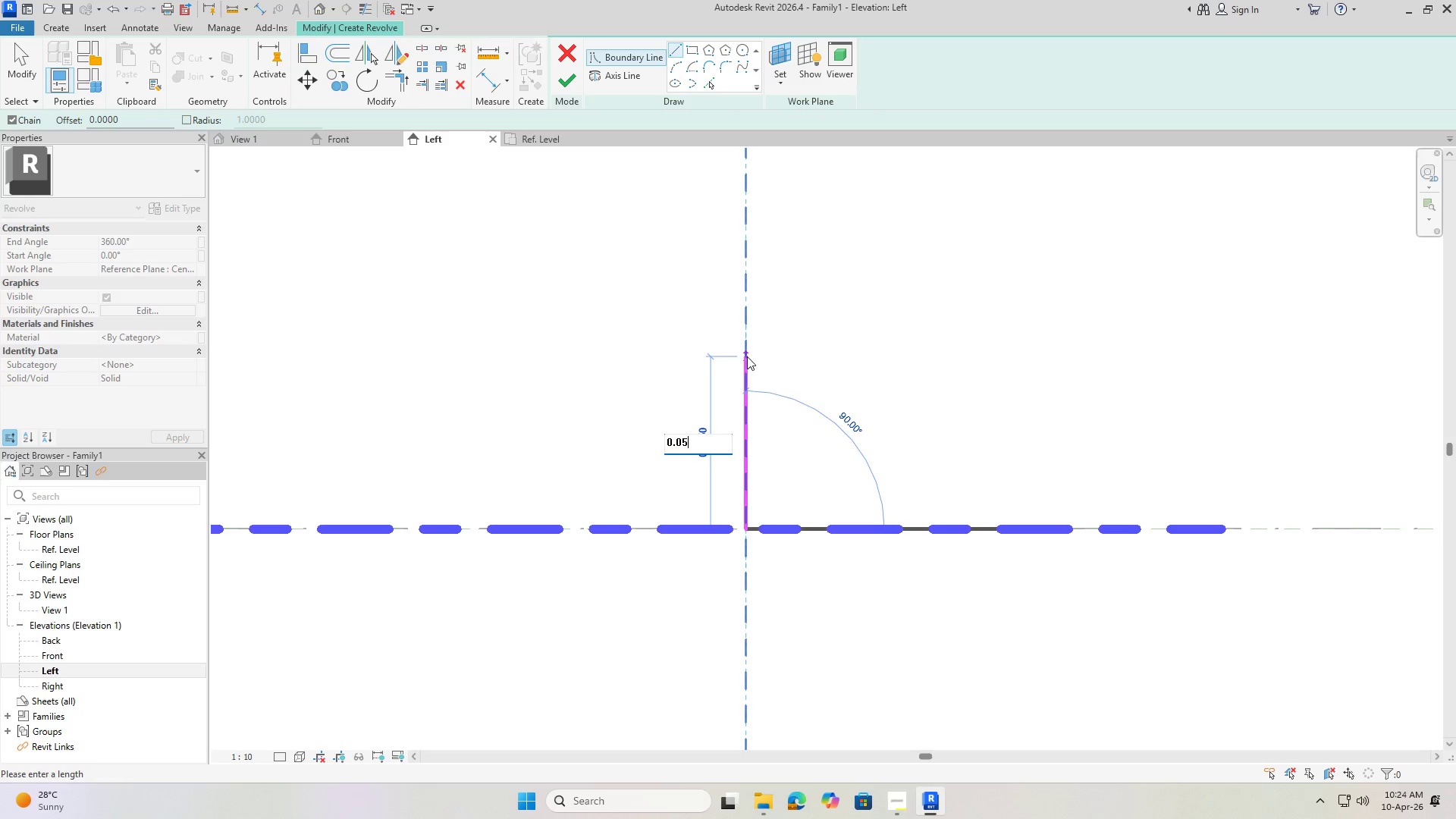 
key(NumpadEnter)
 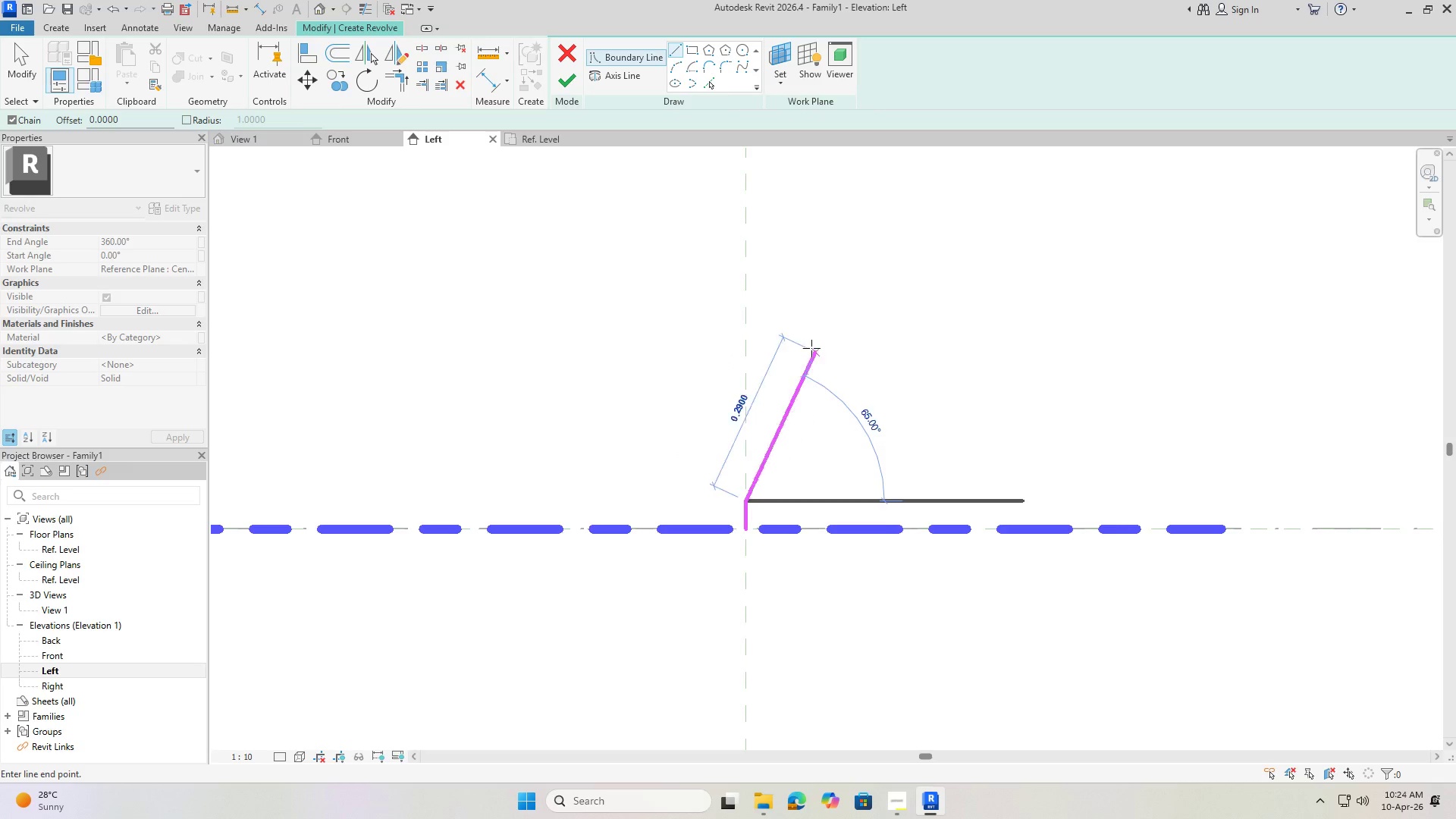 
key(Escape)
 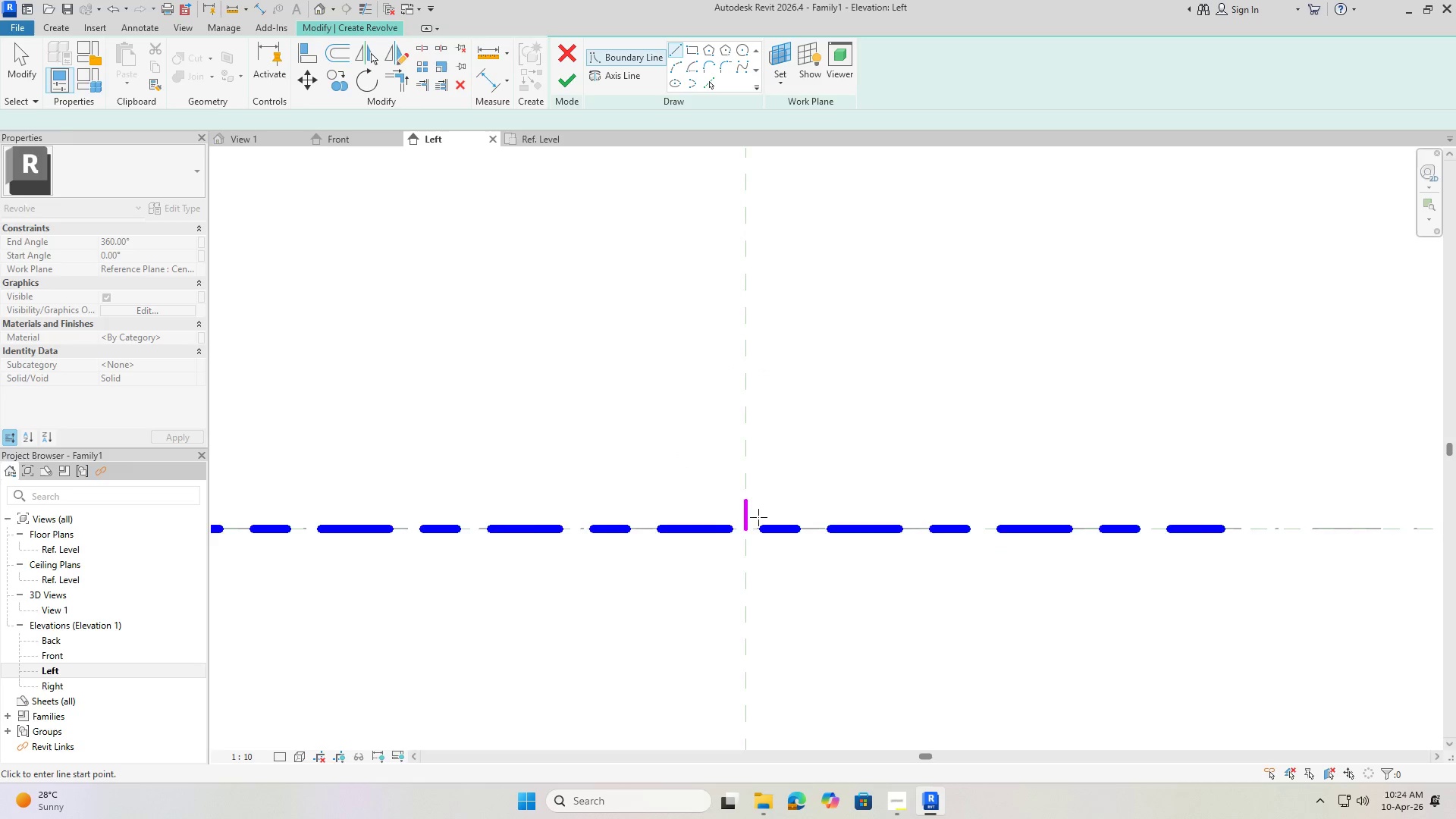 
scroll: coordinate [789, 489], scroll_direction: up, amount: 7.0
 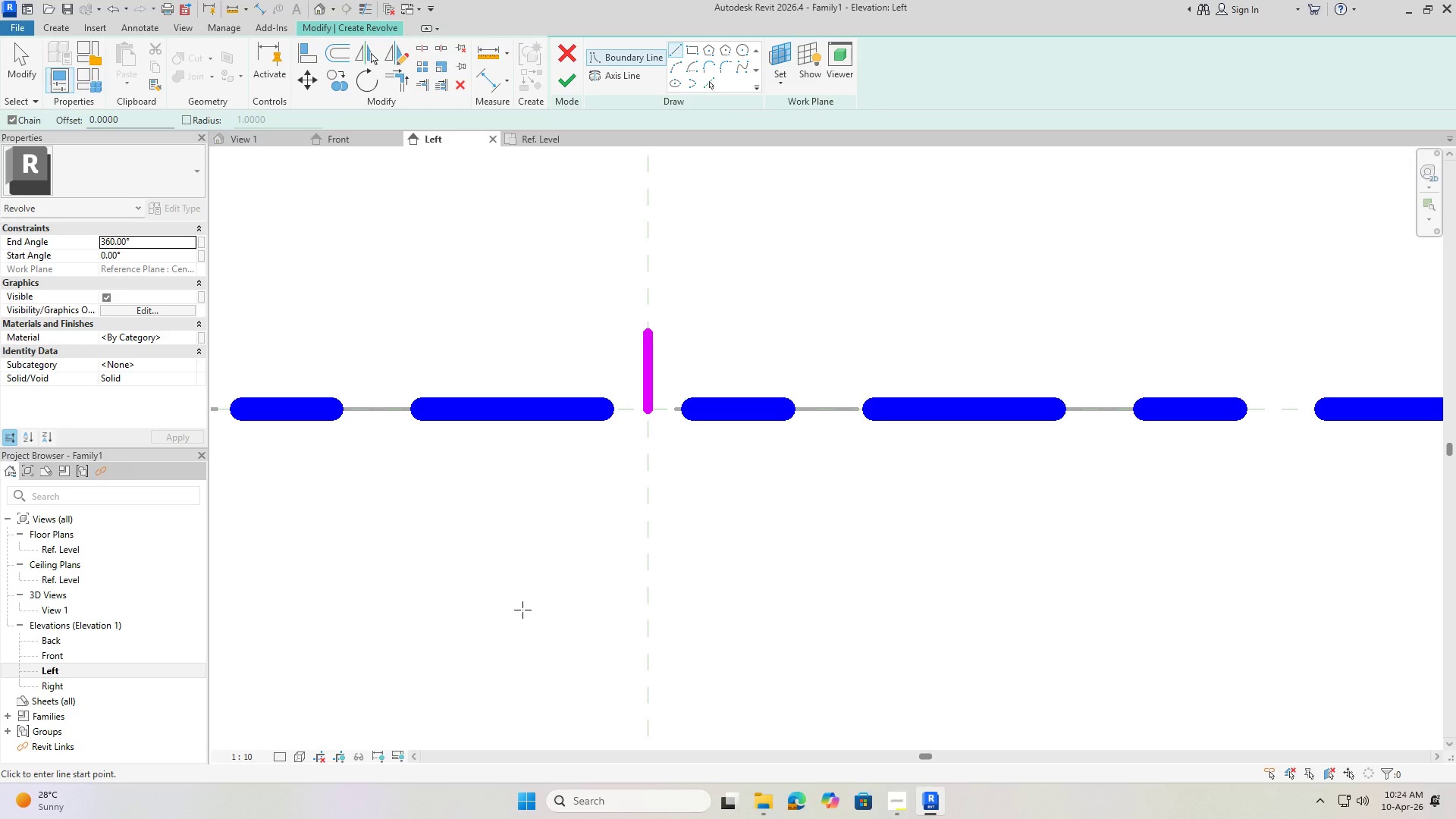 
wait(9.56)
 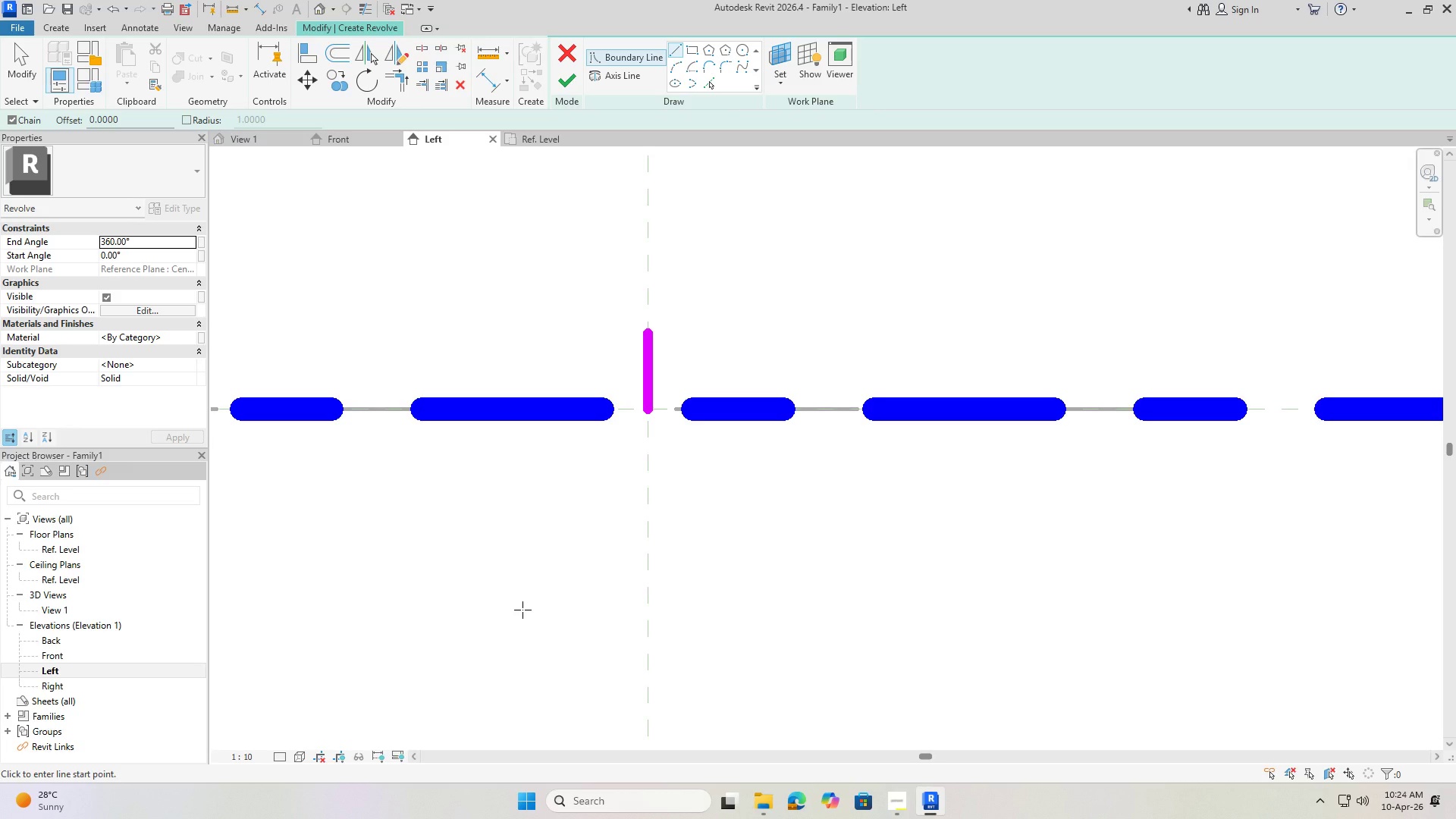 
left_click([649, 331])
 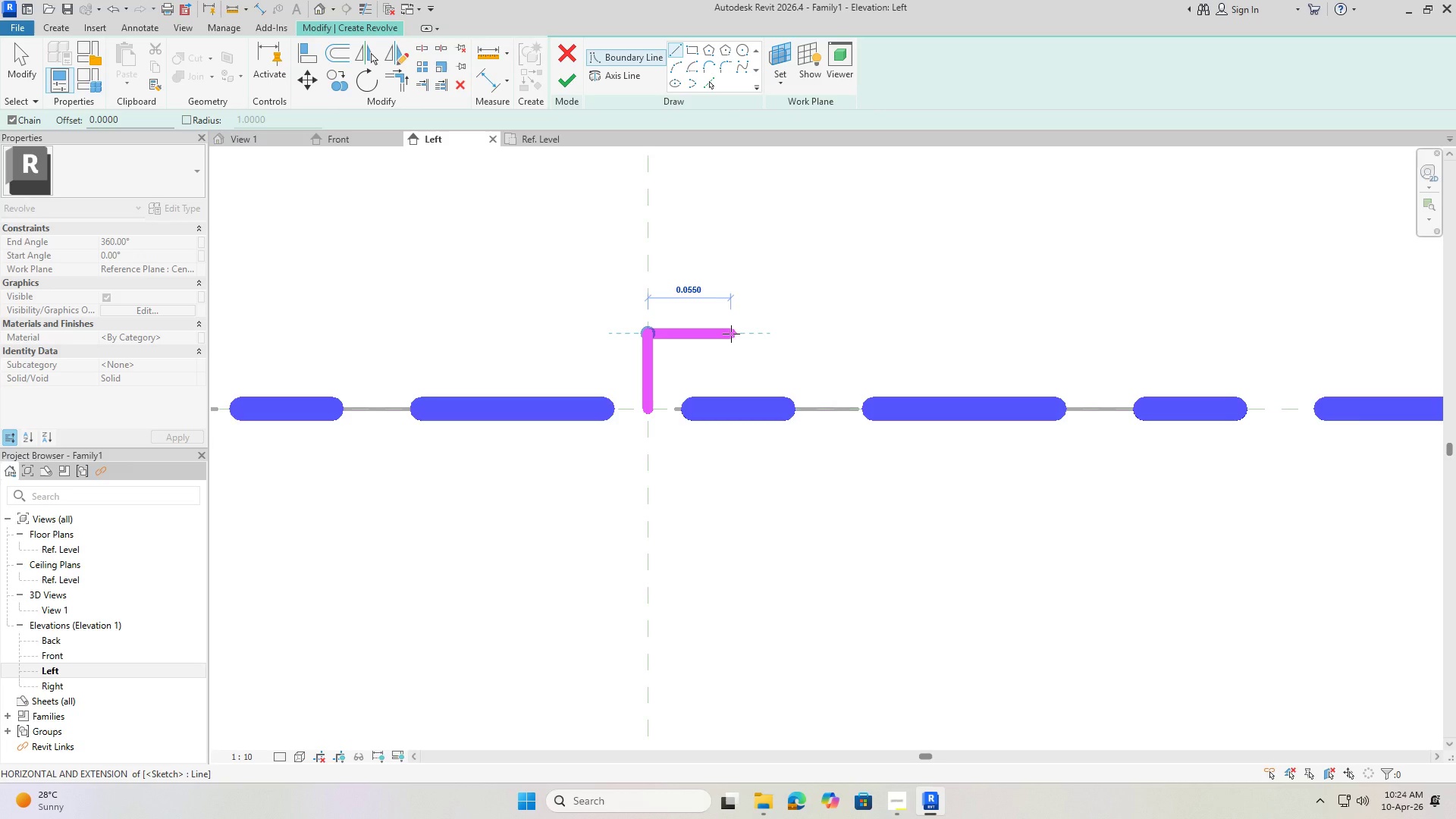 
wait(49.26)
 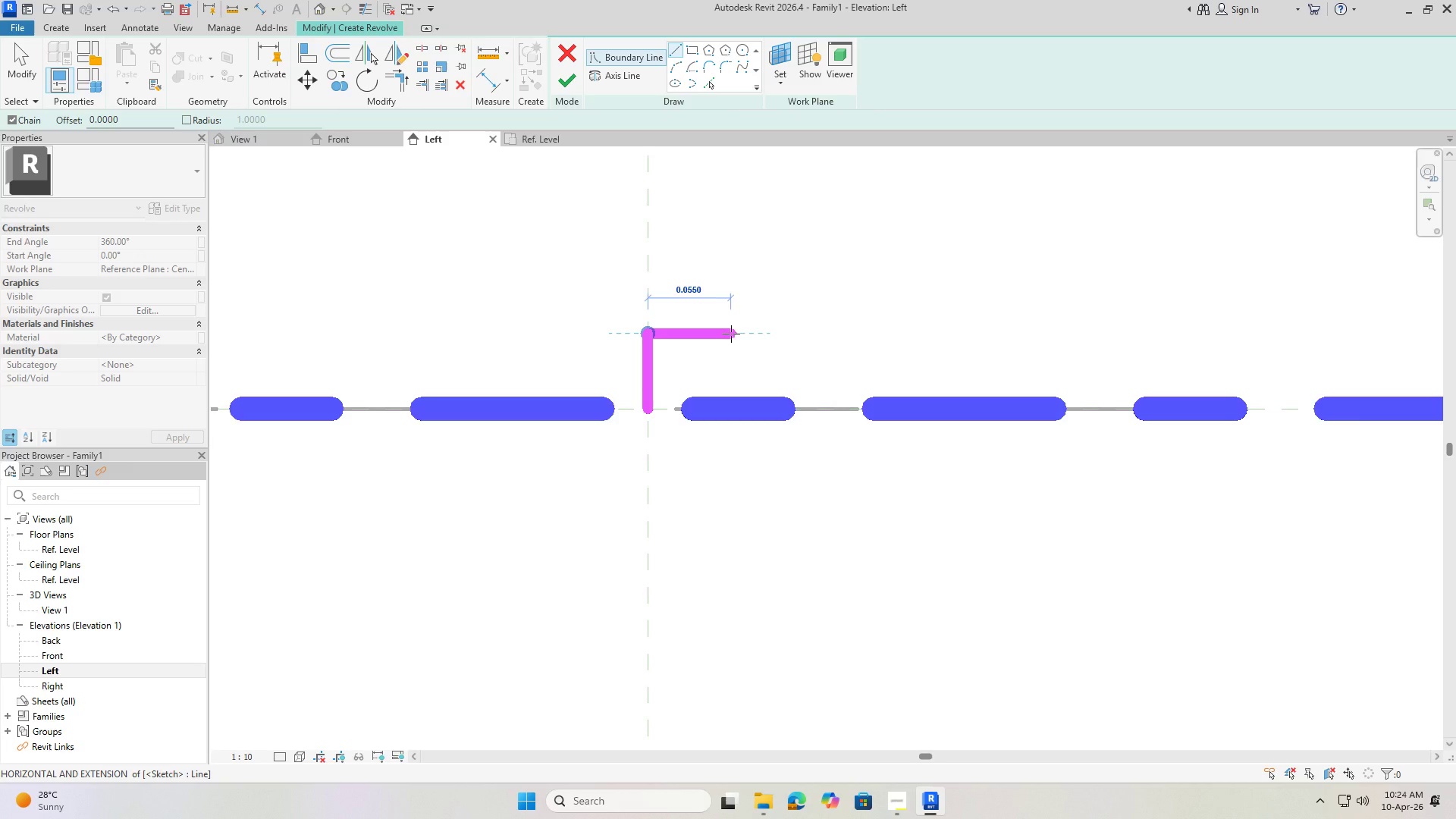 
key(Numpad0)
 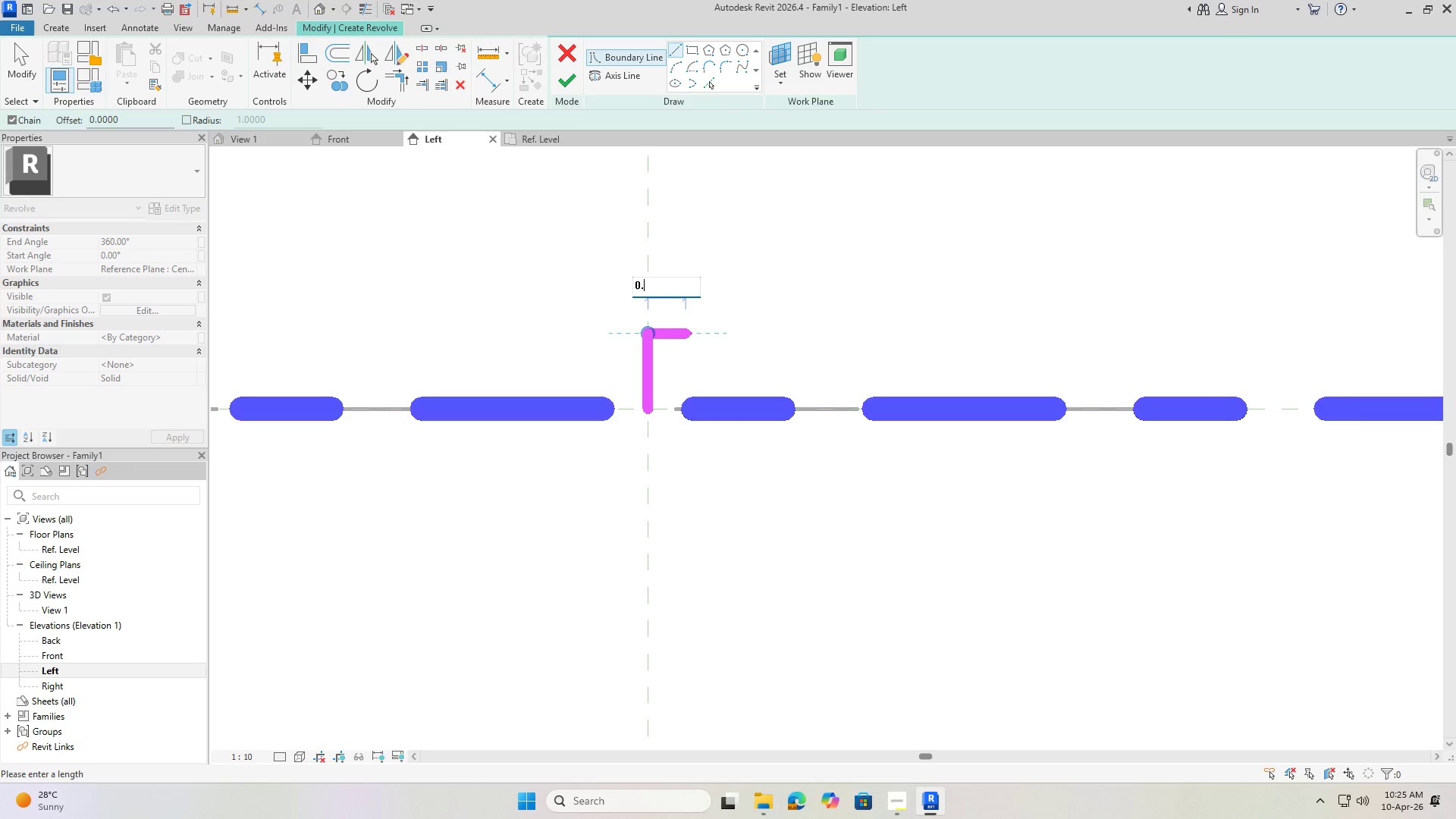 
key(NumpadDecimal)
 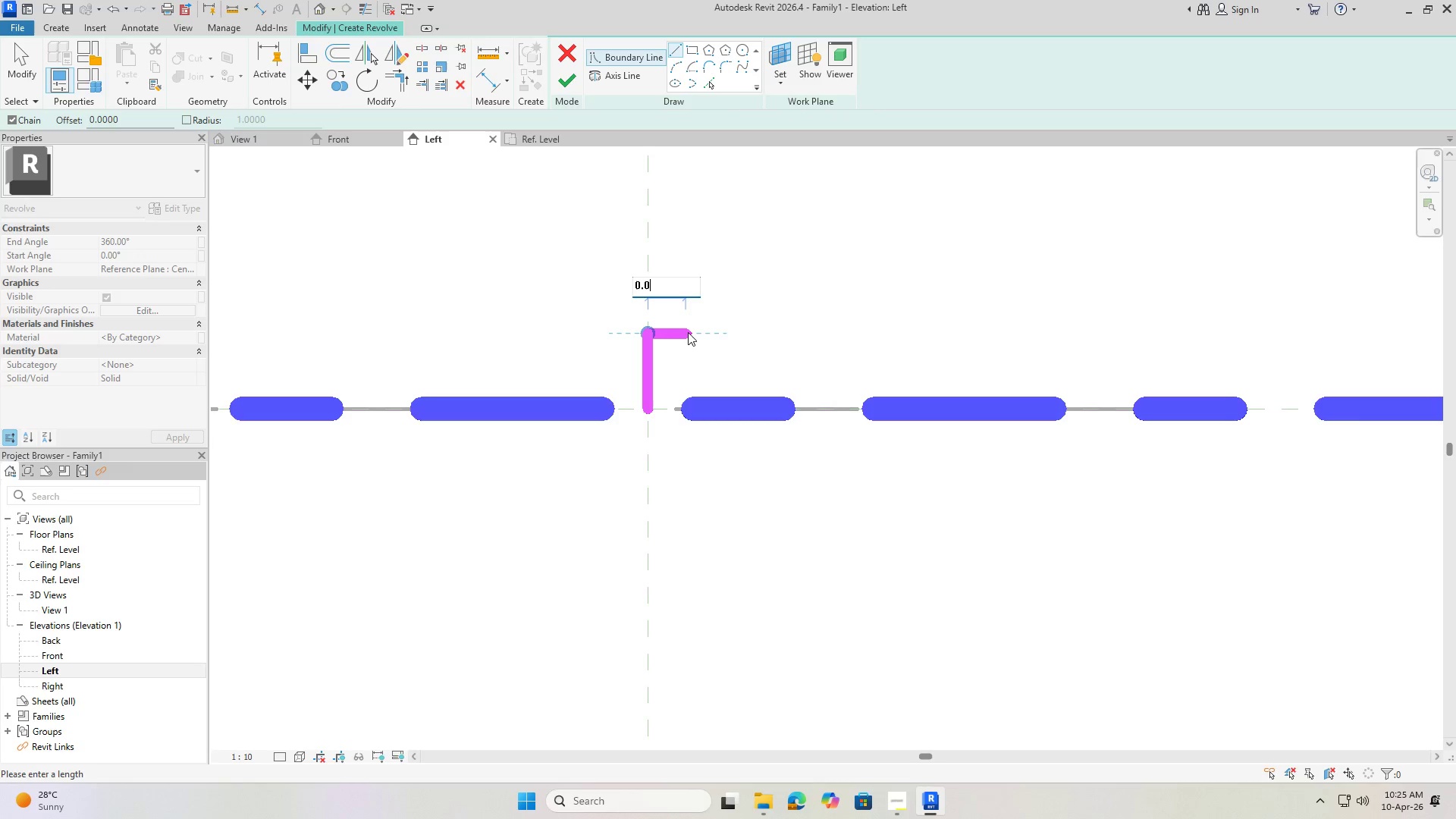 
key(Numpad0)
 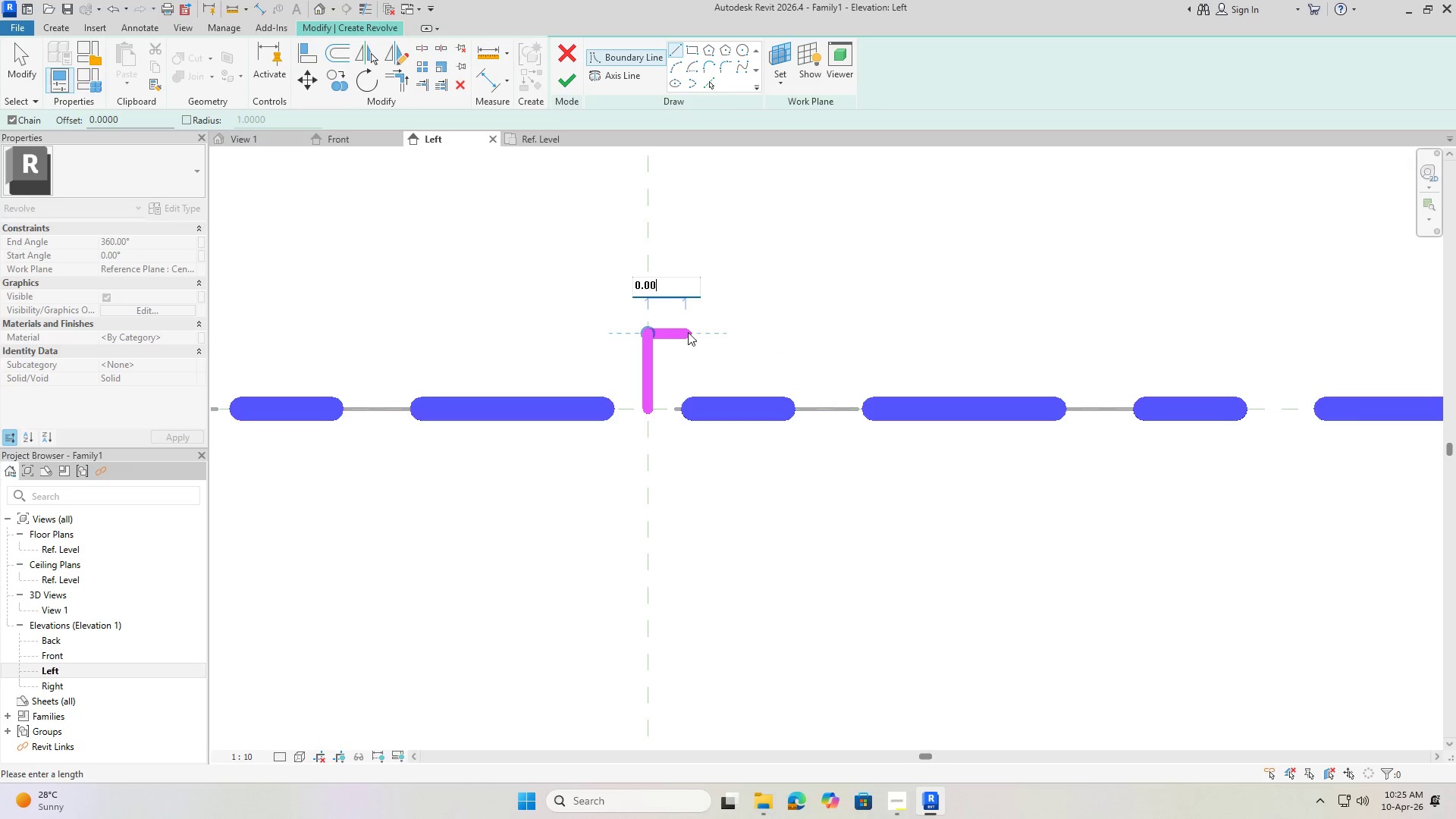 
key(Numpad0)
 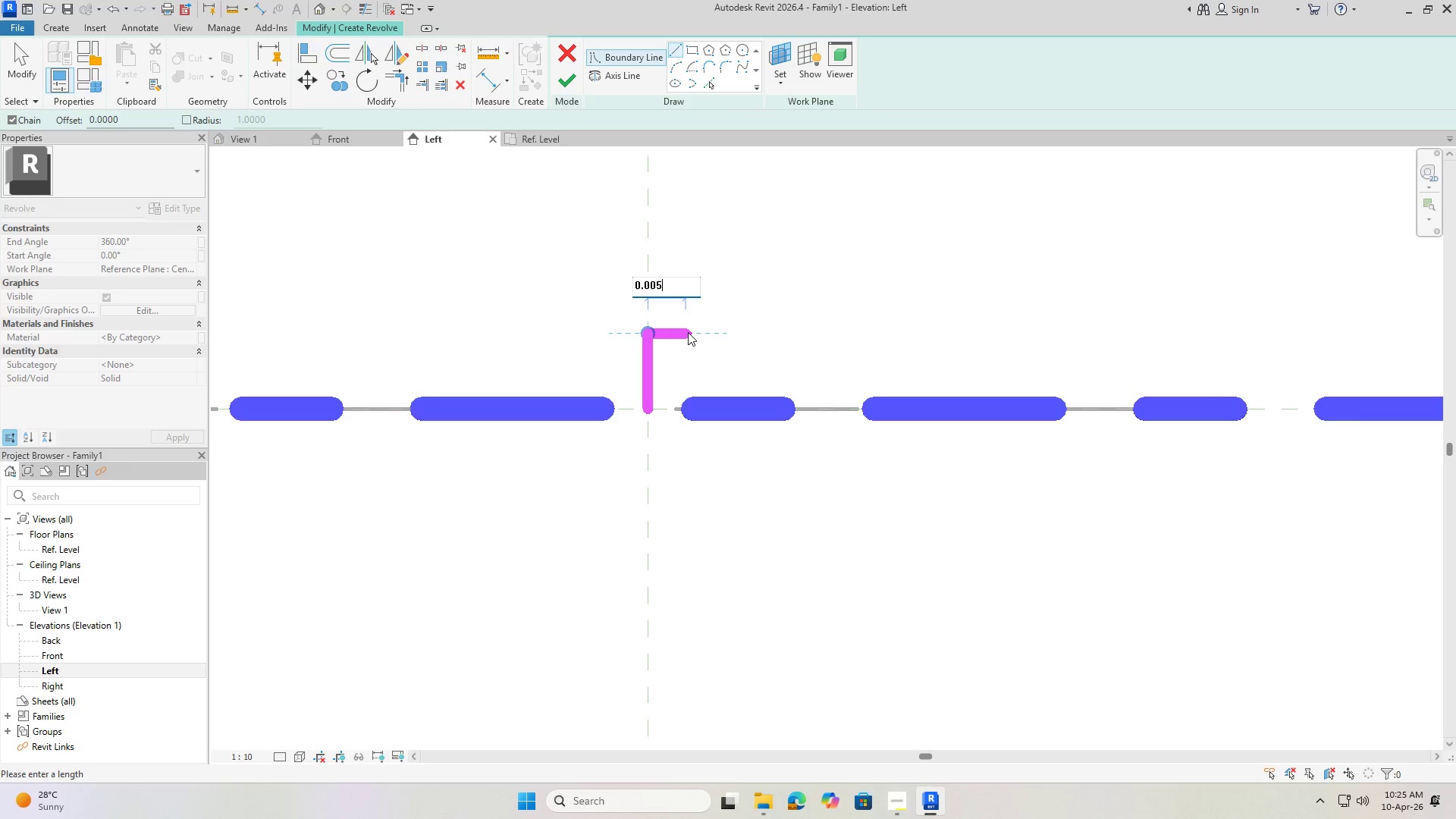 
key(Numpad5)
 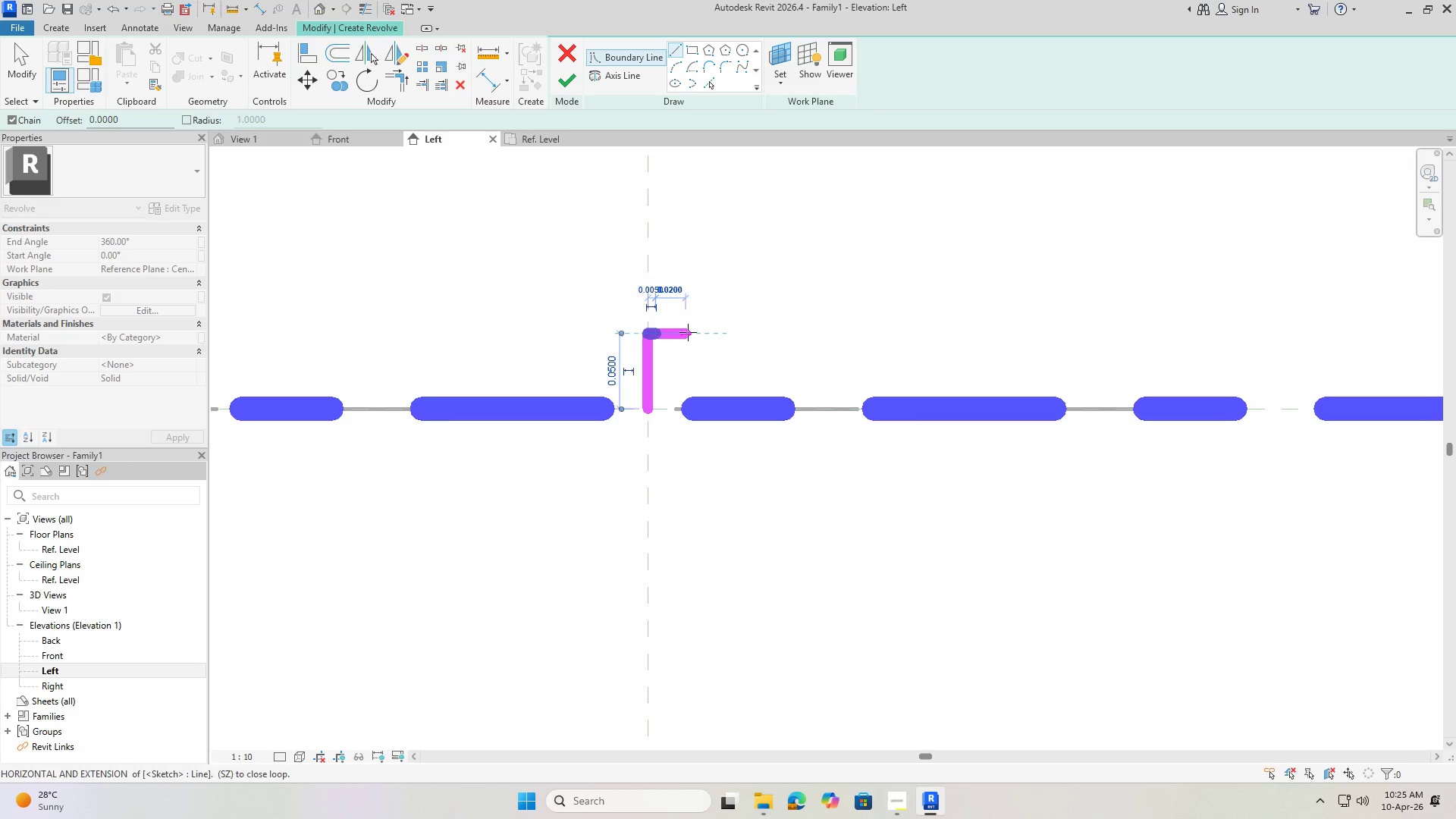 
key(NumpadEnter)
 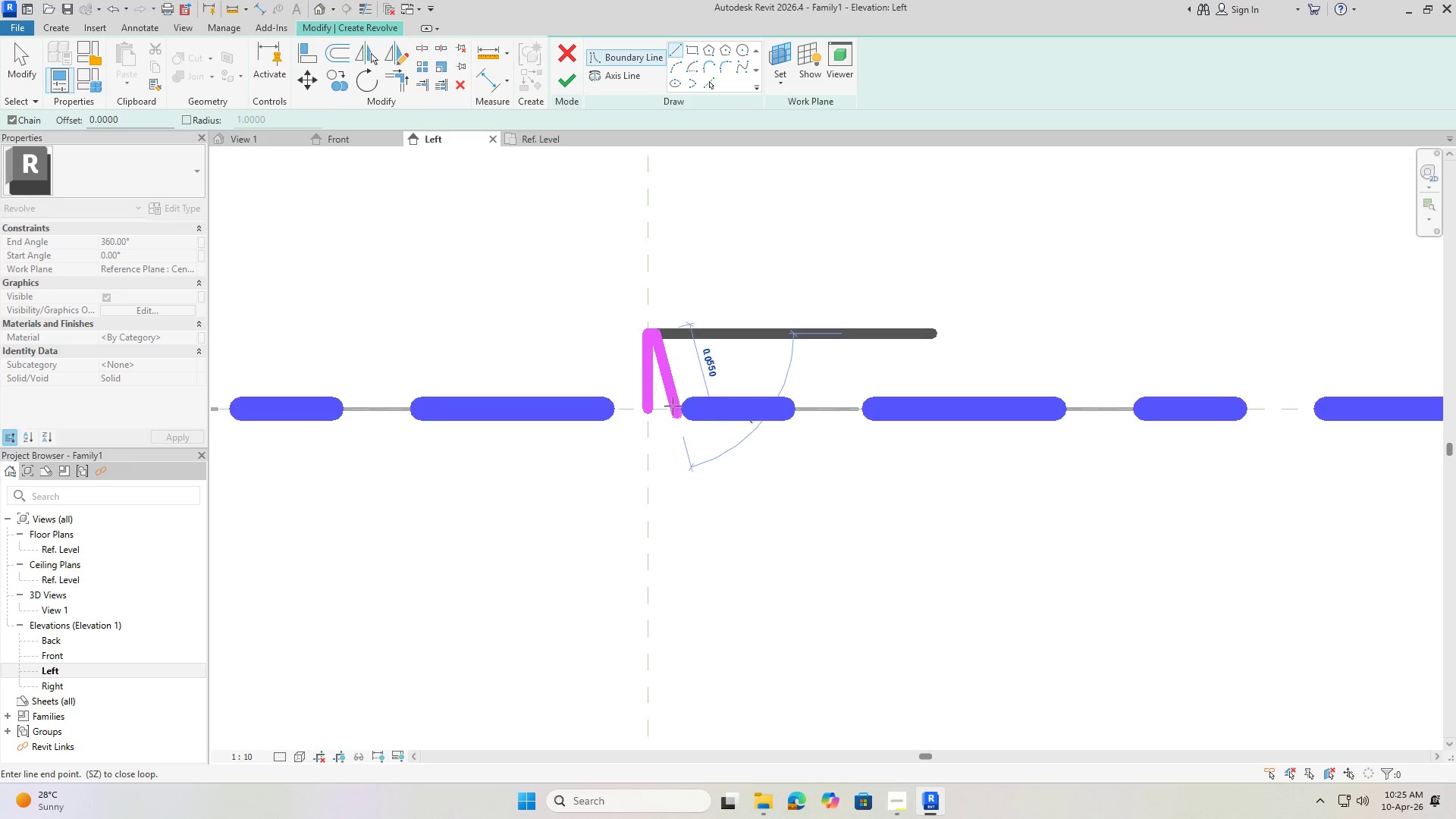 
key(Escape)
 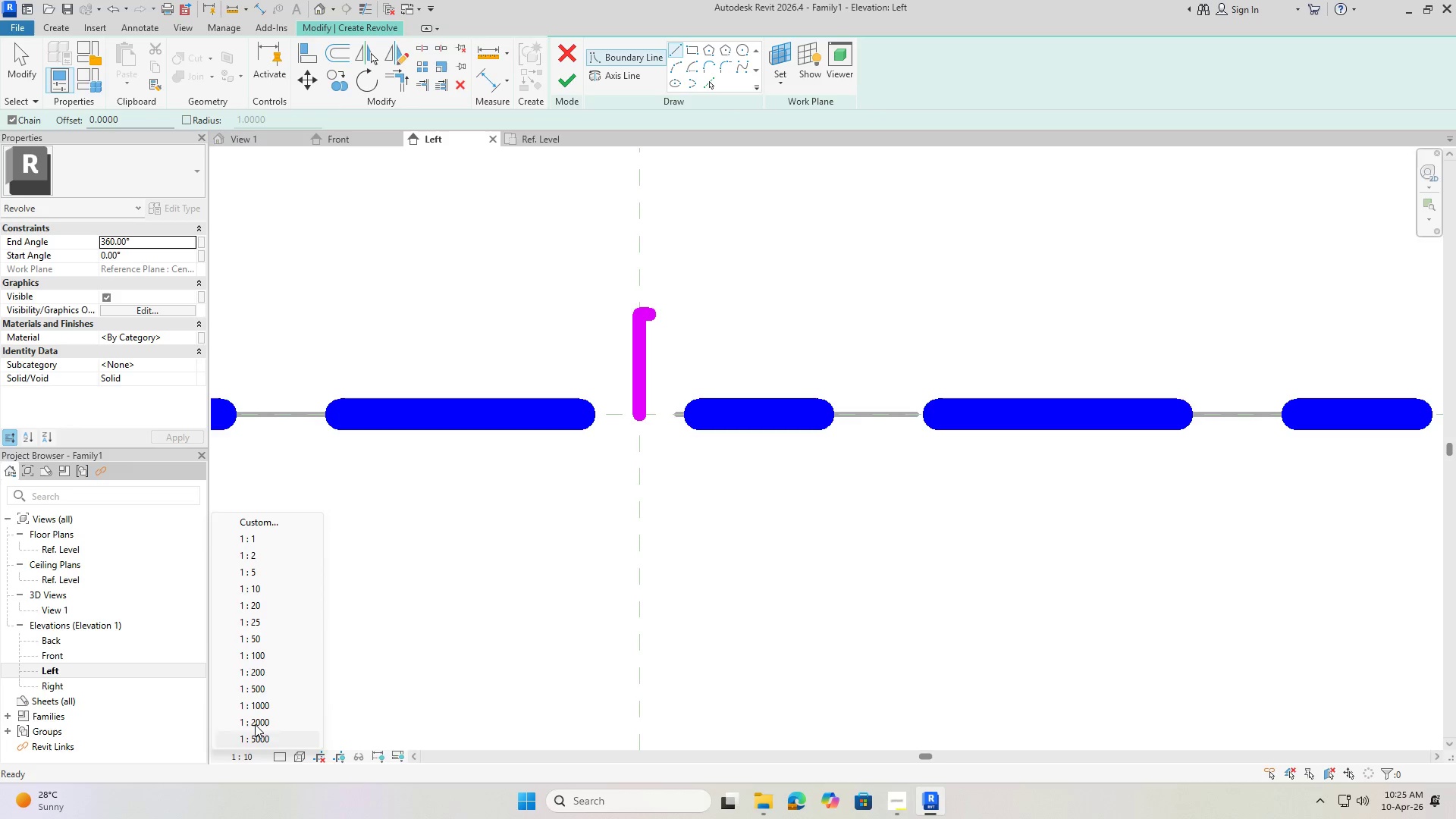 
scroll: coordinate [673, 392], scroll_direction: up, amount: 2.0
 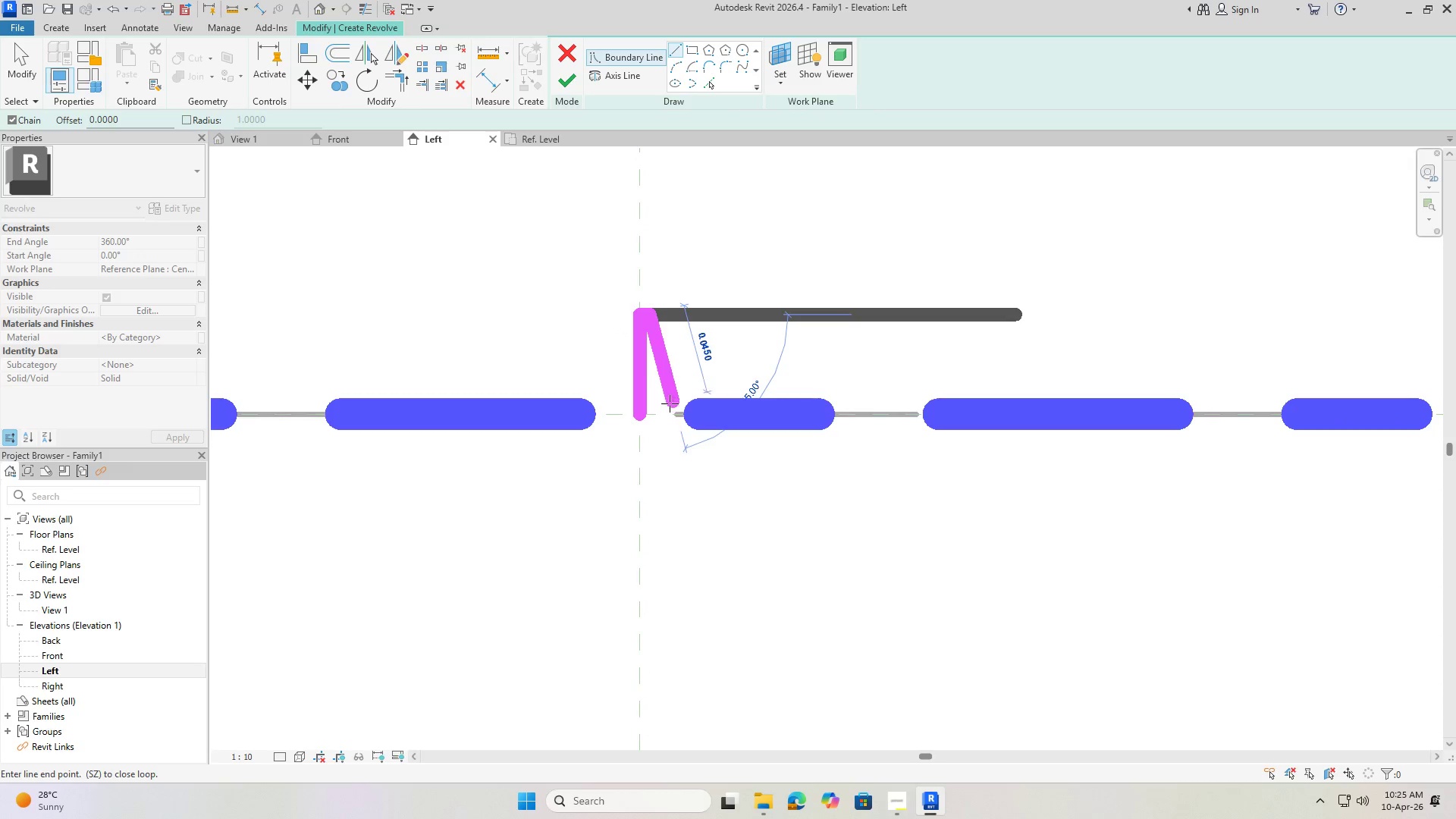 
left_click([250, 541])
 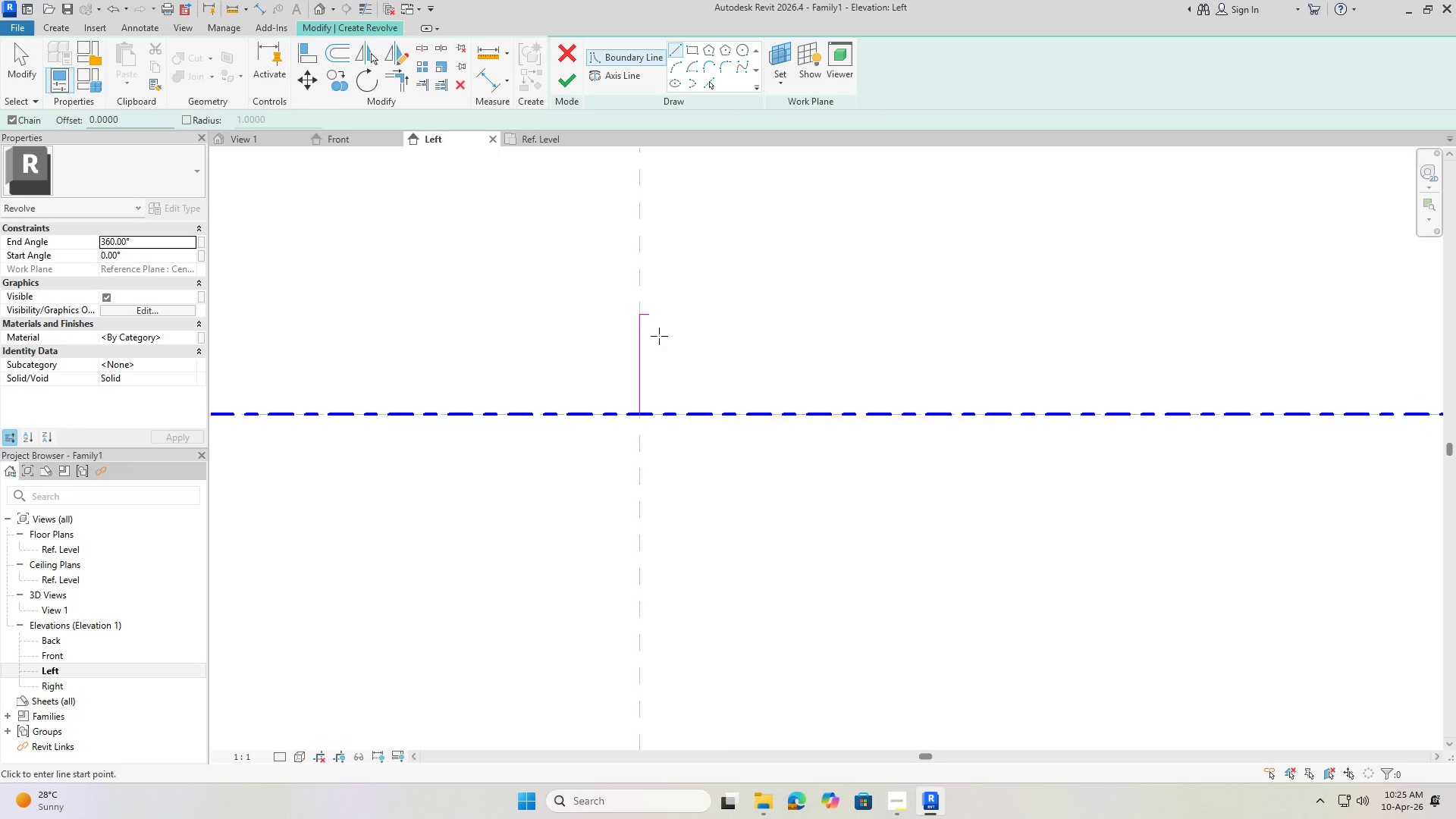 
scroll: coordinate [664, 326], scroll_direction: up, amount: 3.0
 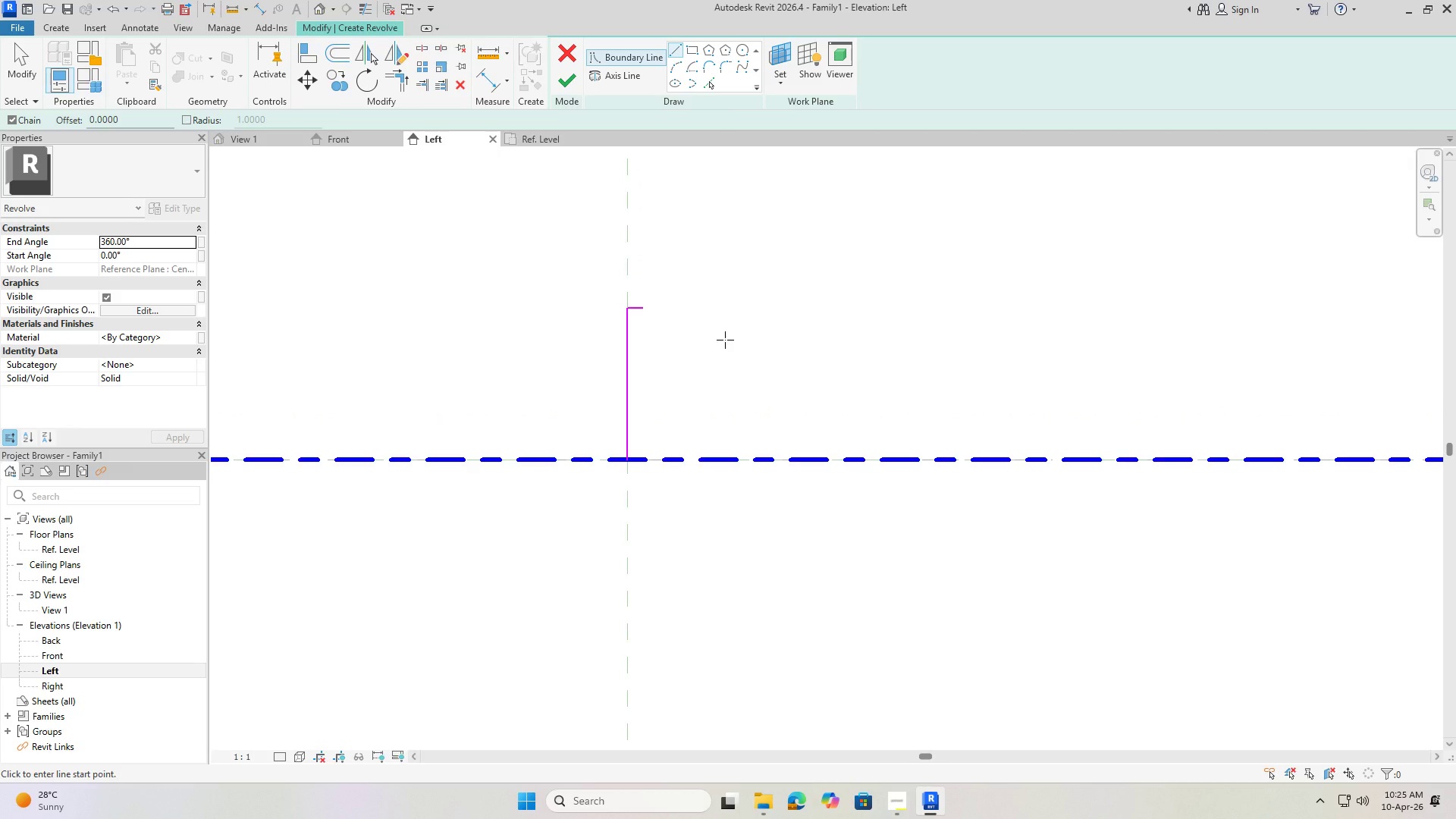 
wait(6.49)
 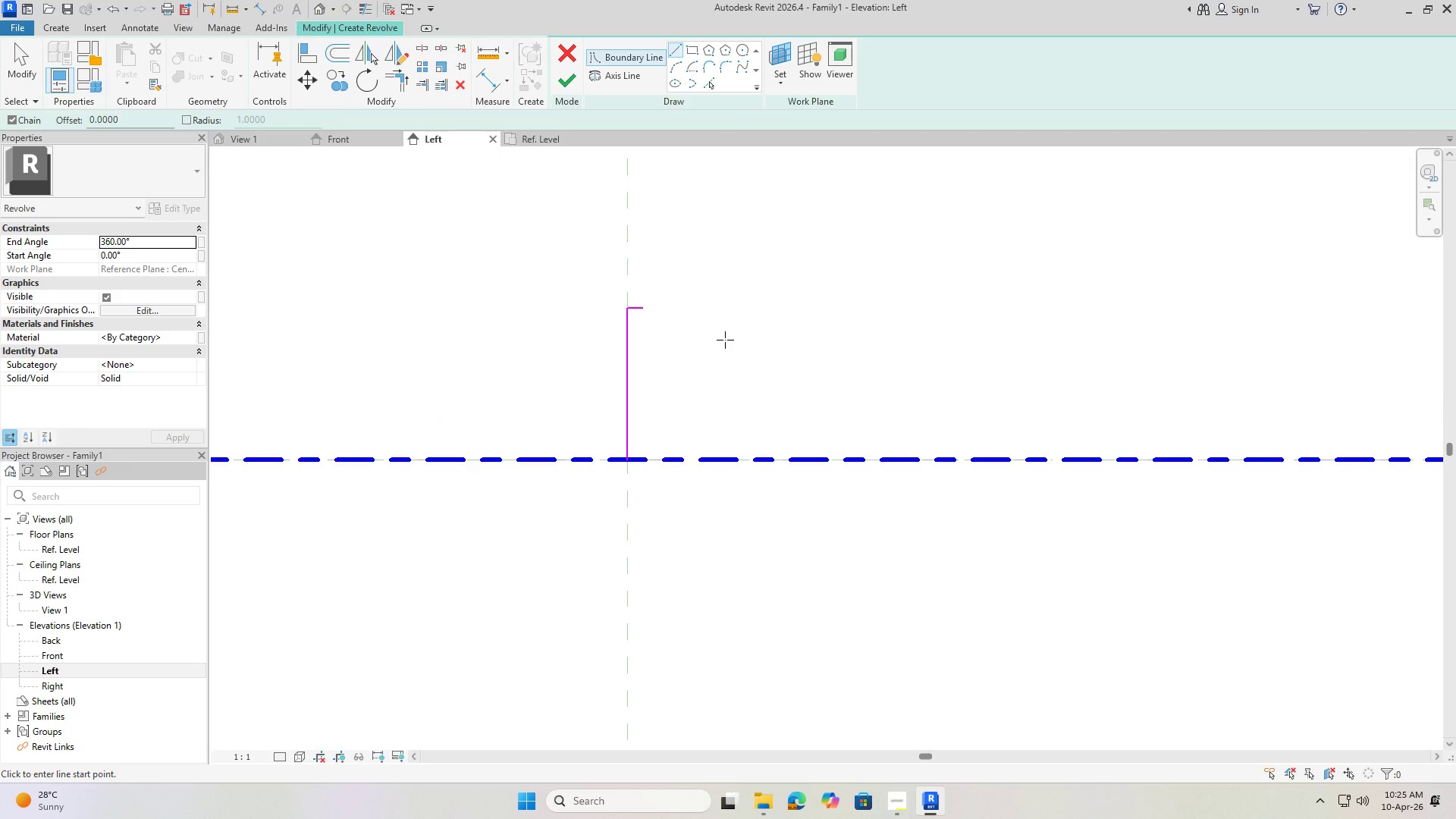 
scroll: coordinate [647, 315], scroll_direction: up, amount: 4.0
 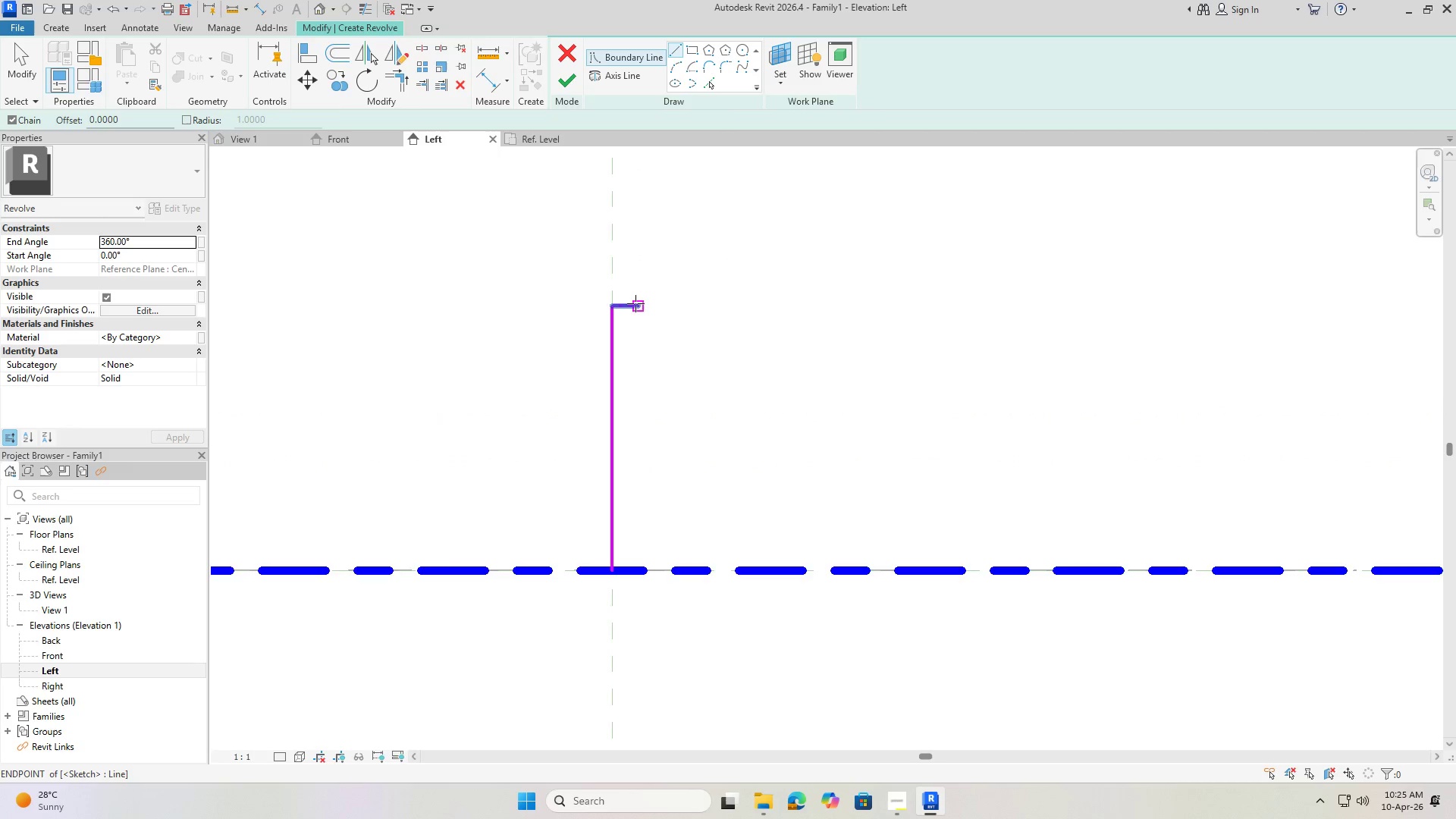 
left_click([635, 303])
 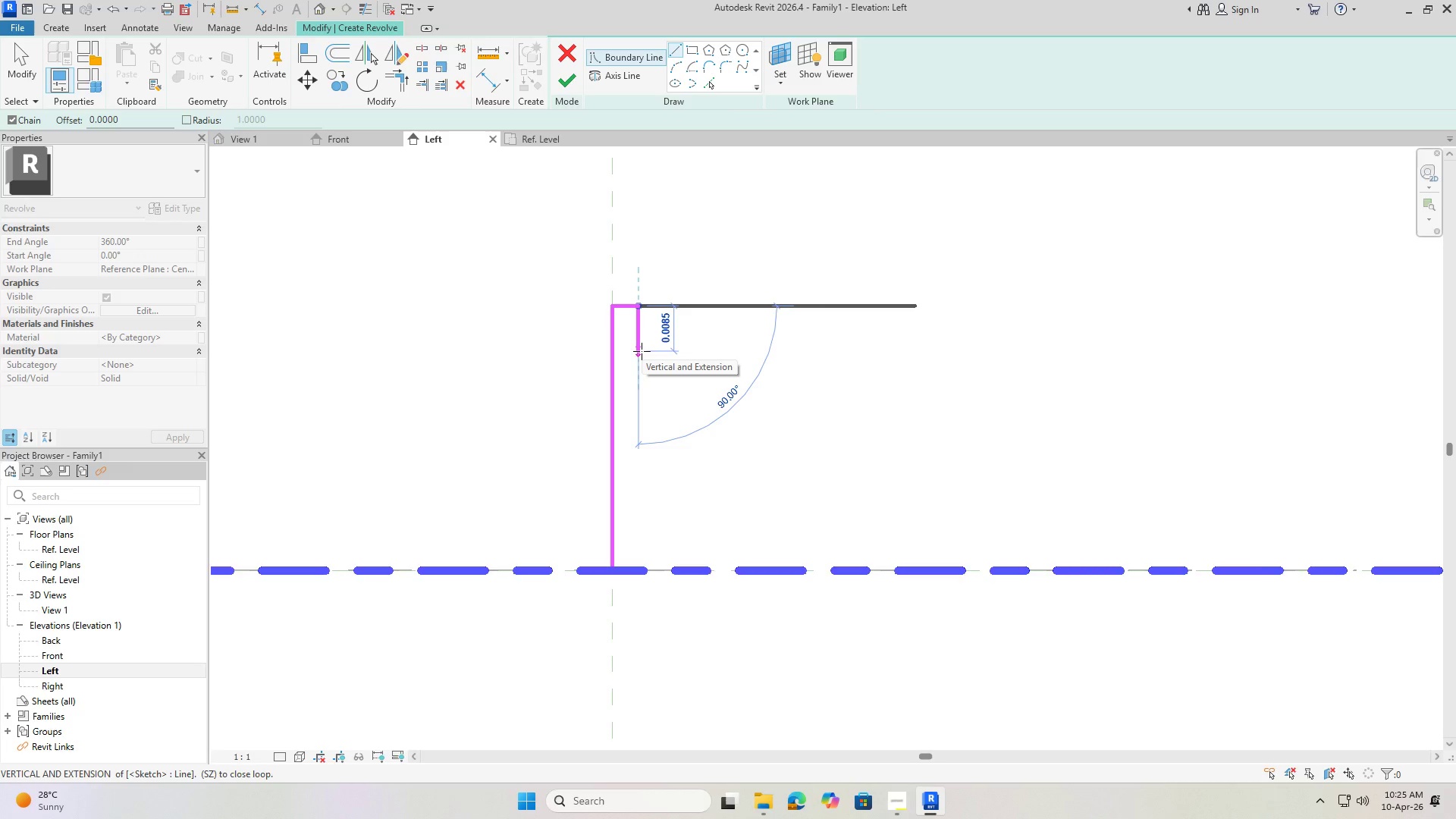 
key(Numpad0)
 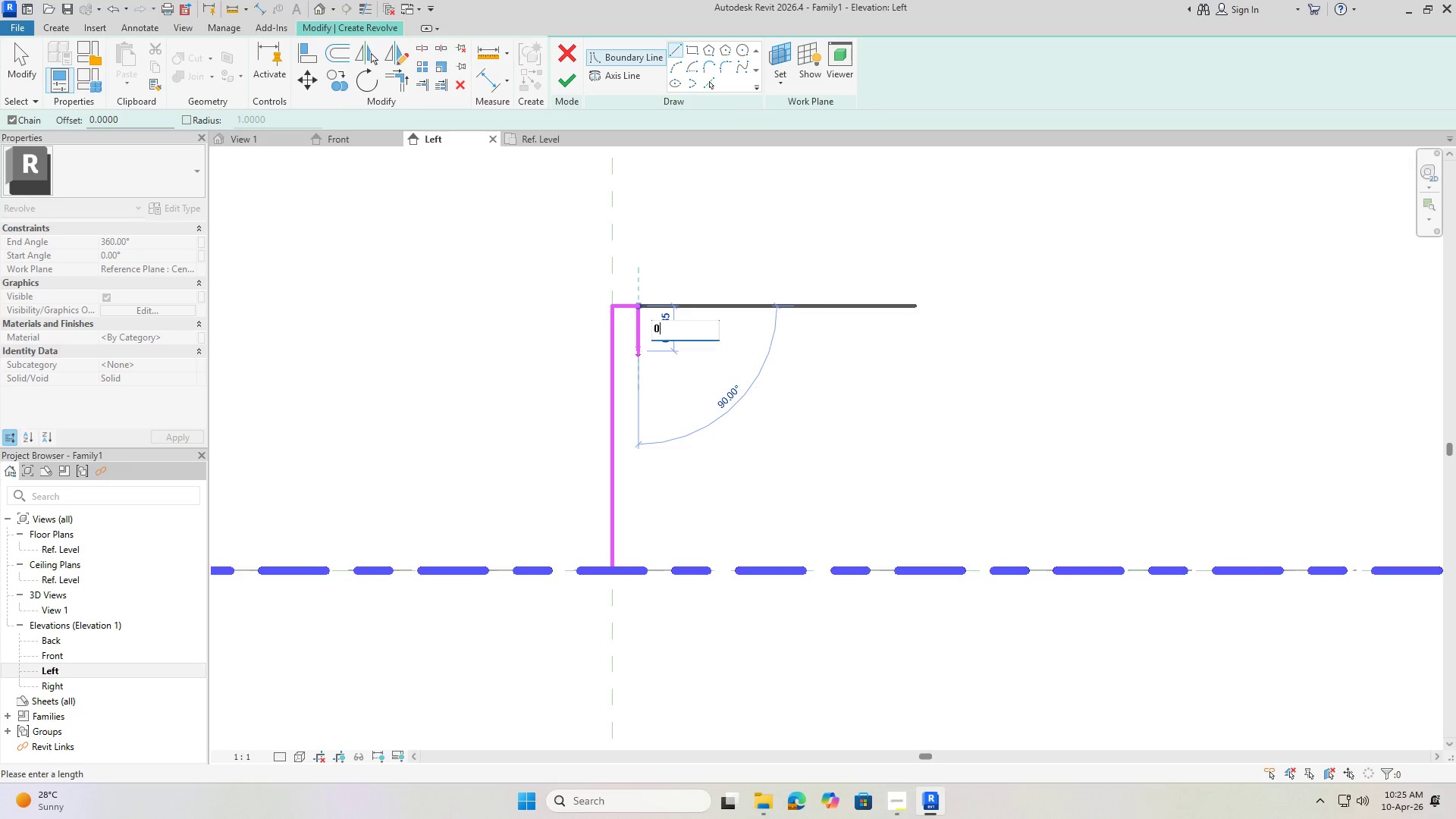 
key(NumpadDecimal)
 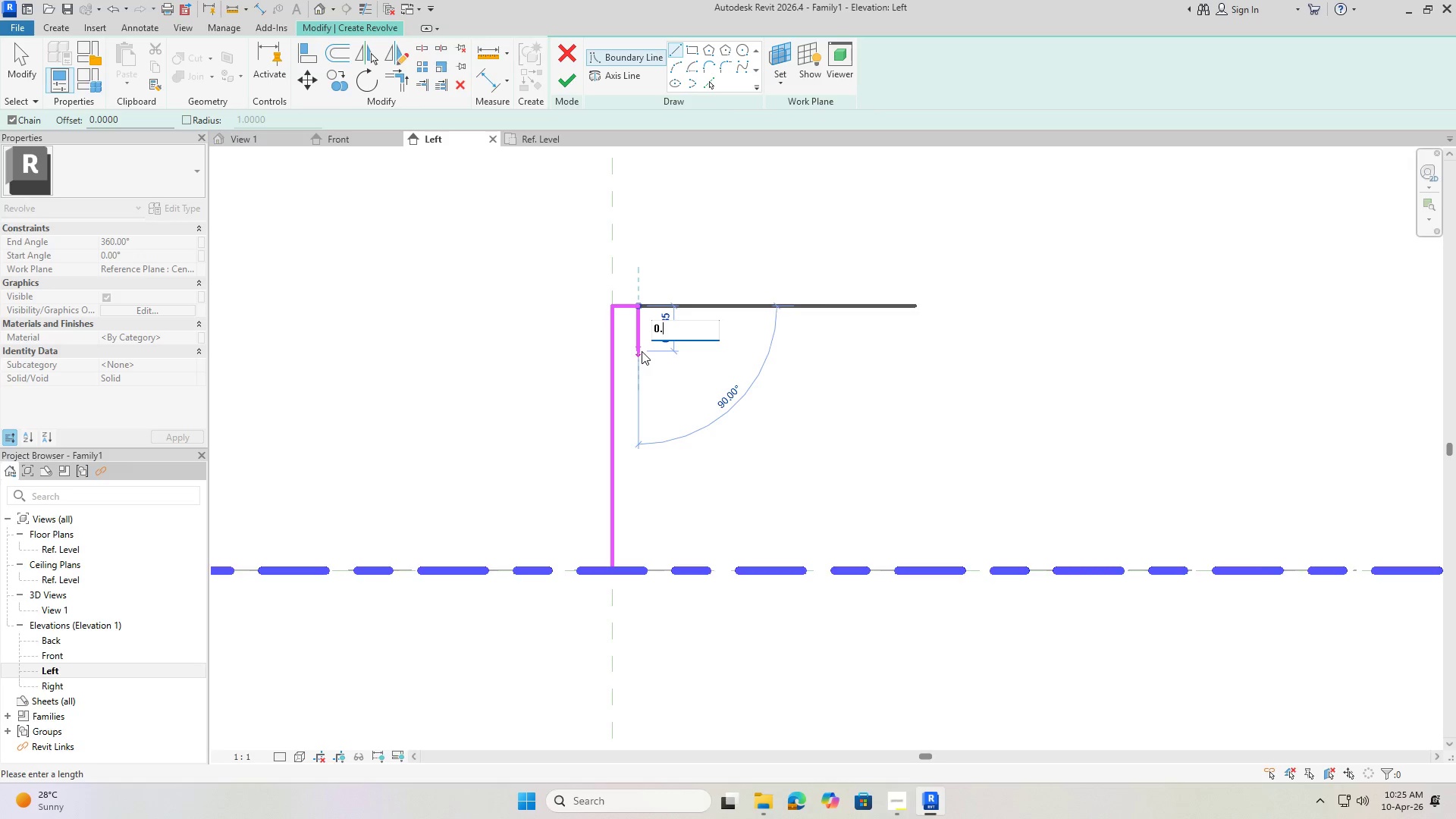 
key(Numpad0)
 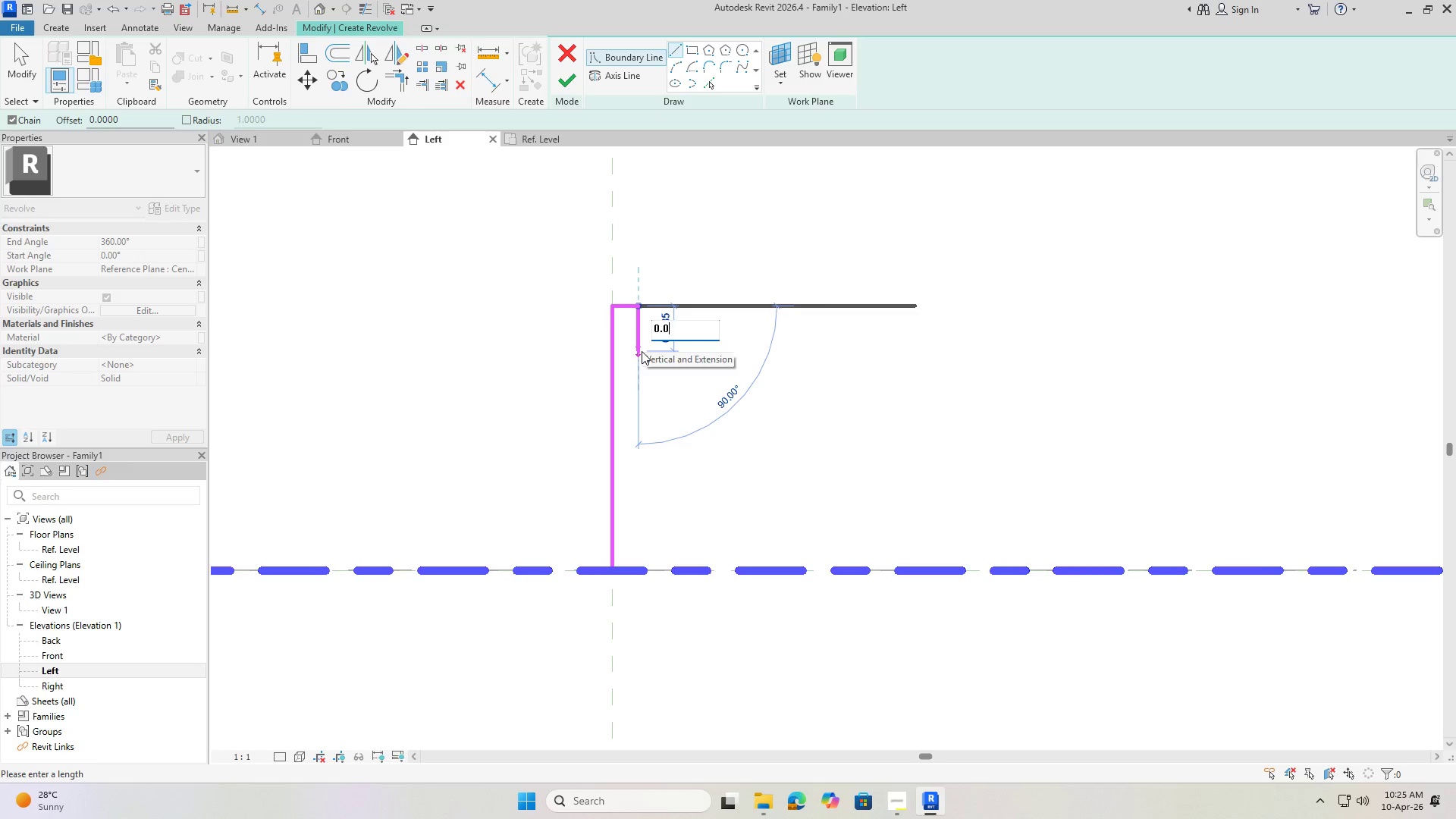 
key(Numpad0)
 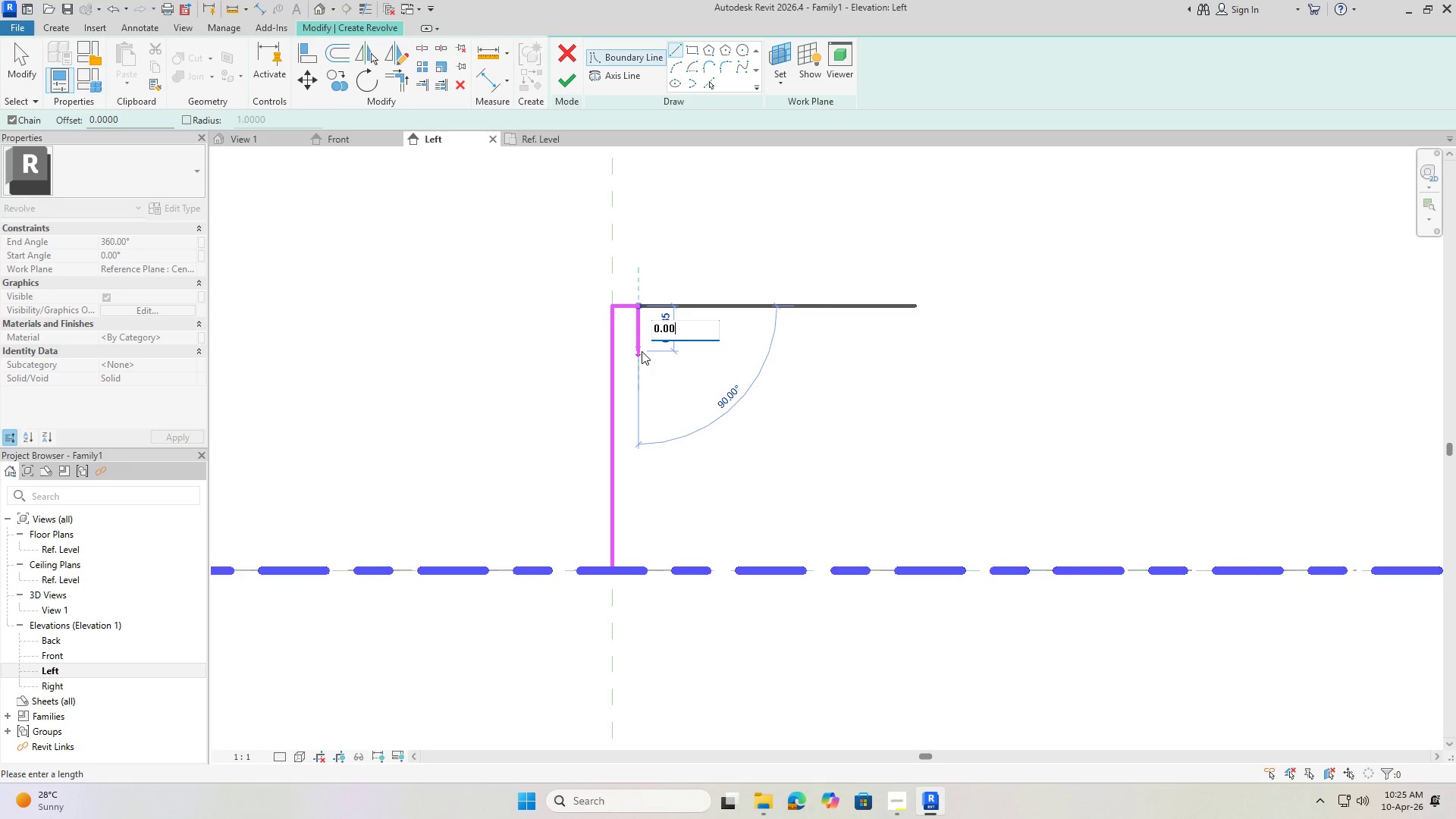 
key(Numpad5)
 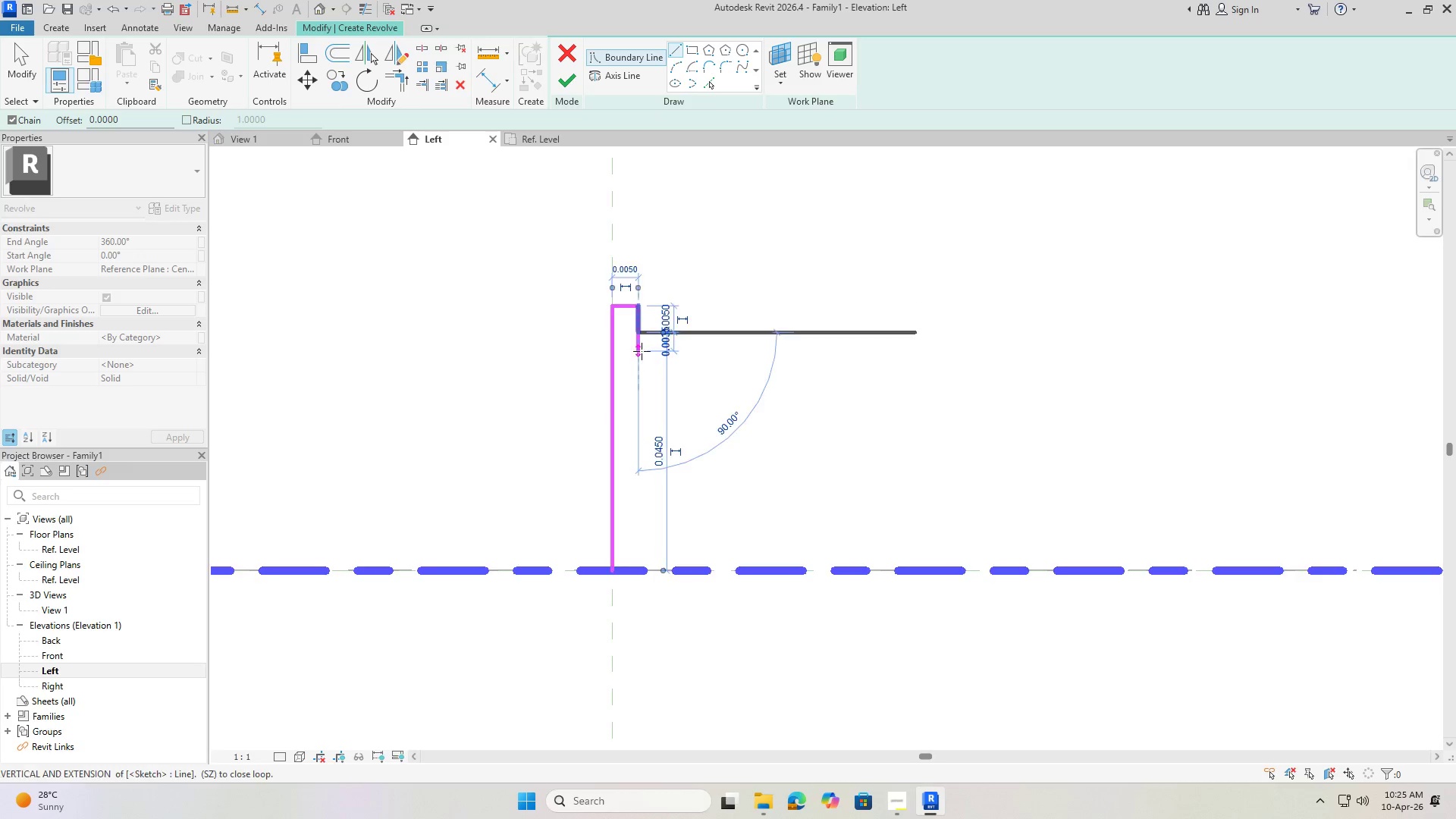 
key(NumpadEnter)
 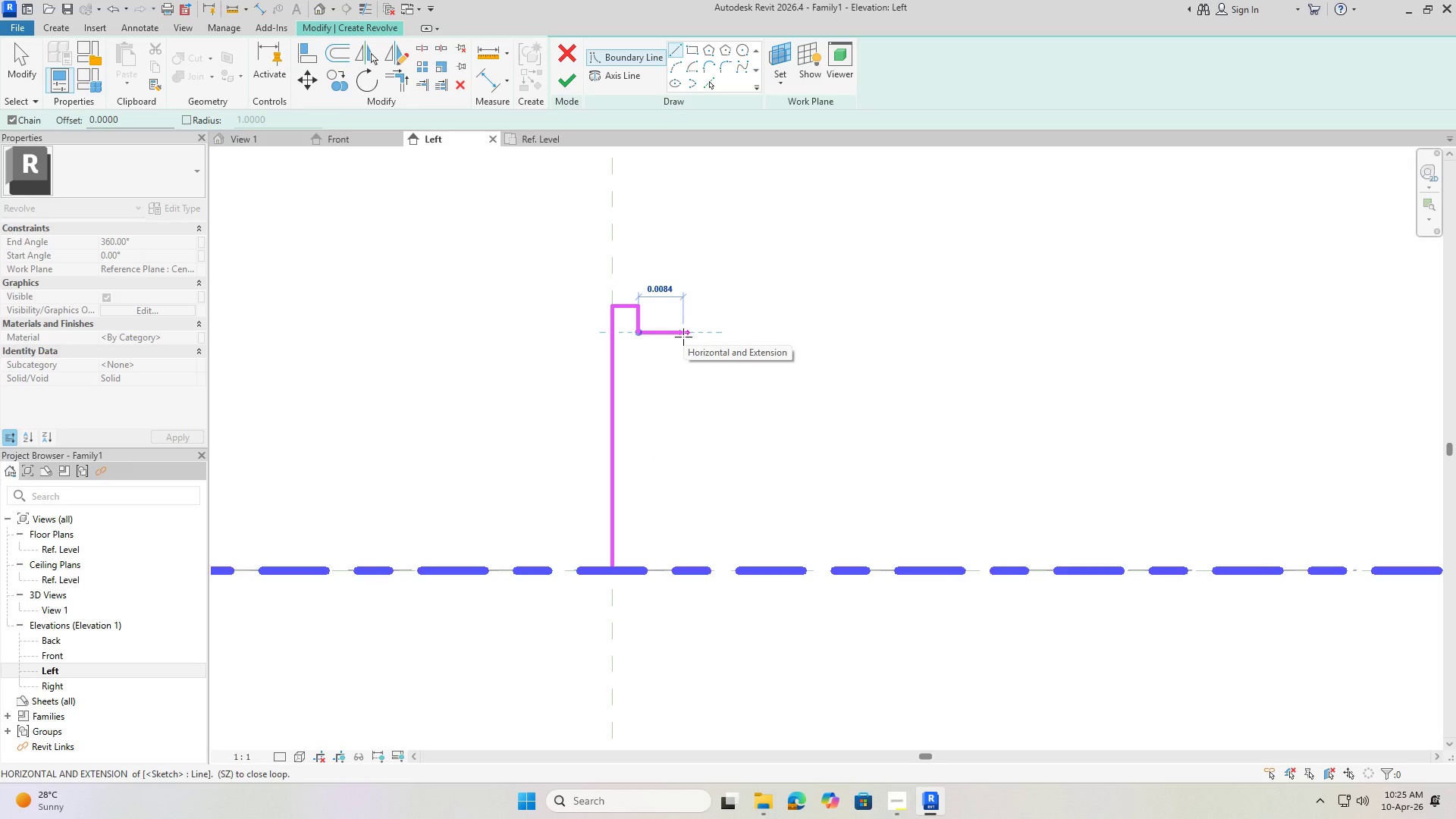 
wait(8.16)
 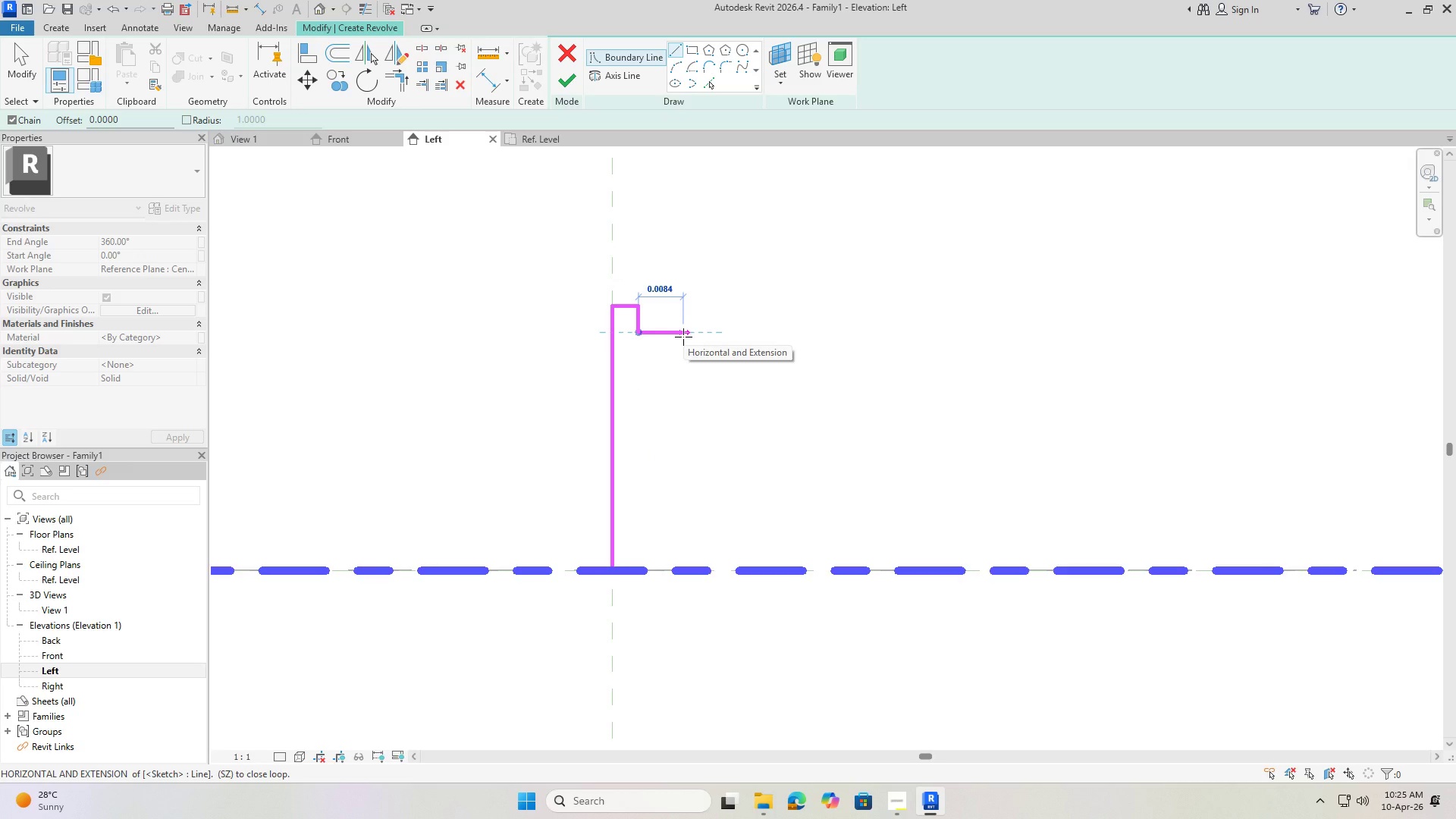 
key(Numpad0)
 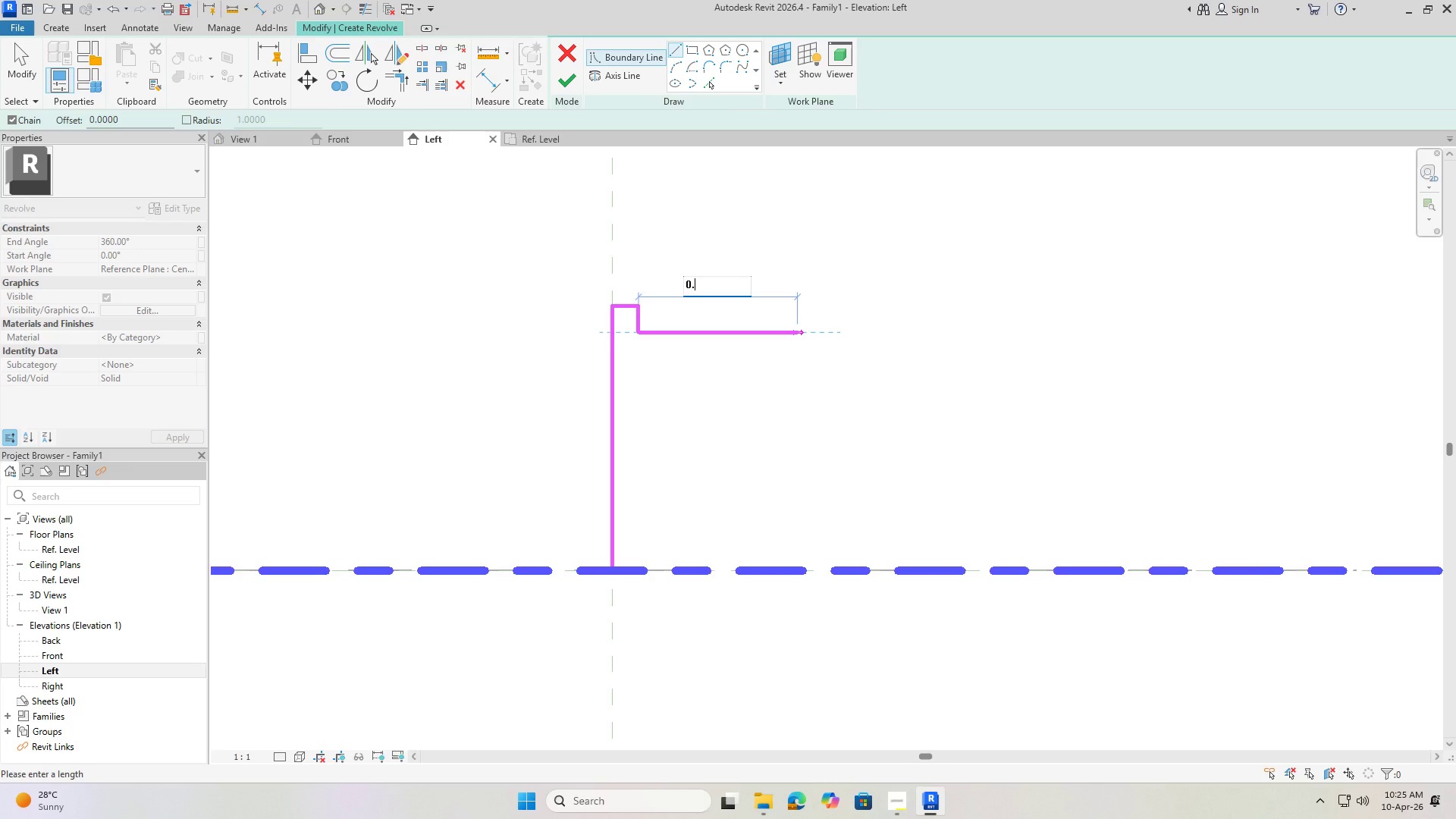 
key(NumpadDecimal)
 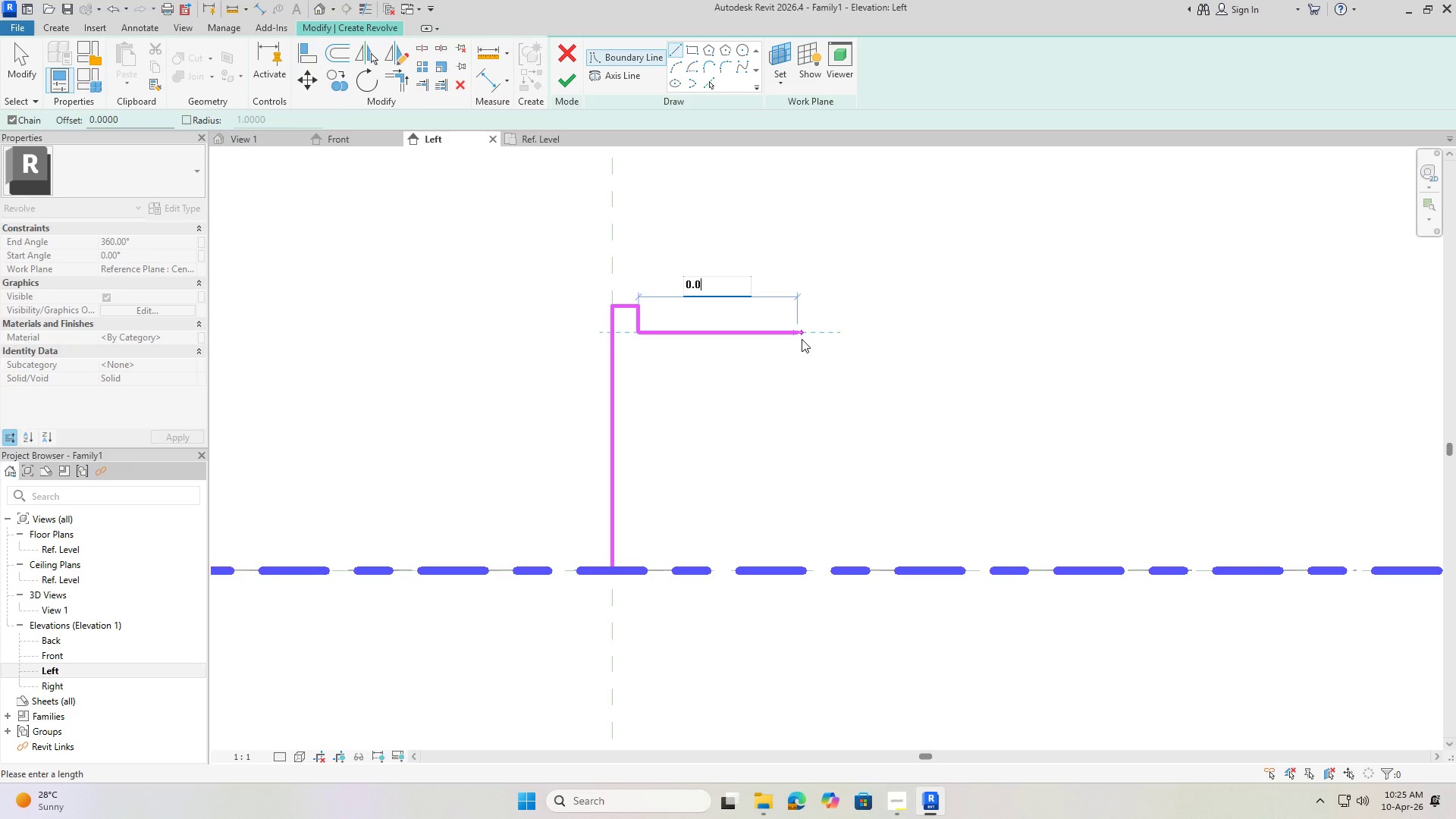 
key(Numpad0)
 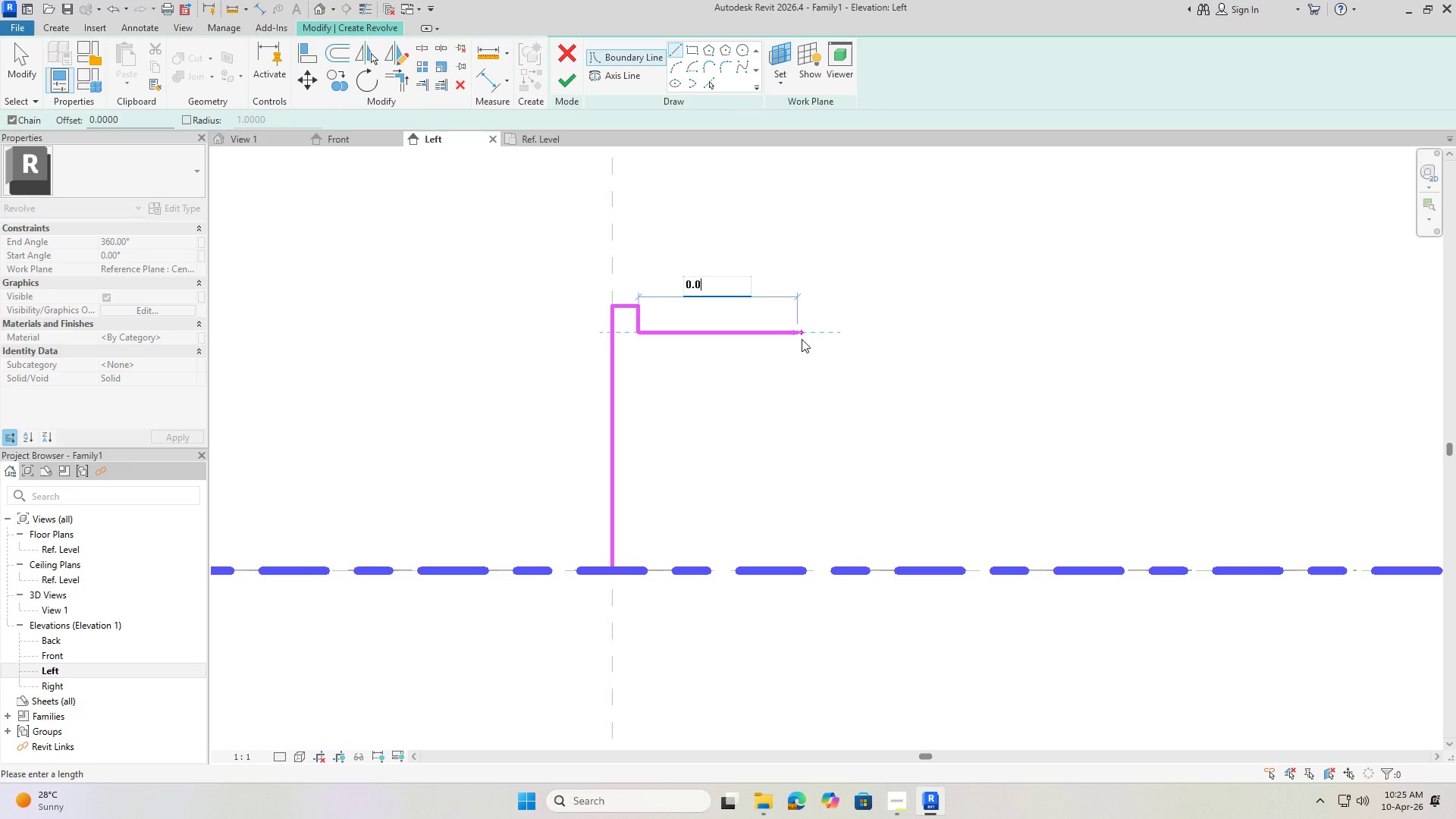 
key(Numpad1)
 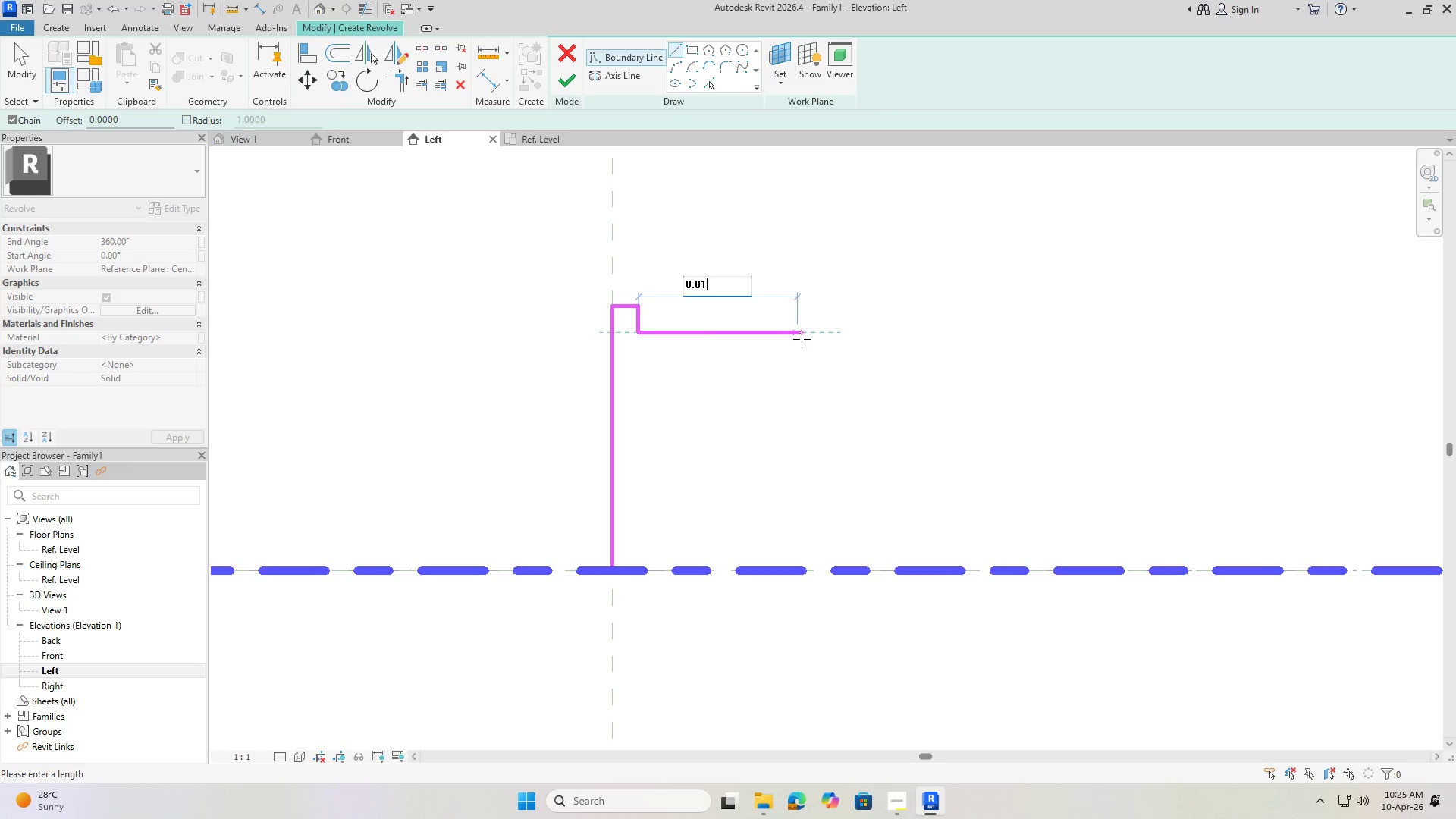 
key(NumpadEnter)
 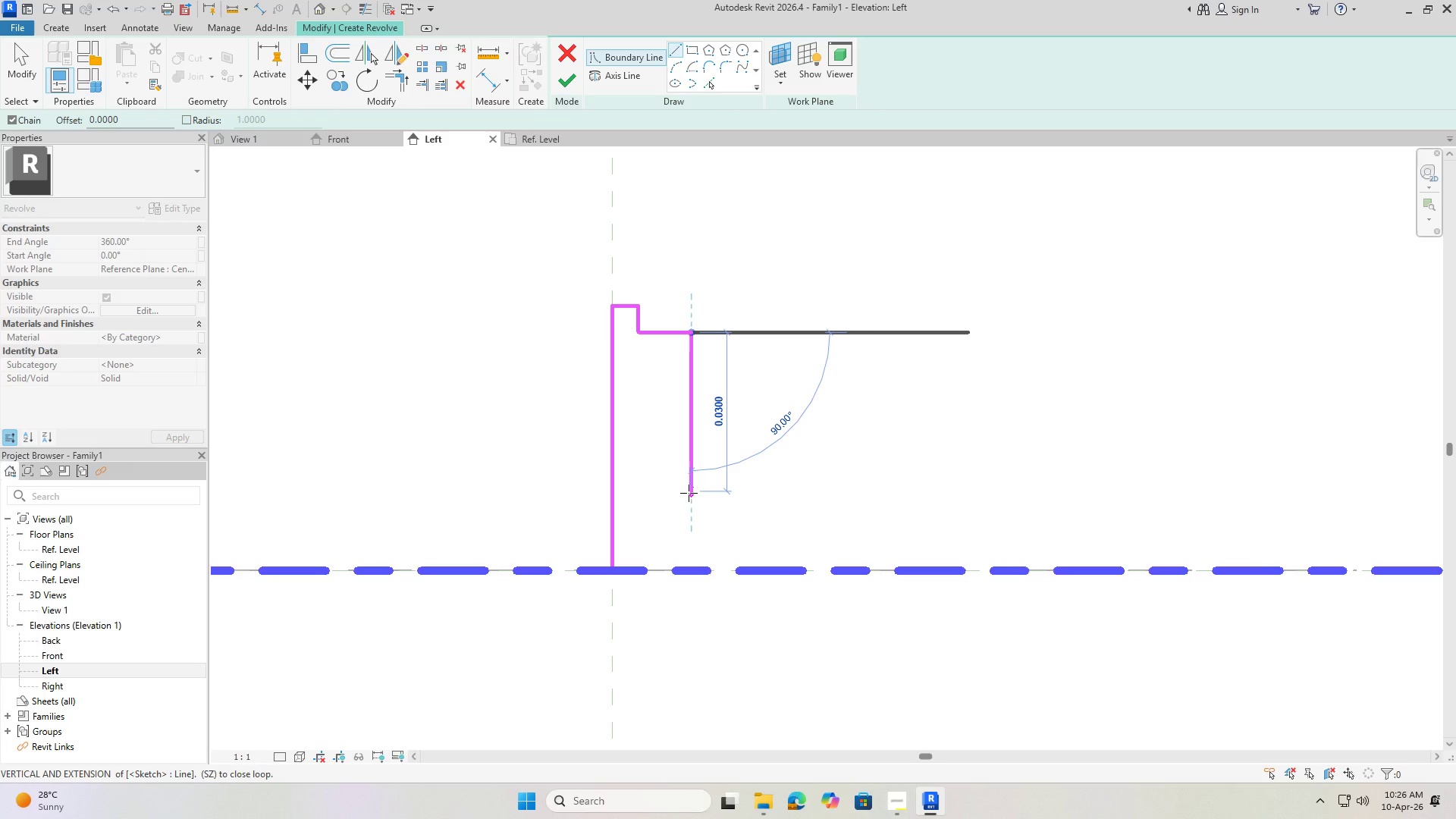 
wait(59.53)
 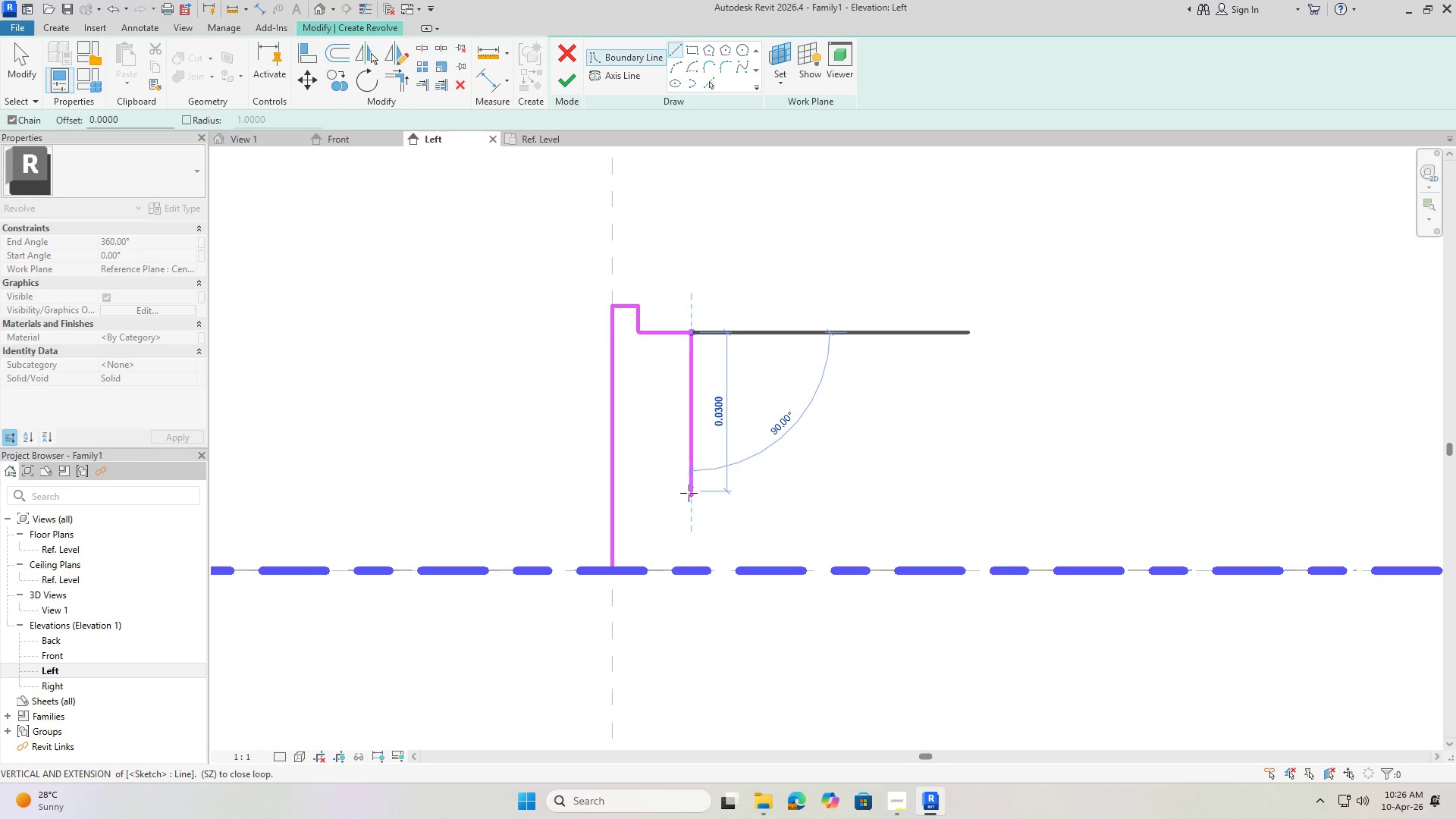 
key(Numpad0)
 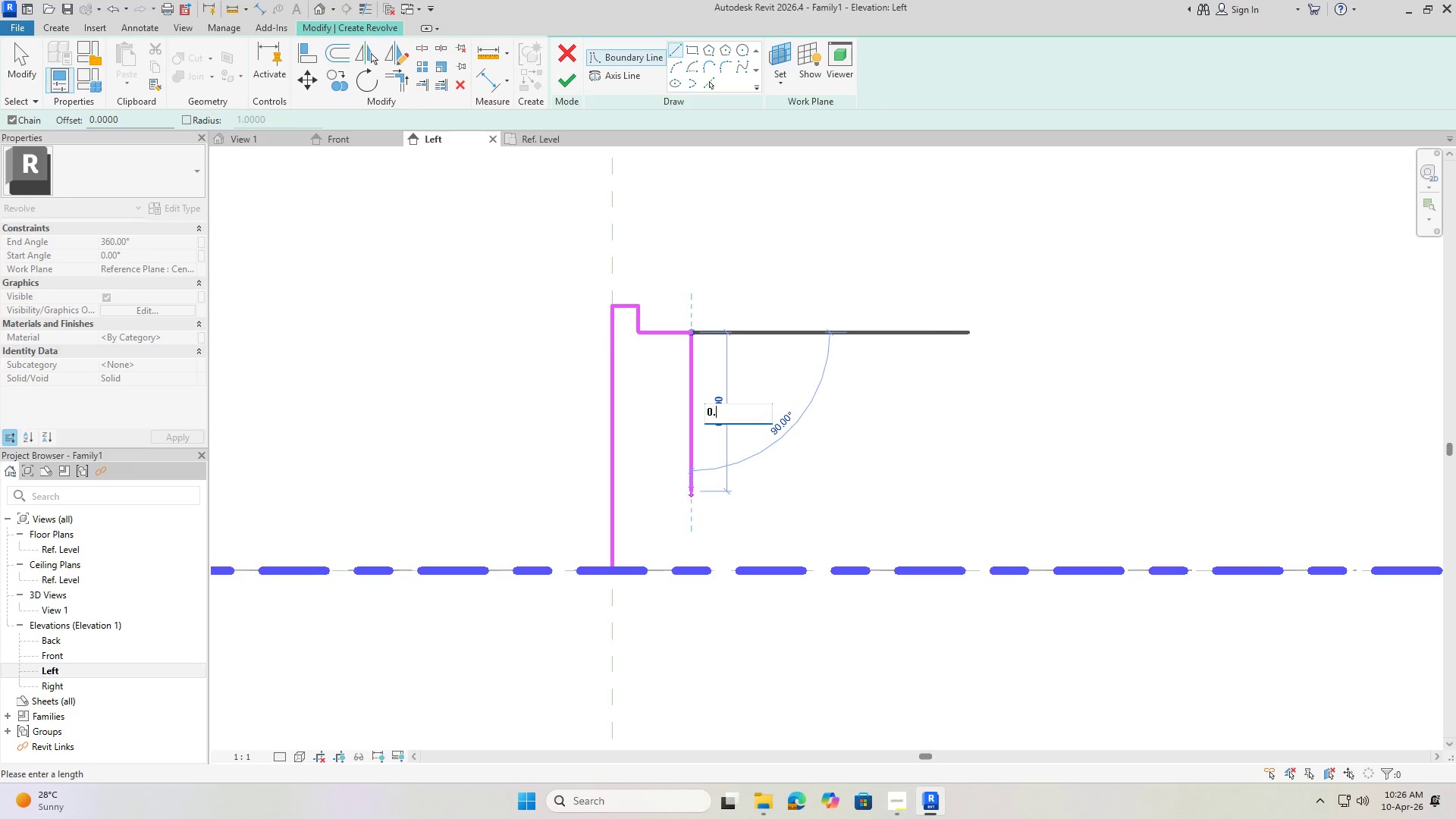 
key(NumpadDecimal)
 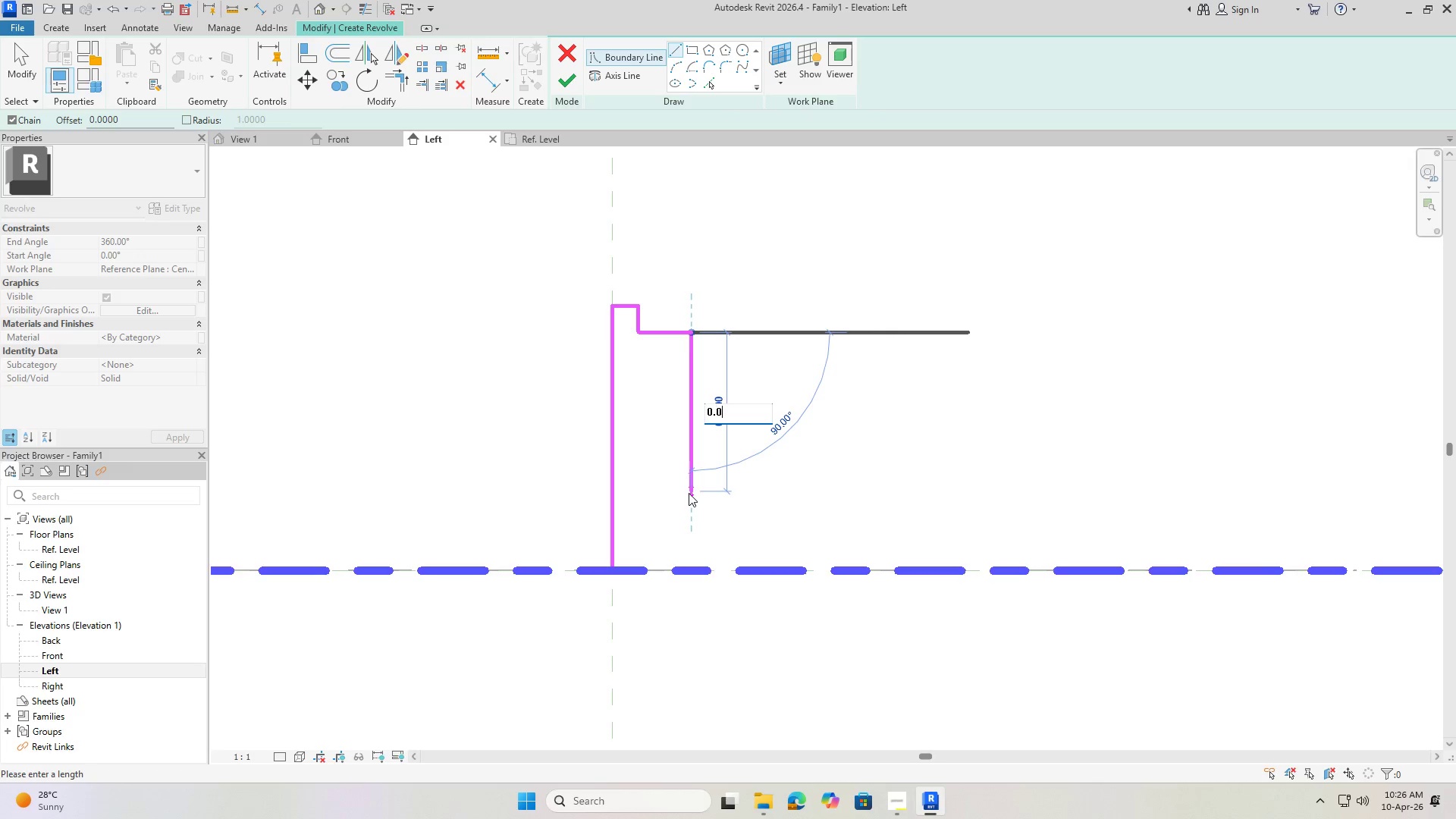 
key(Numpad0)
 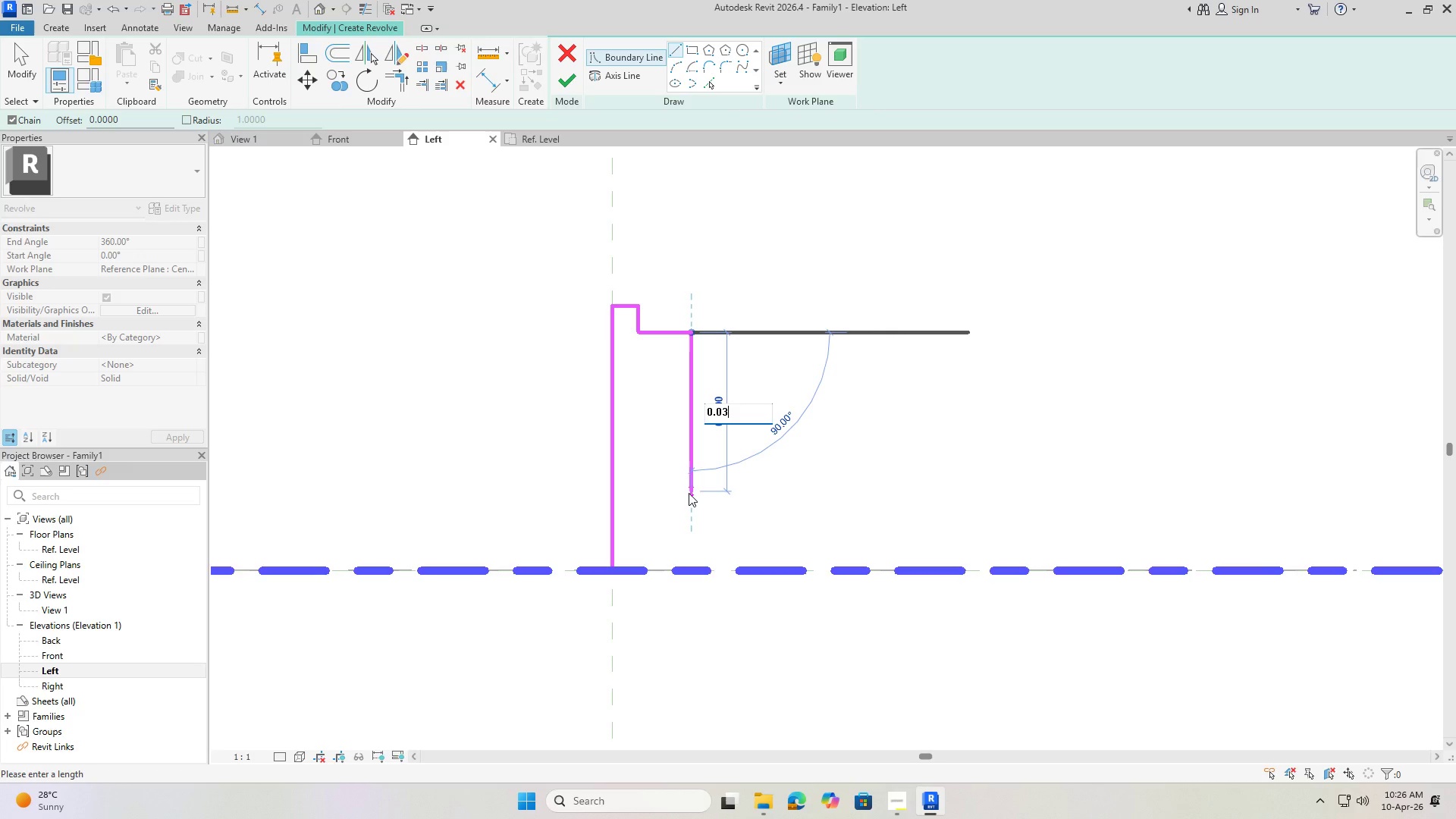 
key(Numpad3)
 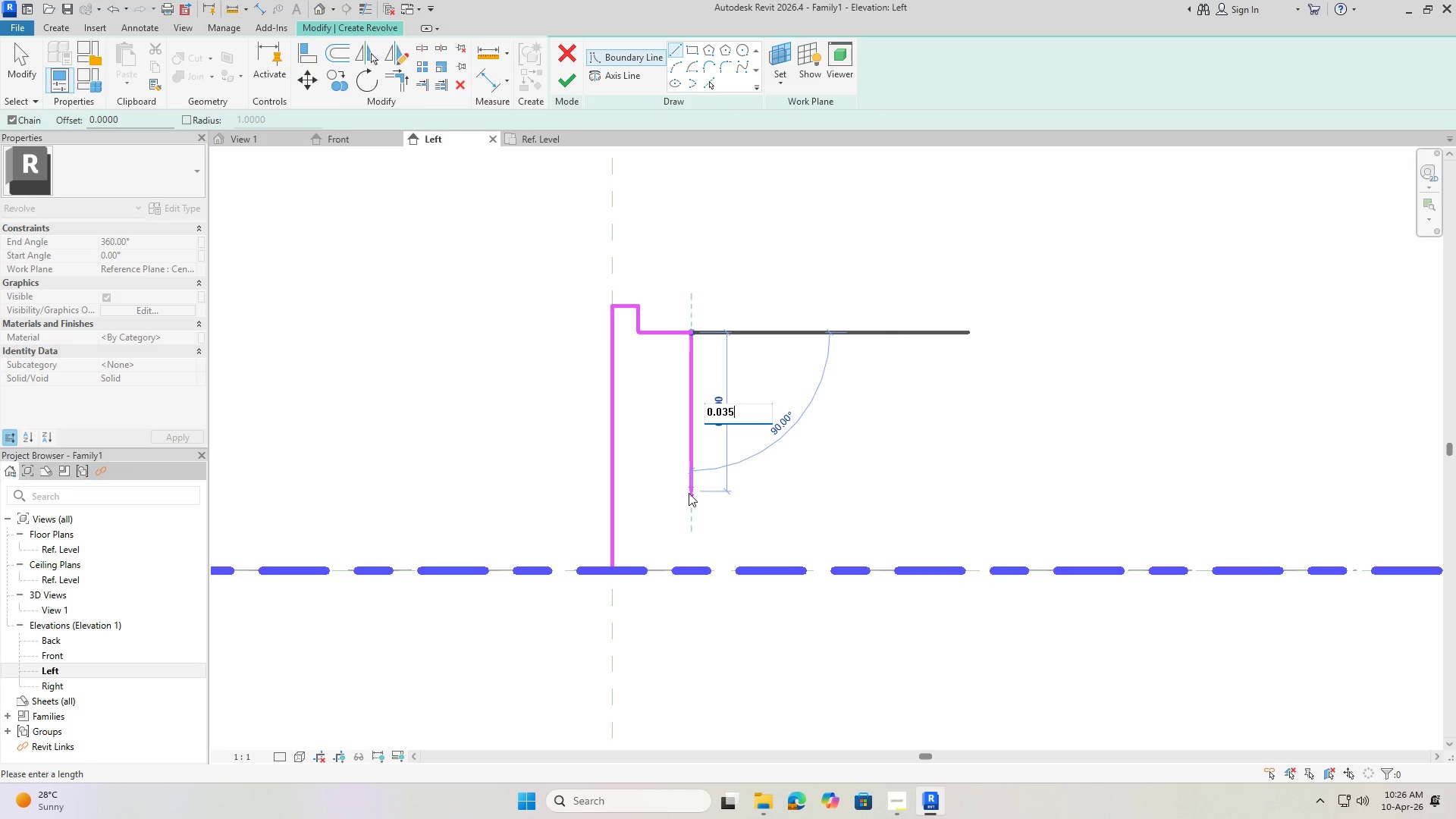 
key(Numpad5)
 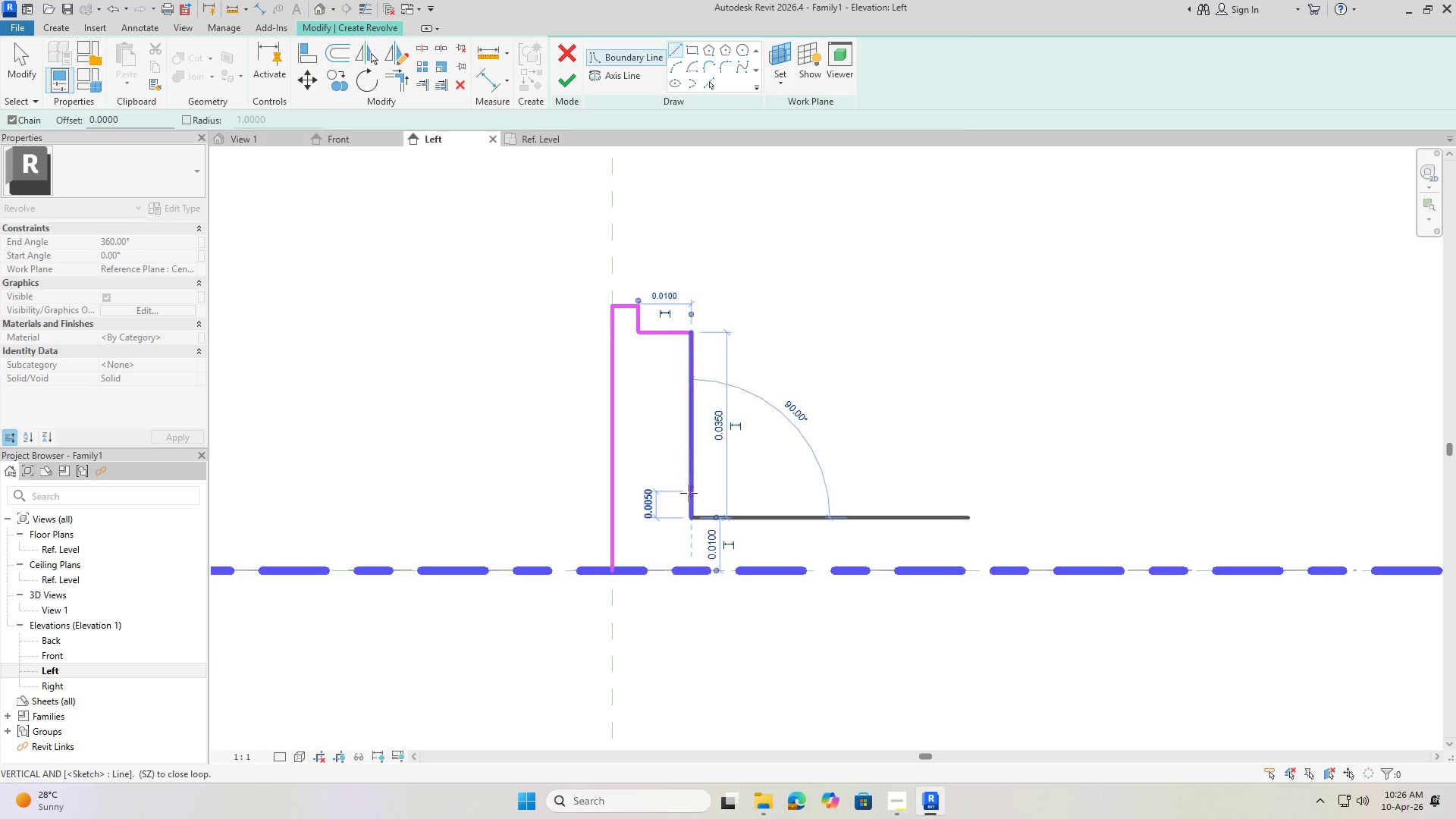 
key(NumpadEnter)
 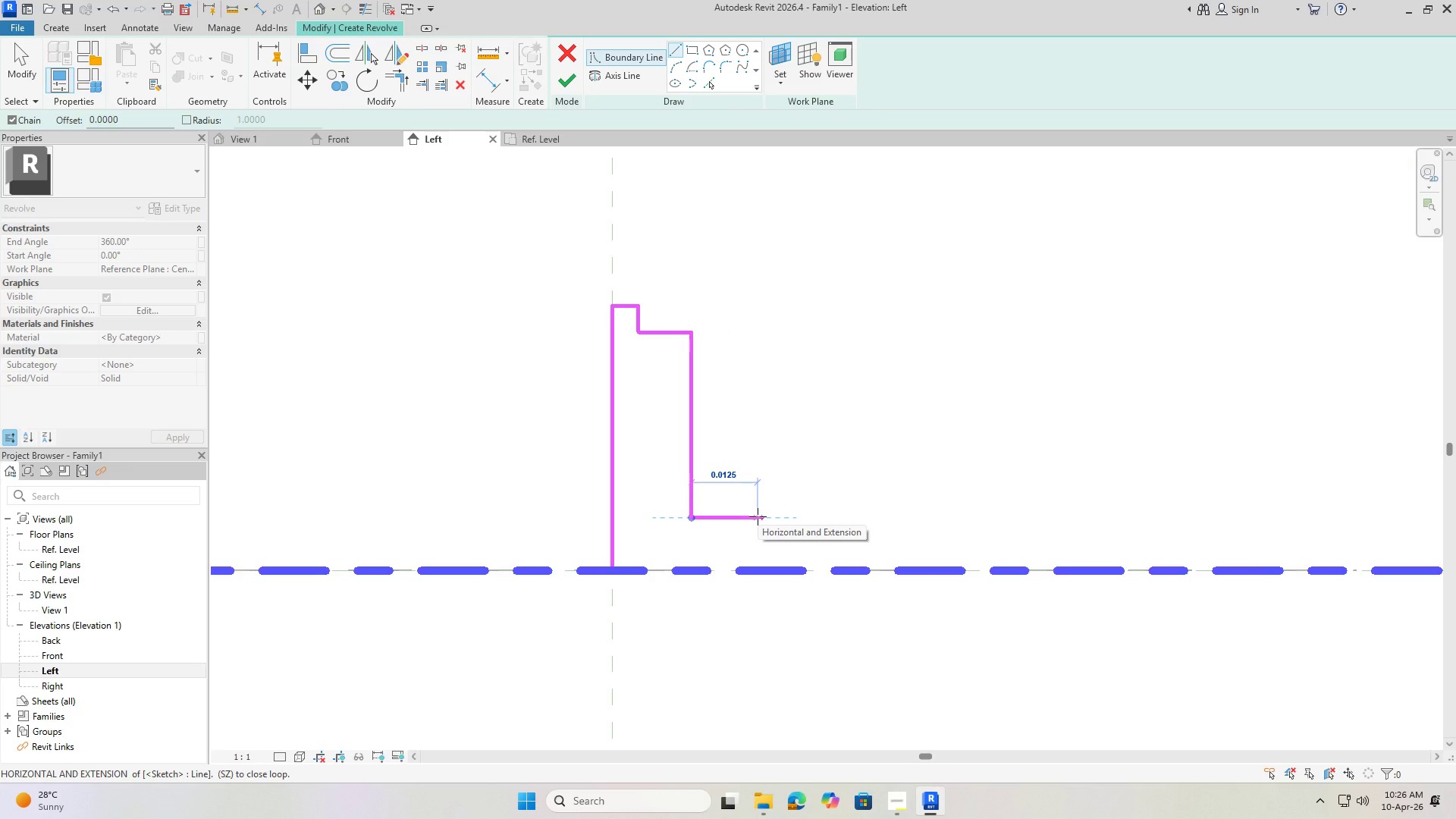 
wait(8.06)
 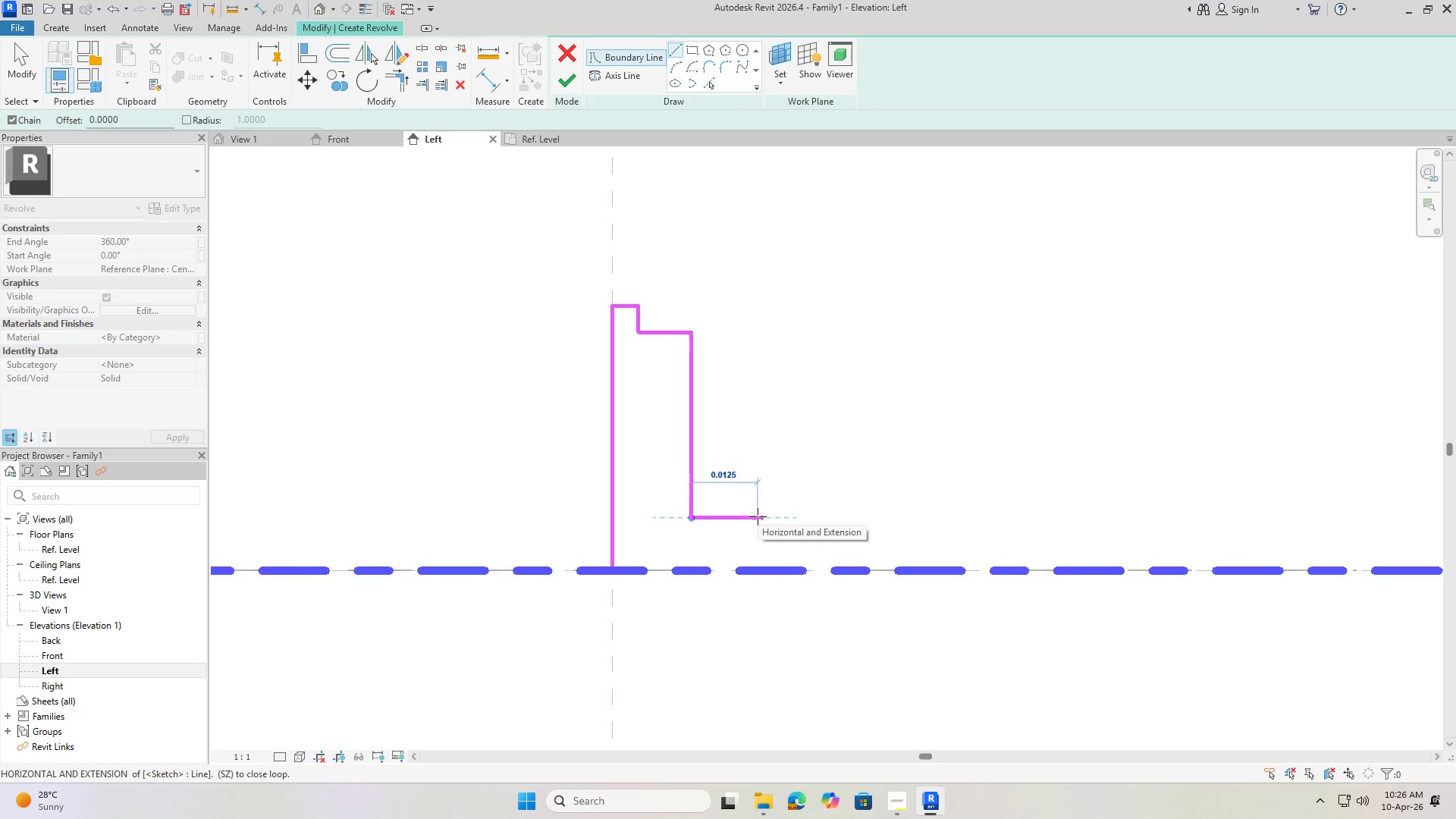 
key(Numpad0)
 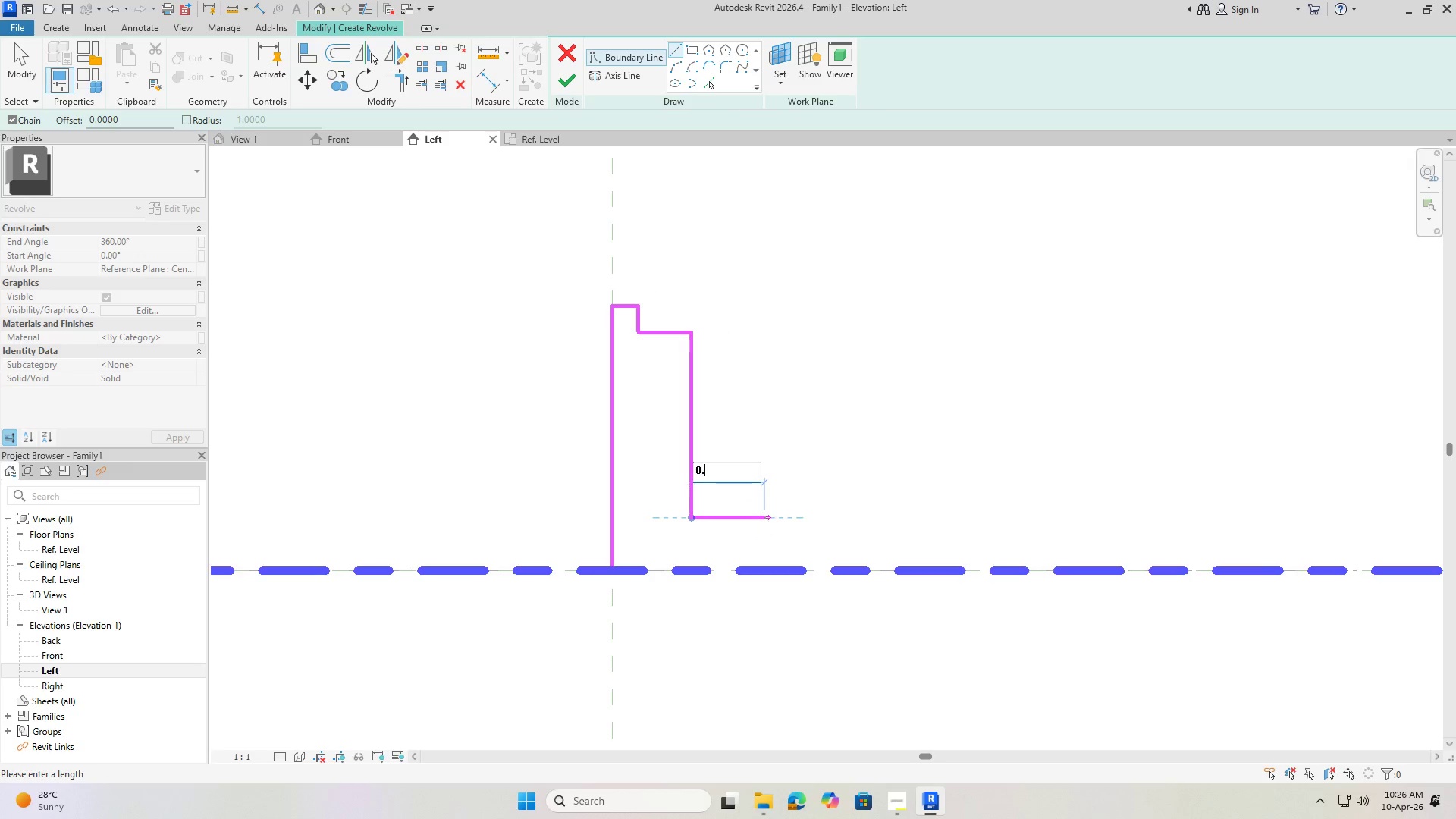 
key(NumpadDecimal)
 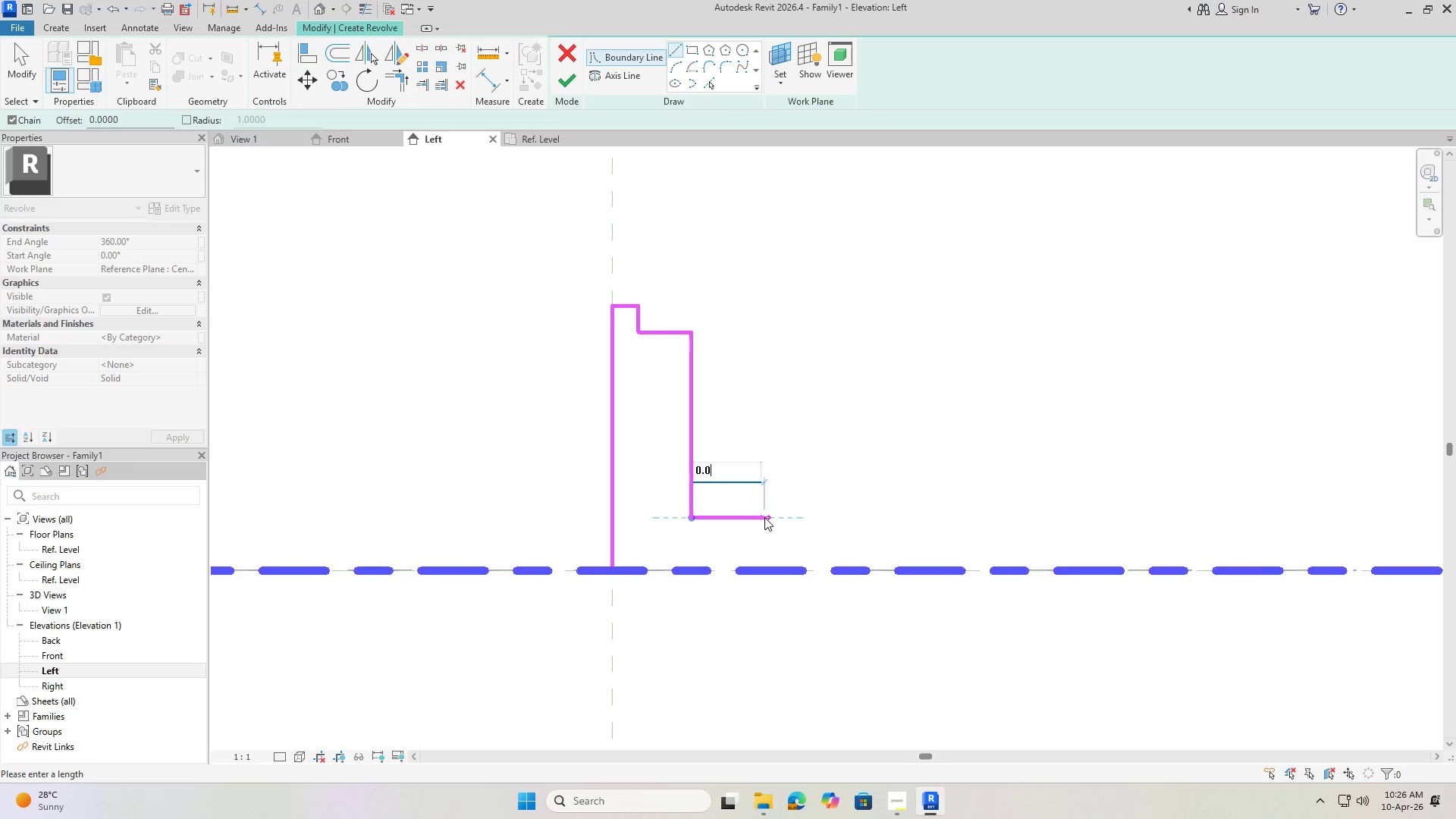 
key(Numpad0)
 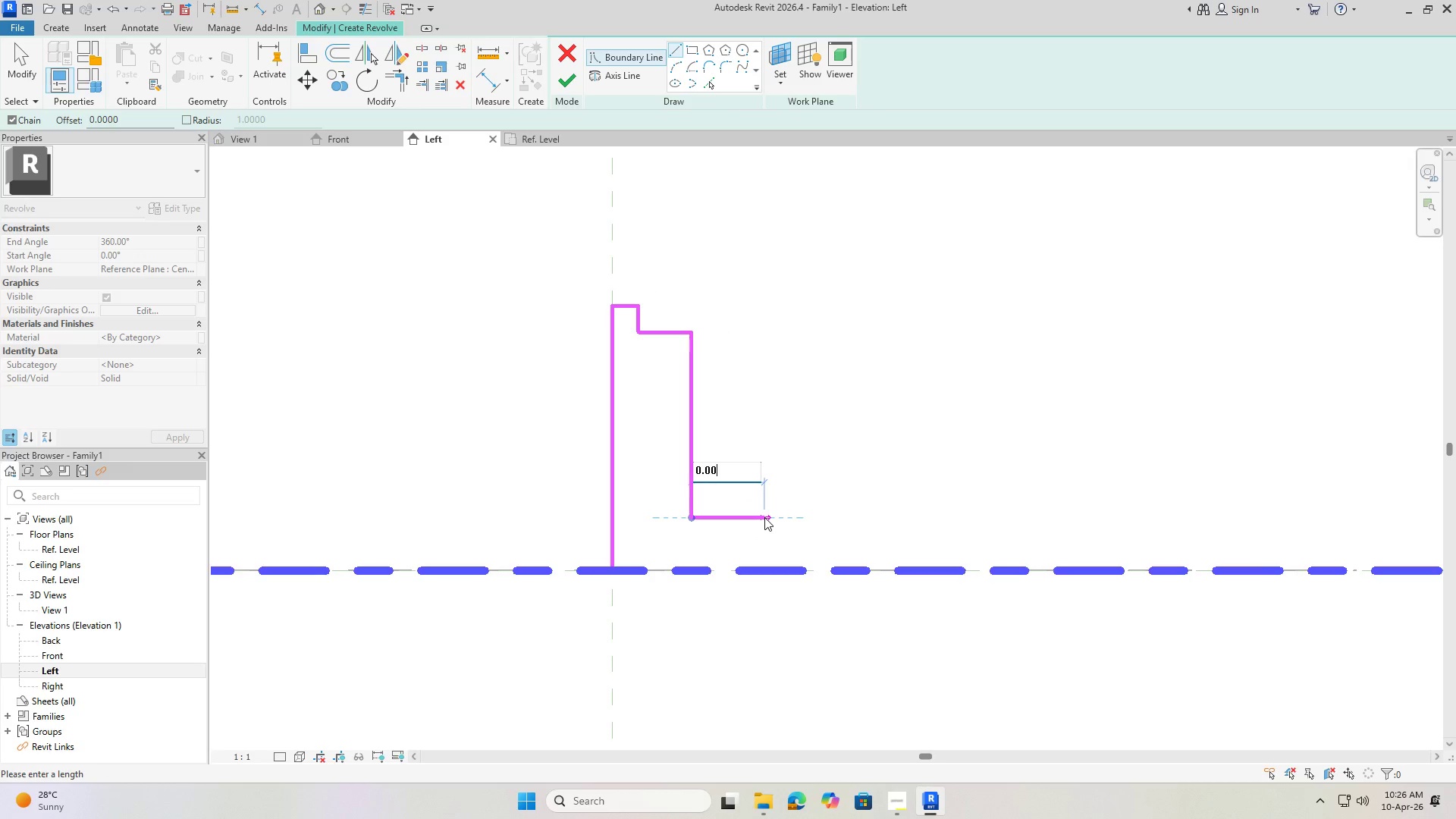 
key(Numpad0)
 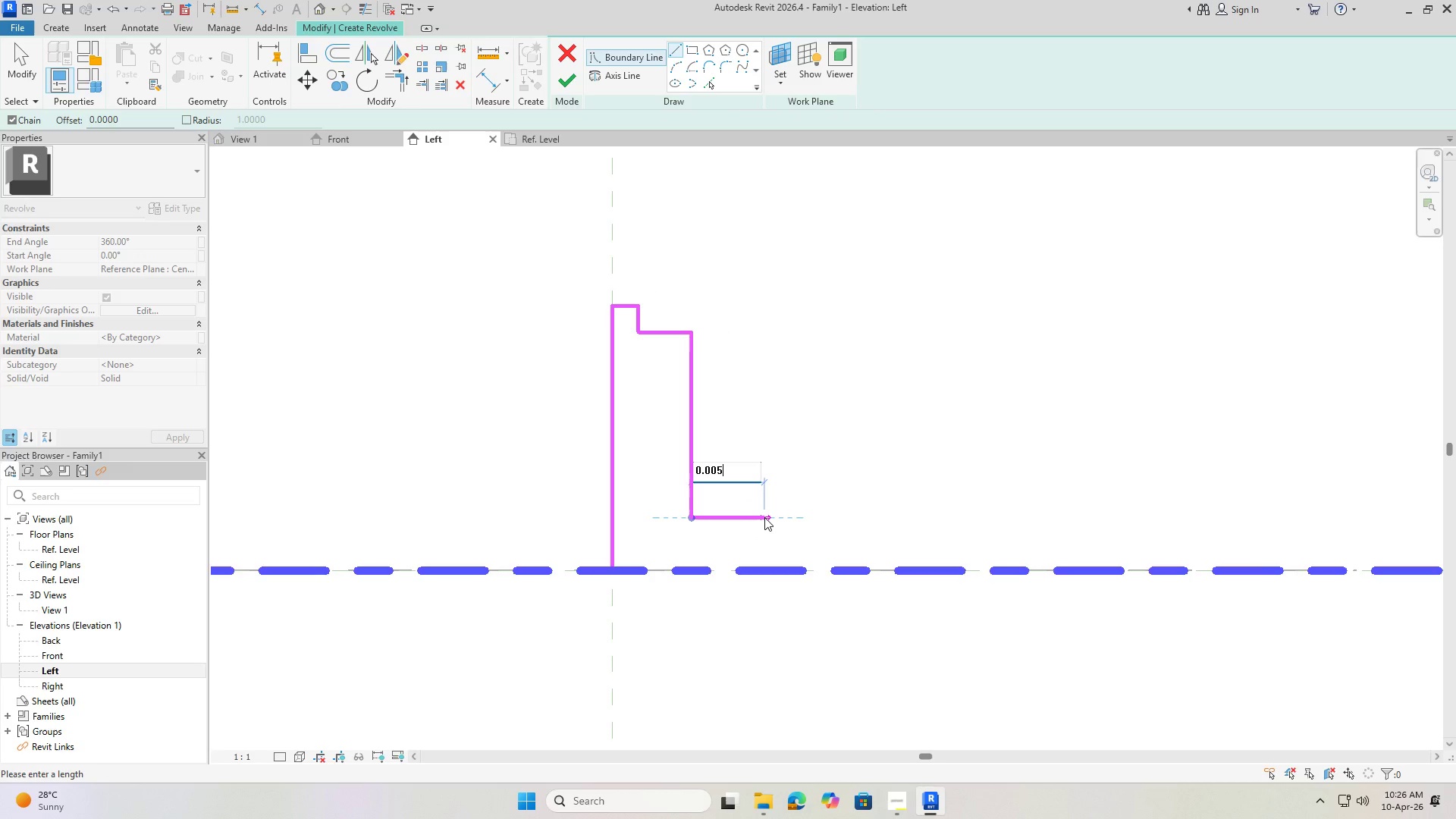 
key(Numpad5)
 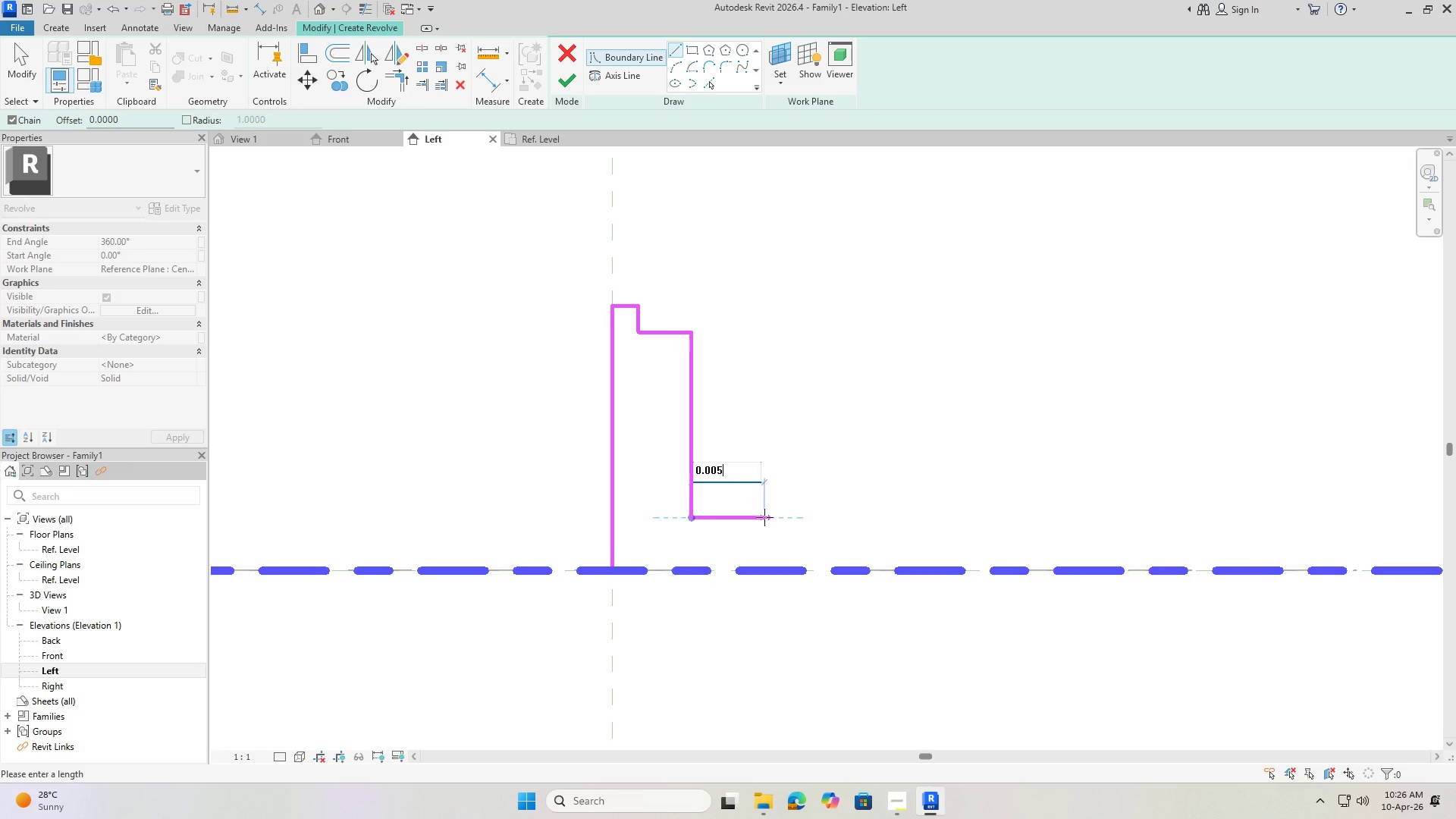 
key(NumpadEnter)
 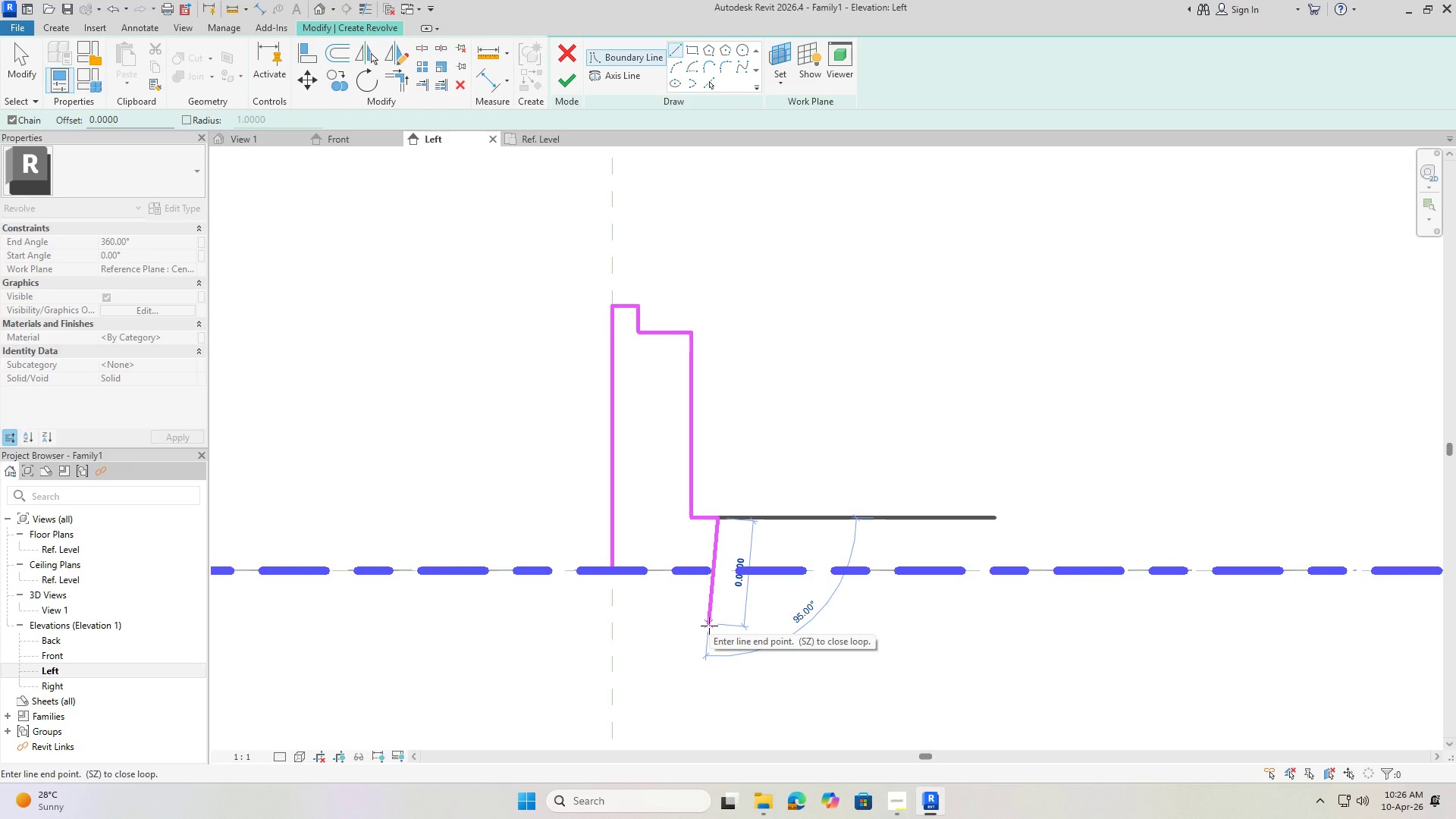 
wait(9.33)
 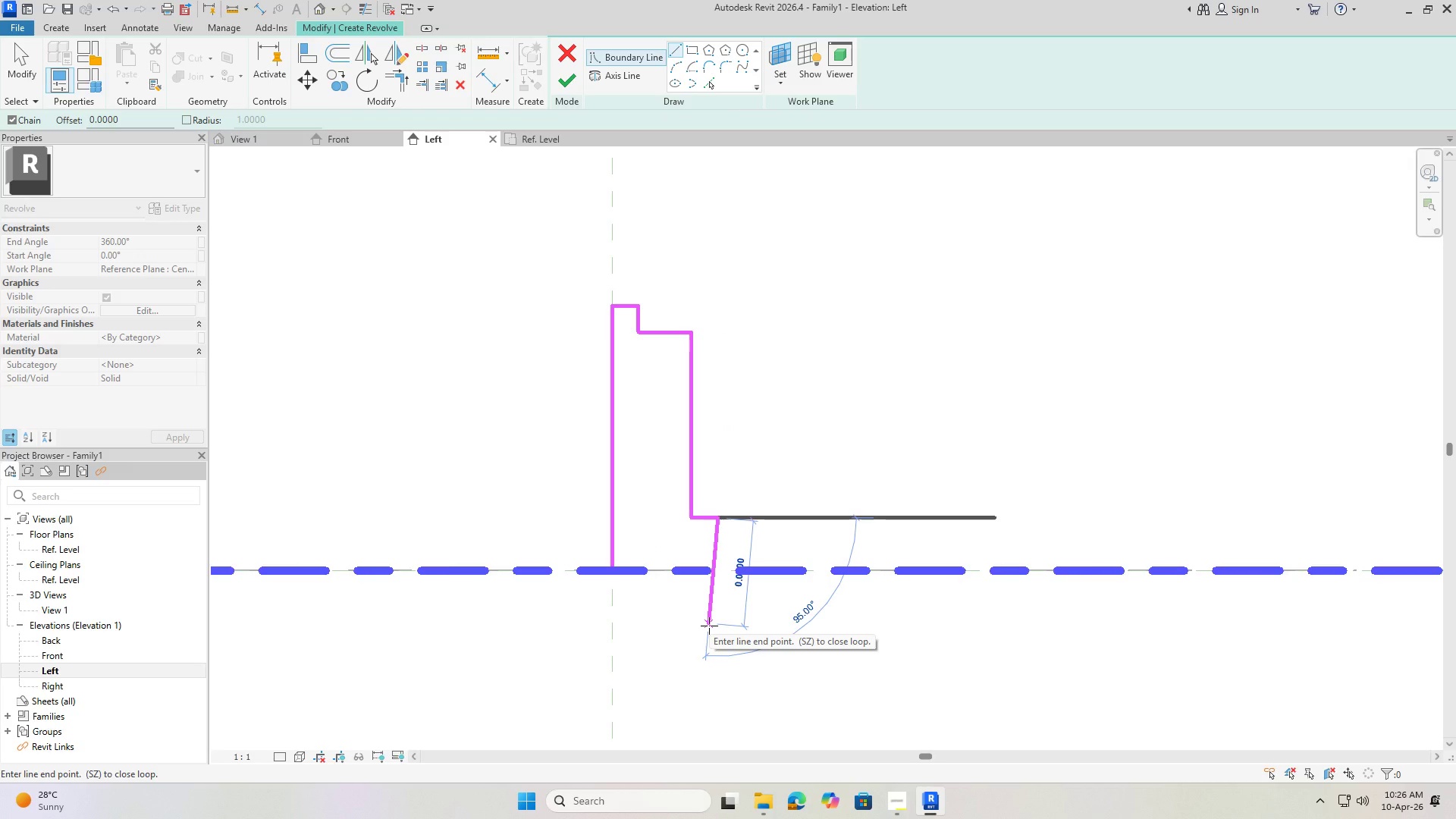 
key(Numpad0)
 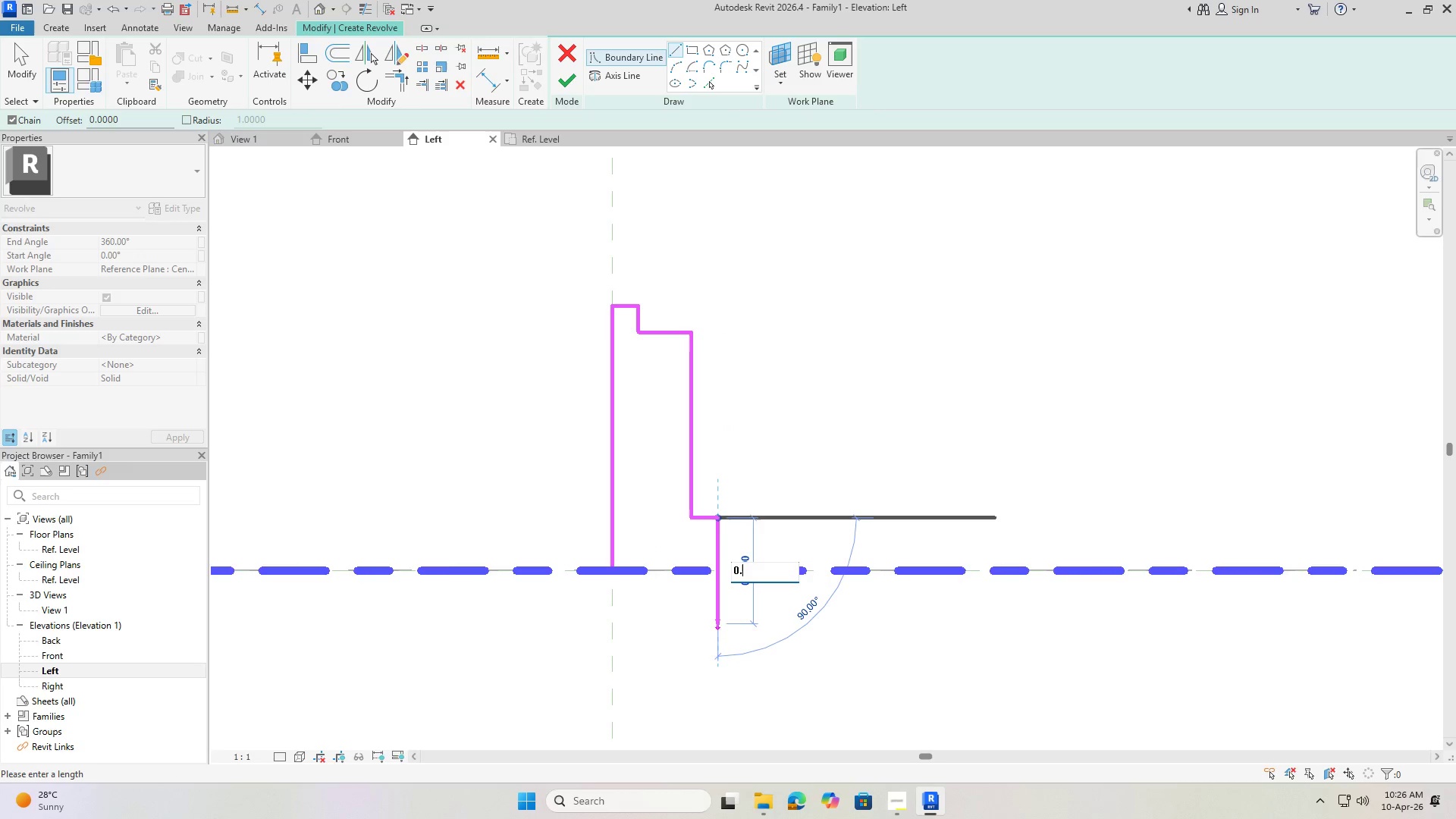 
key(NumpadDecimal)
 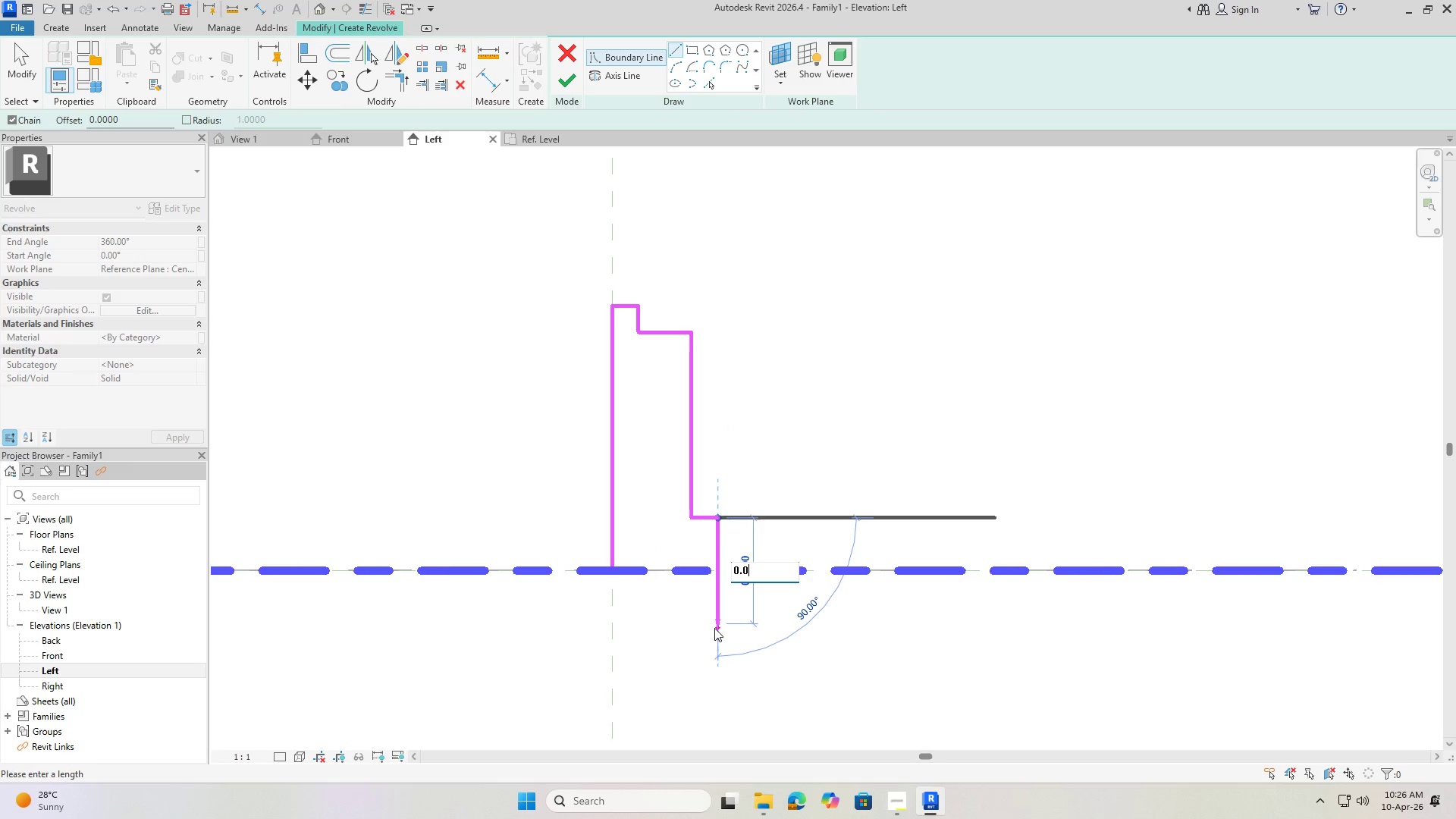 
key(Numpad0)
 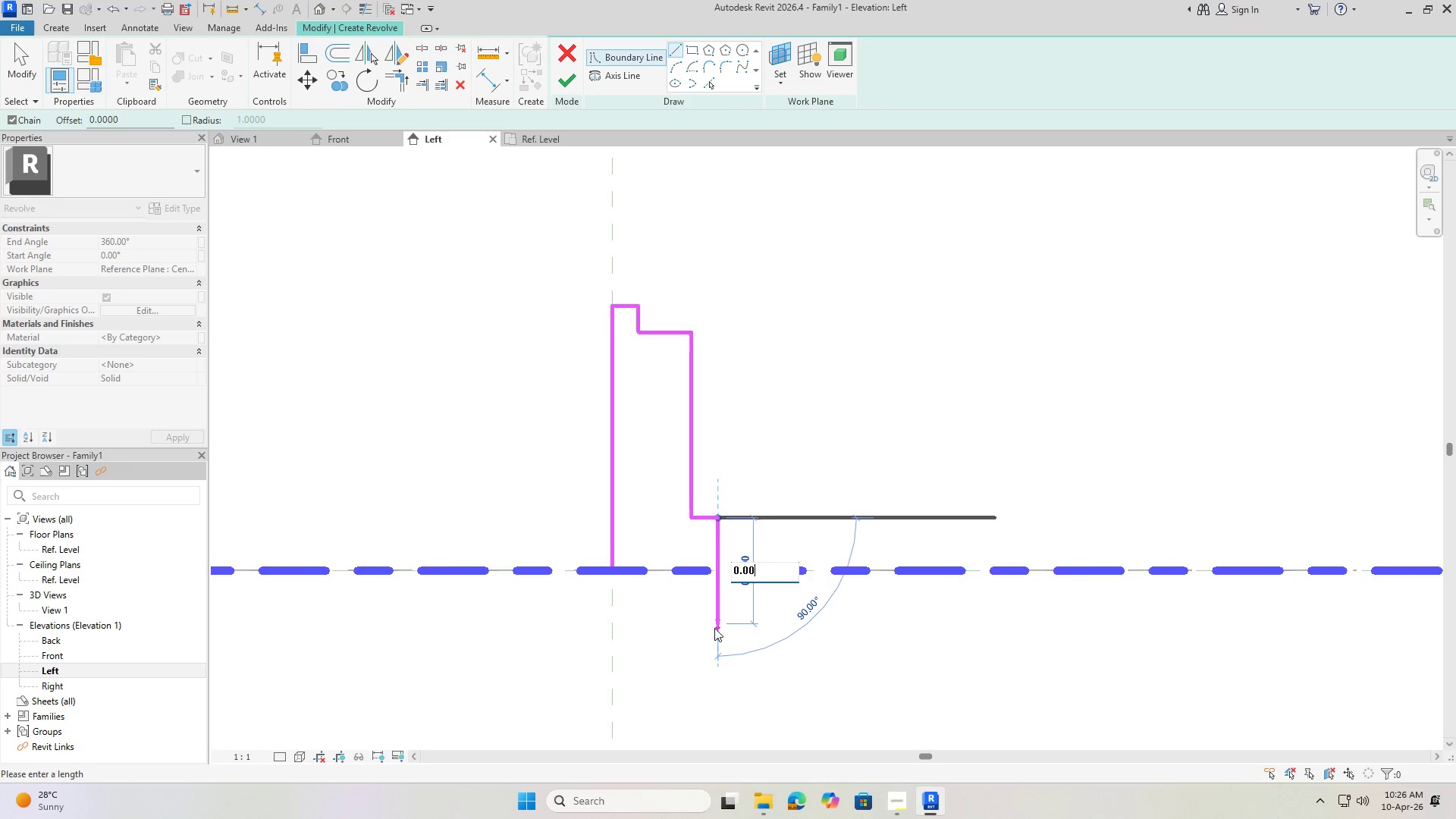 
key(Numpad0)
 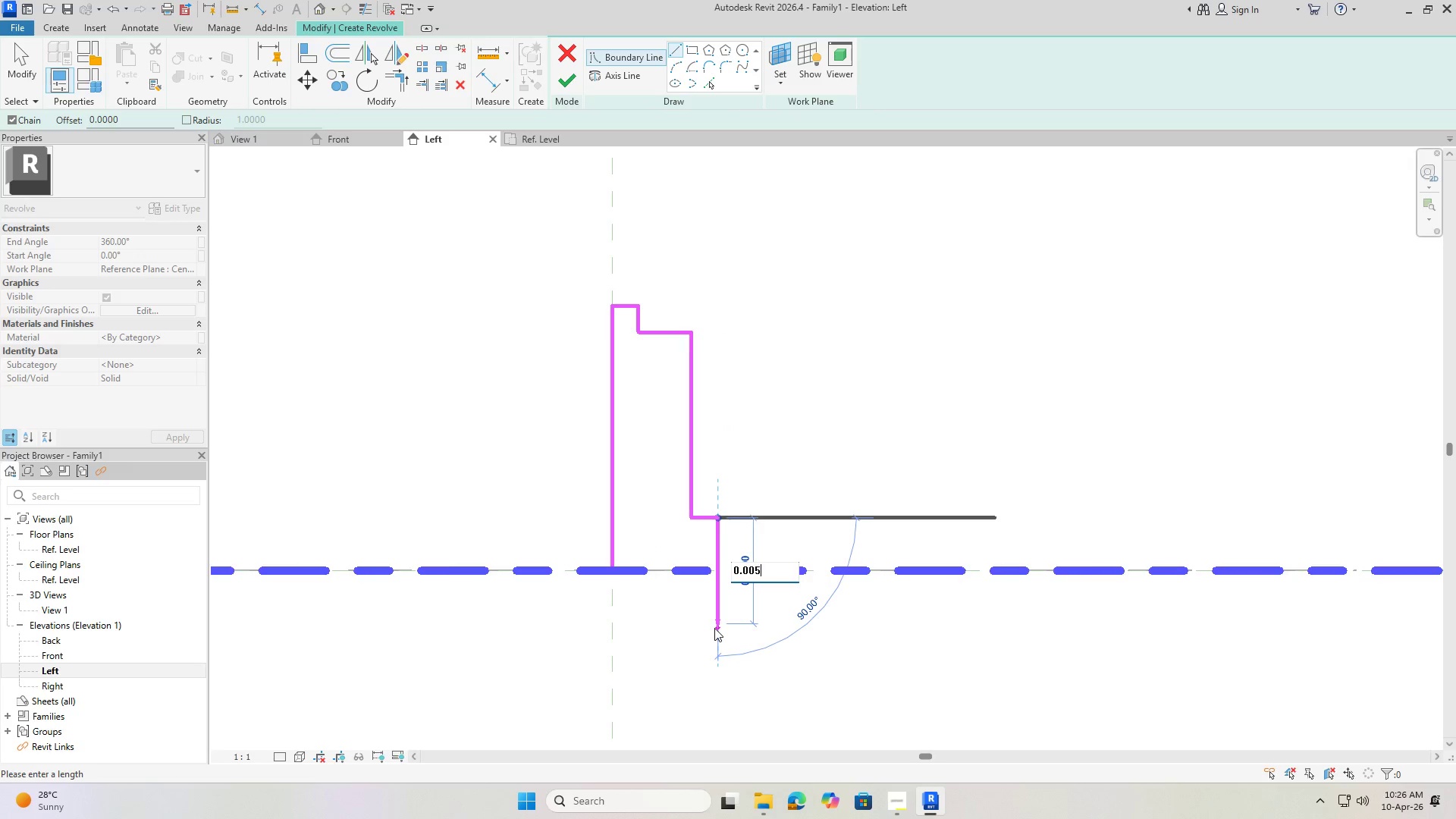 
key(Numpad5)
 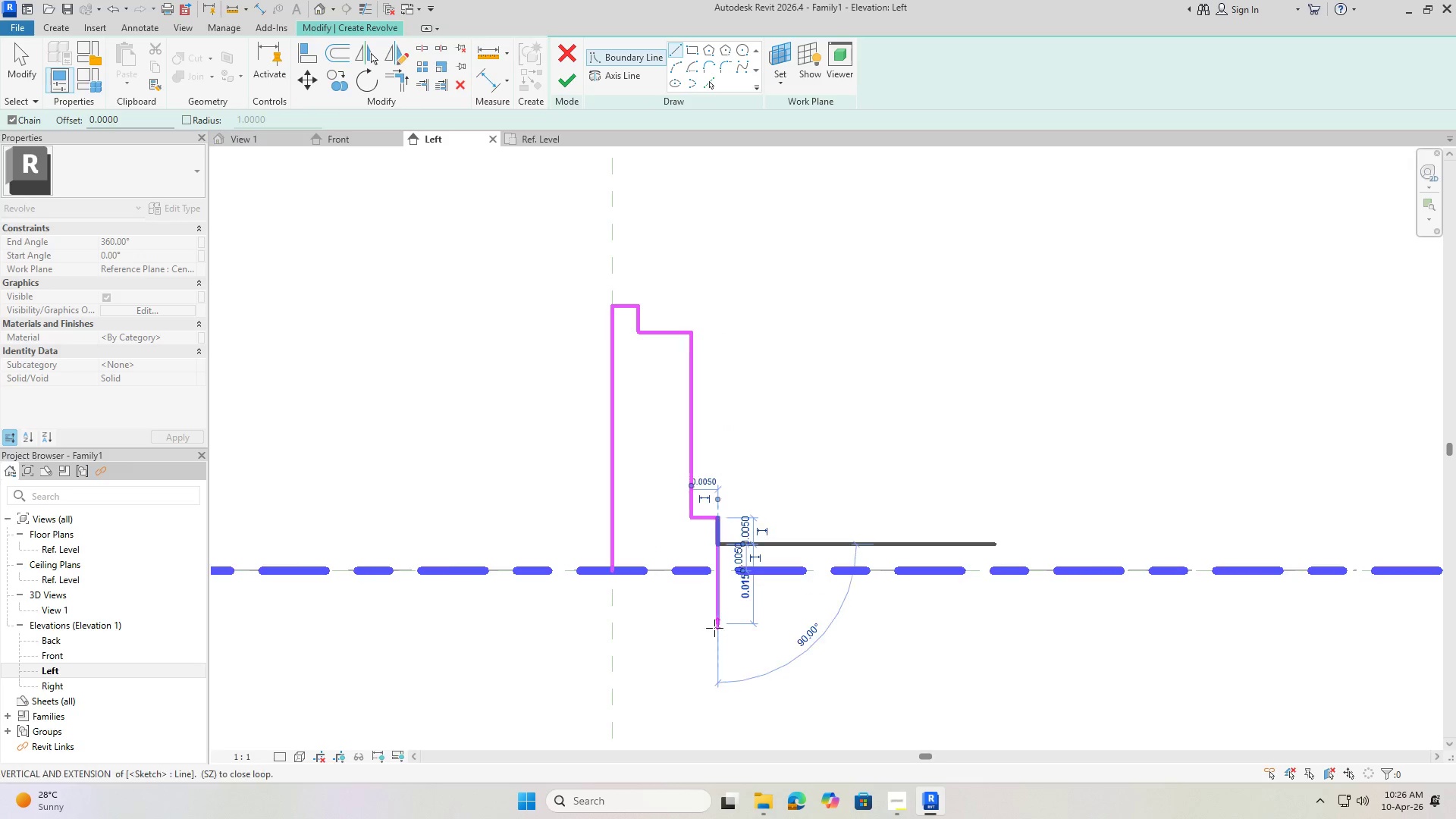 
key(NumpadEnter)
 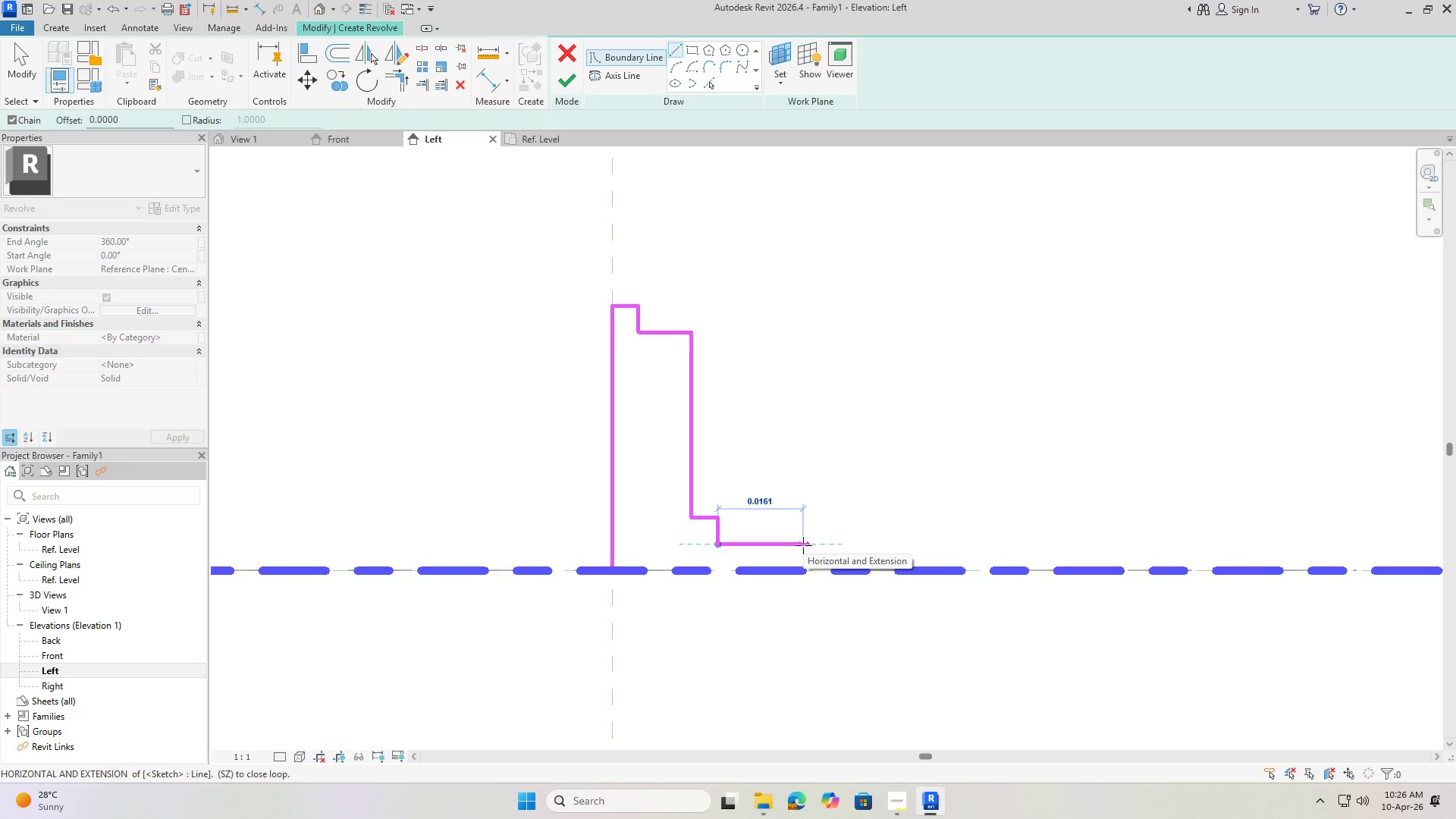 
wait(7.66)
 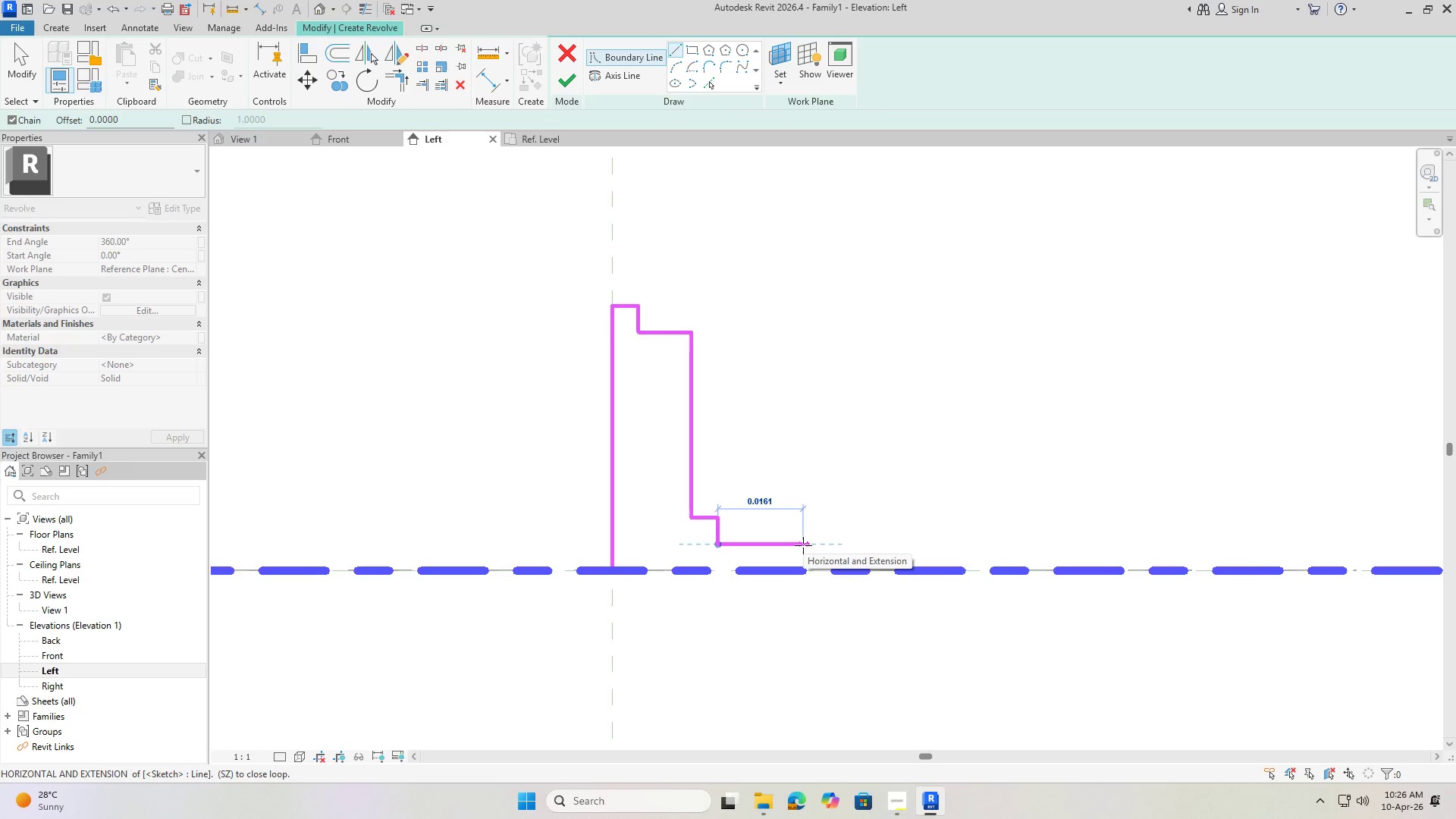 
key(Numpad0)
 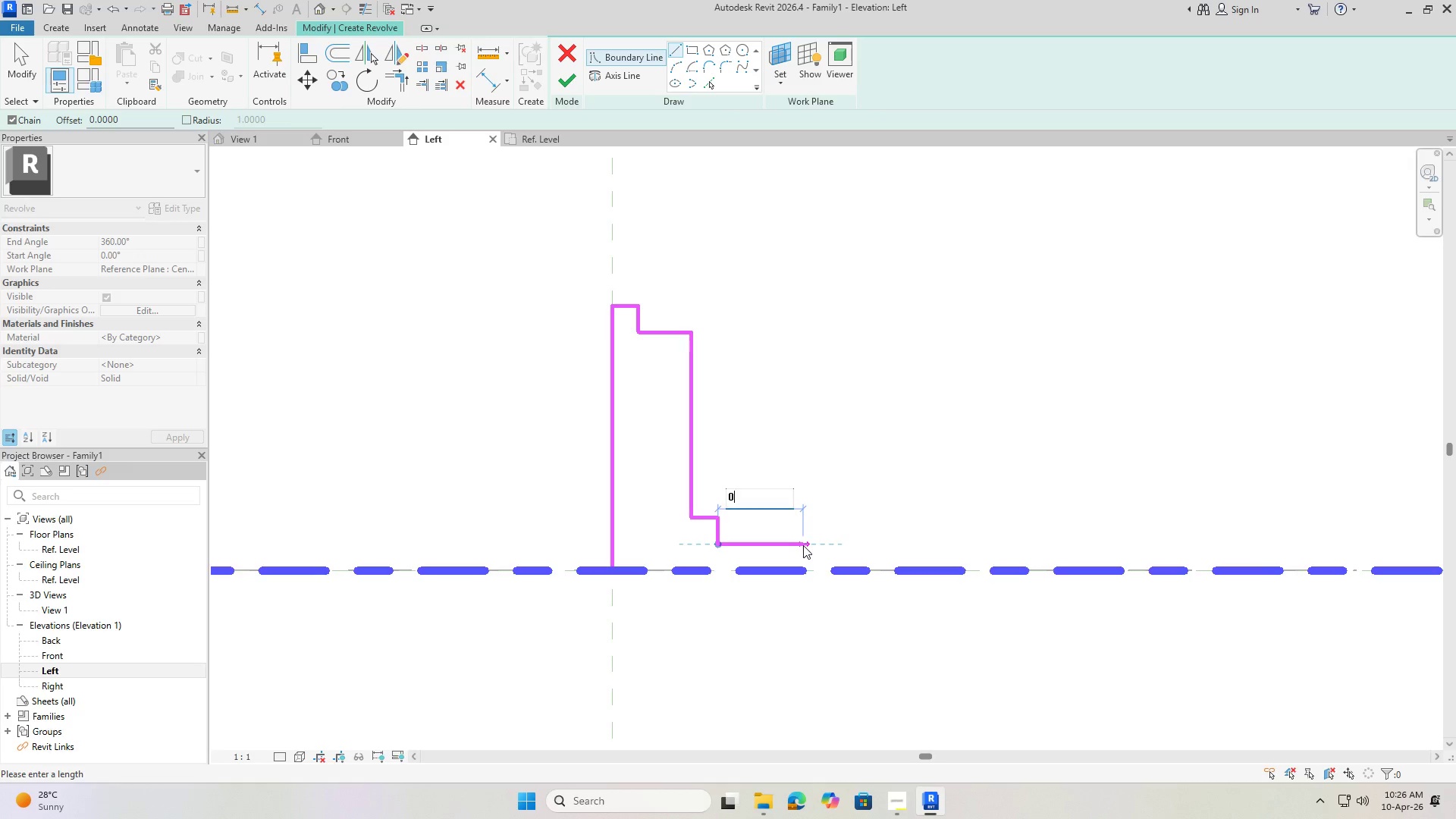 
key(NumpadDecimal)
 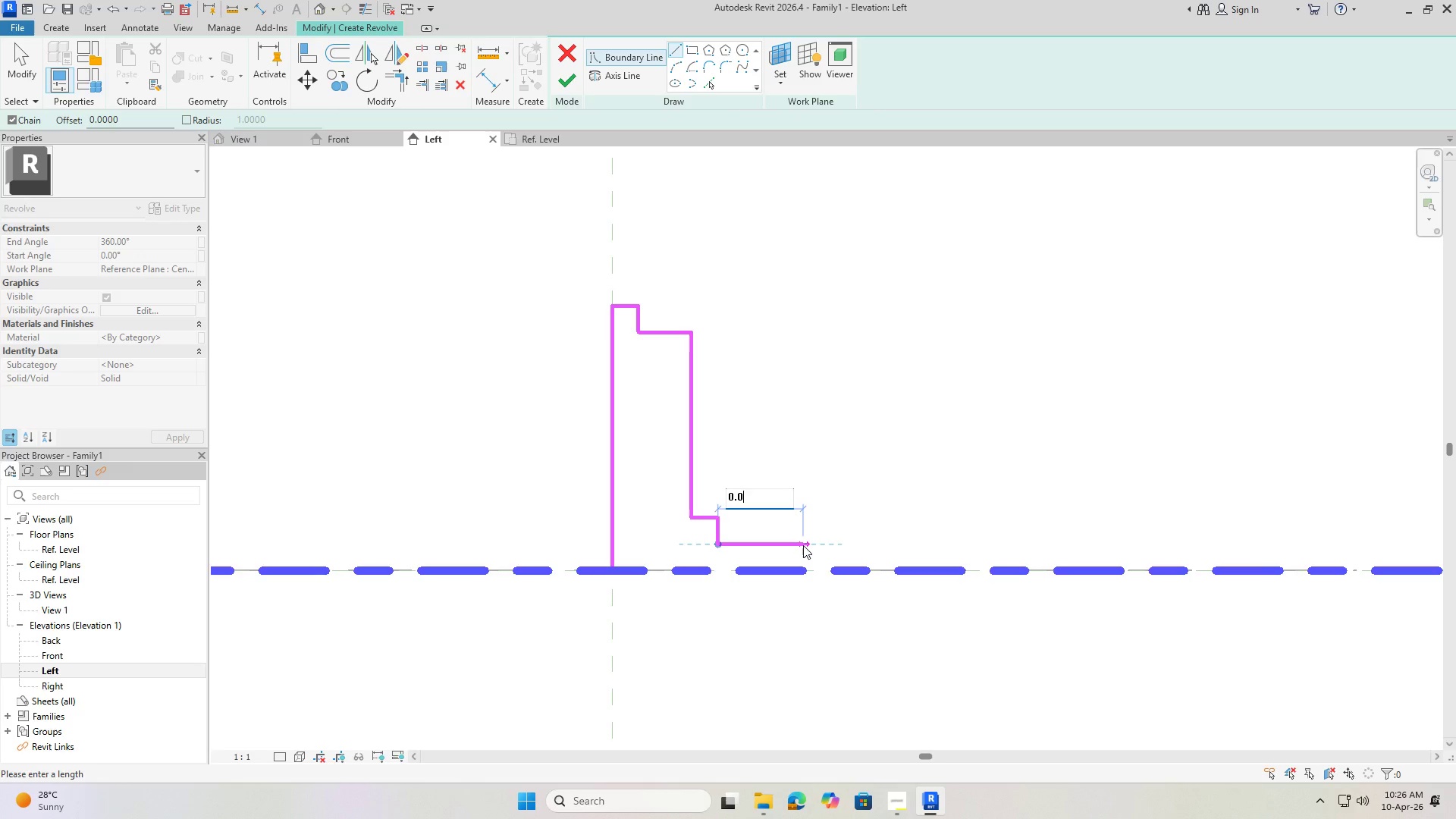 
key(Numpad0)
 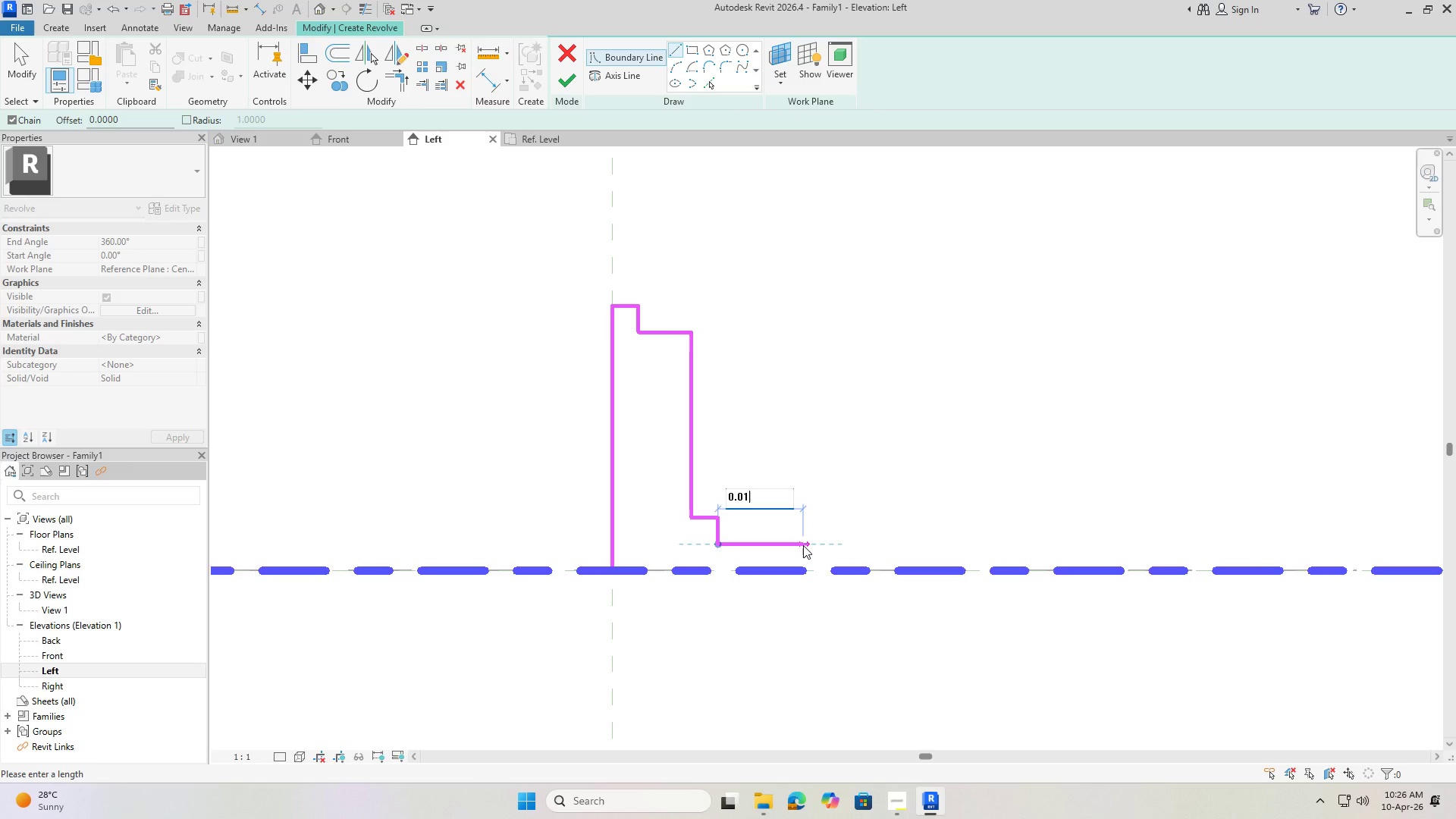 
key(Numpad1)
 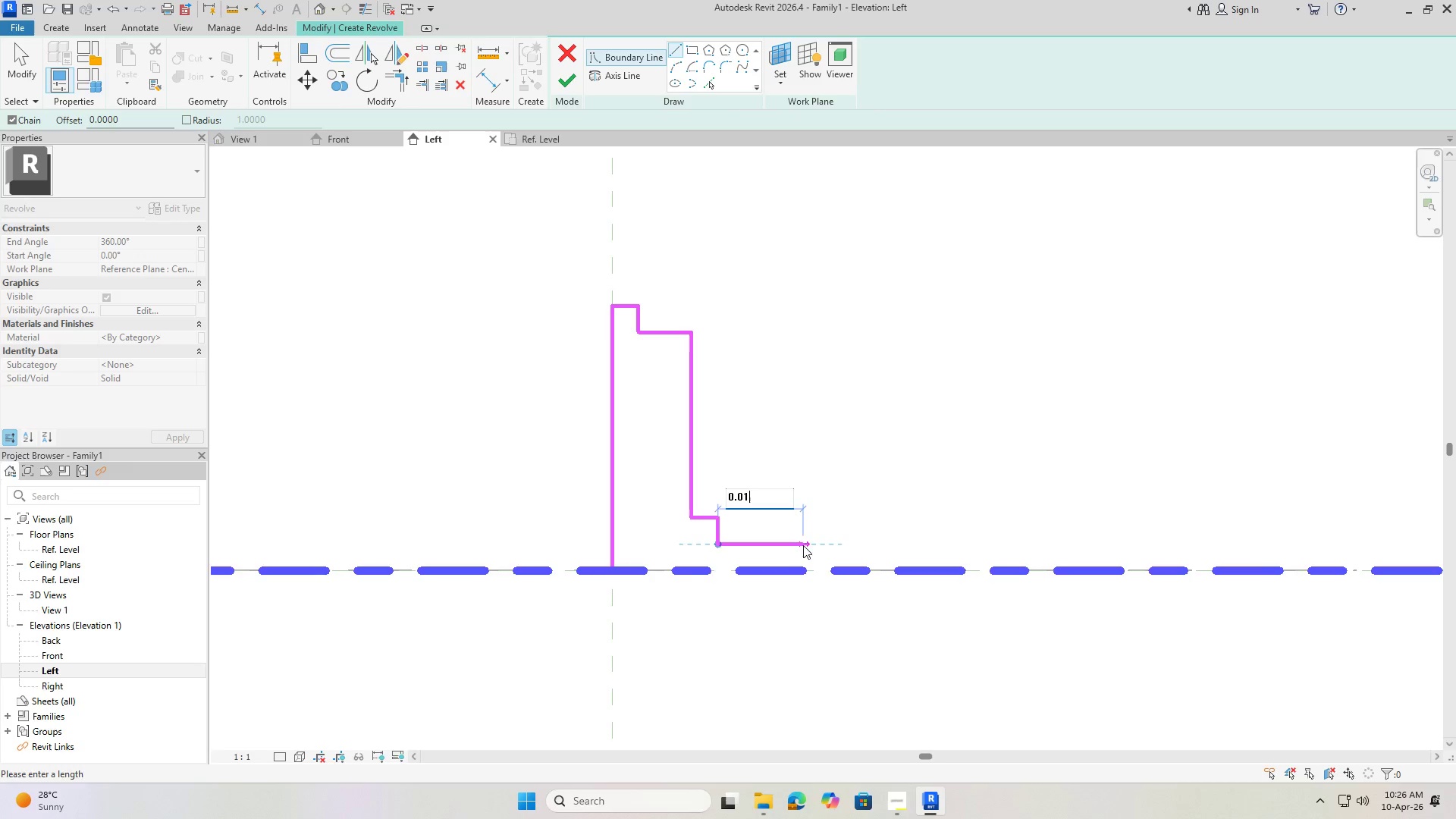 
key(NumpadEnter)
 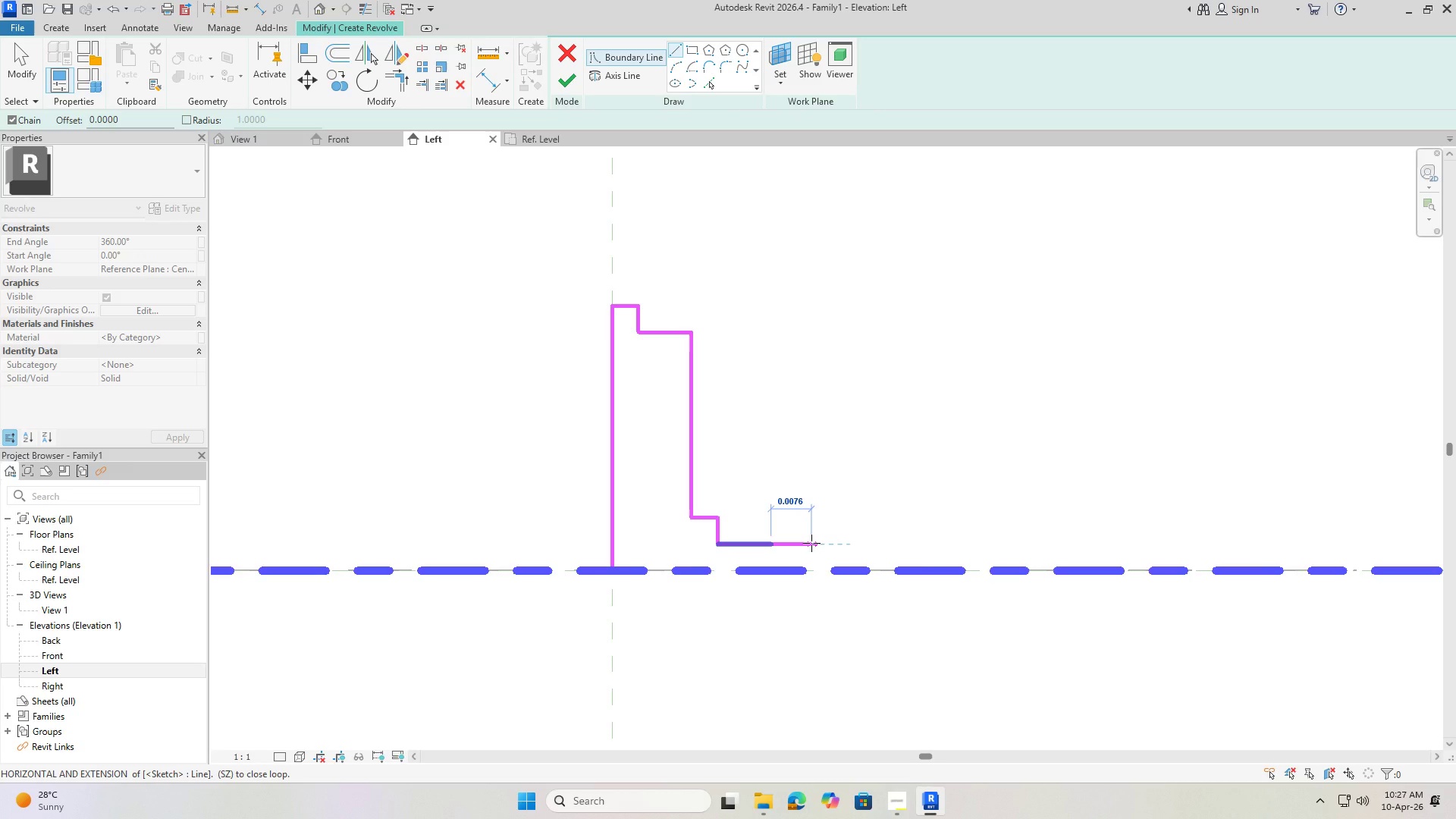 
mouse_move([780, 552])
 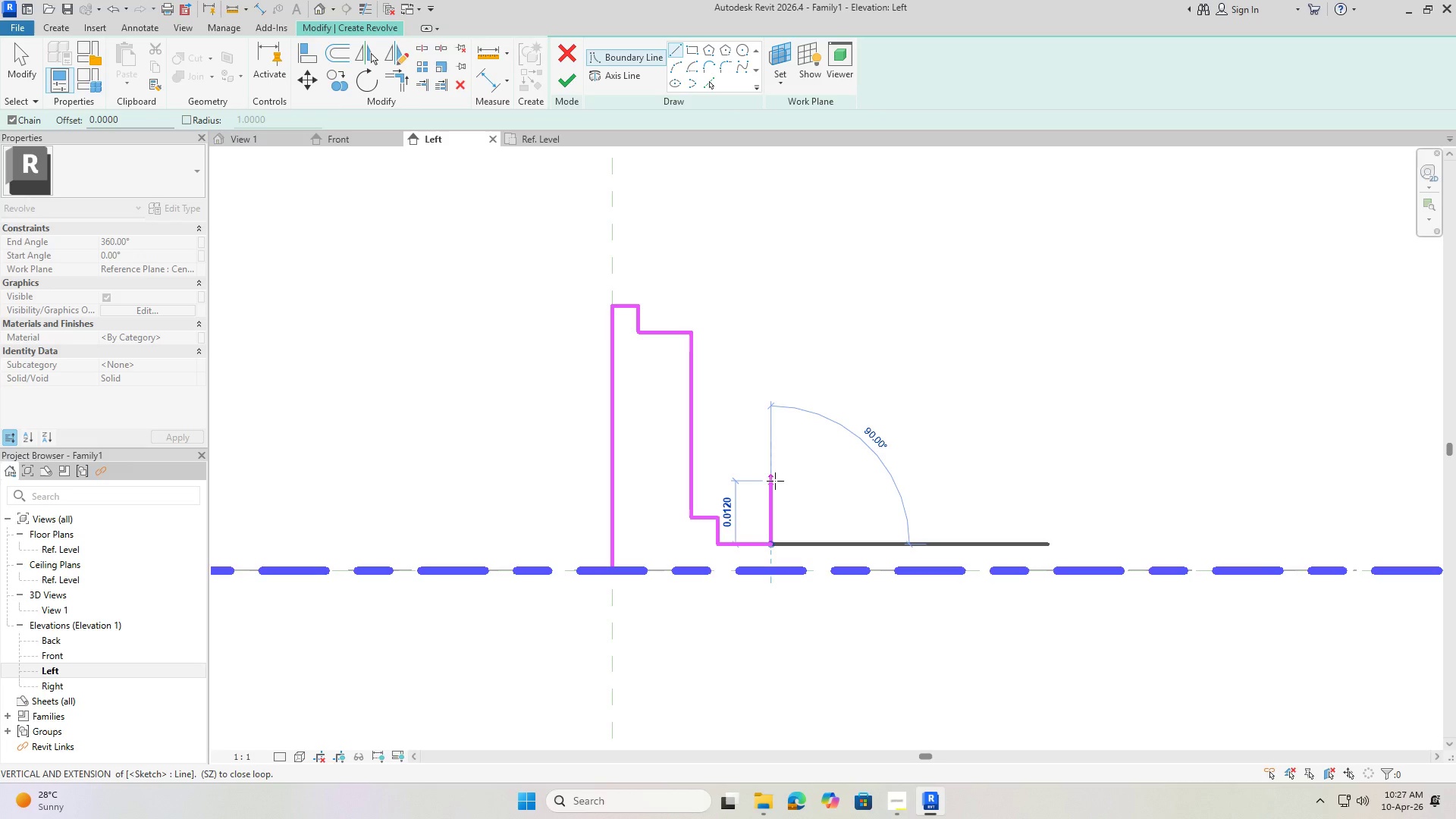 
wait(46.21)
 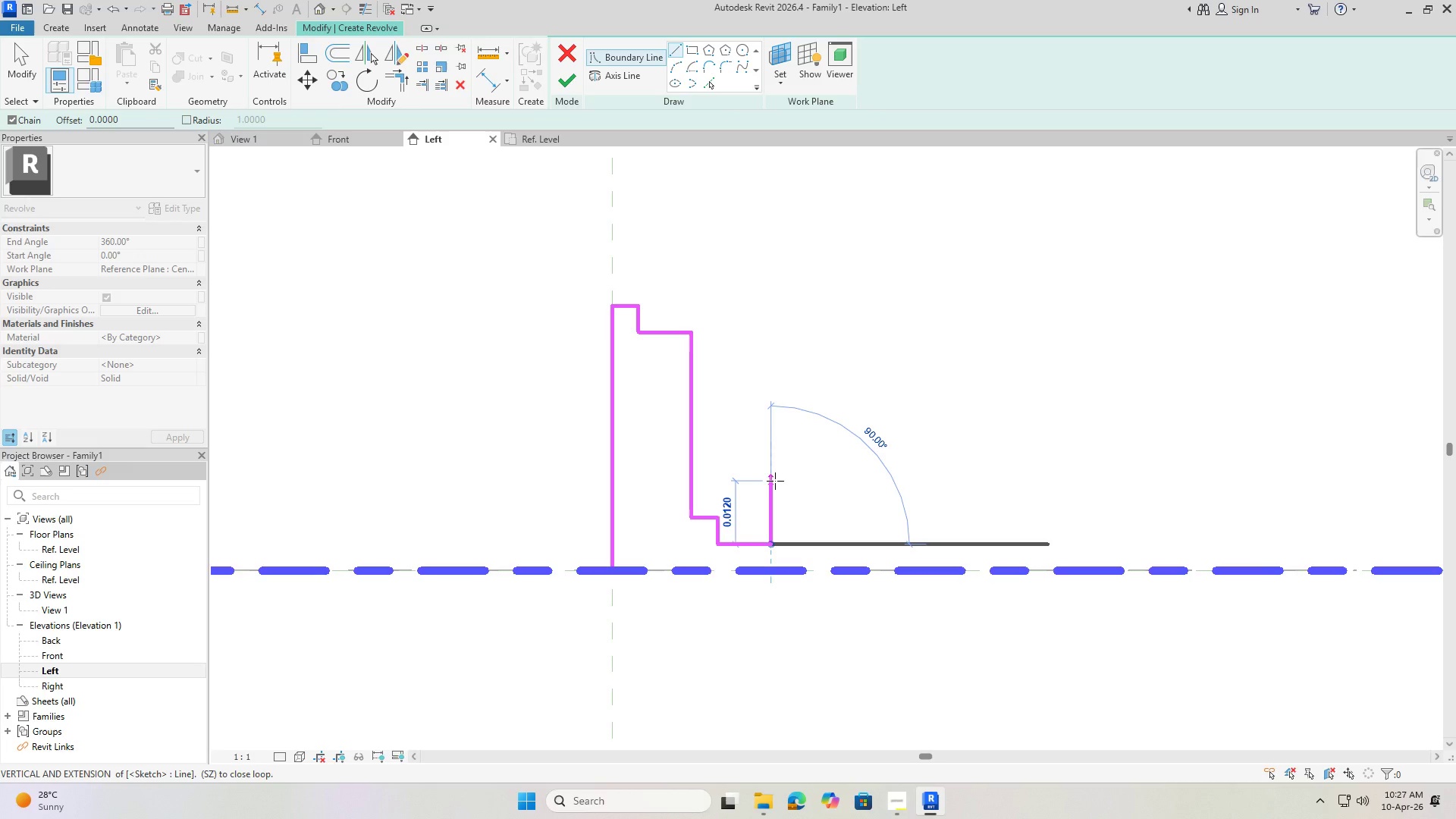 
key(Numpad0)
 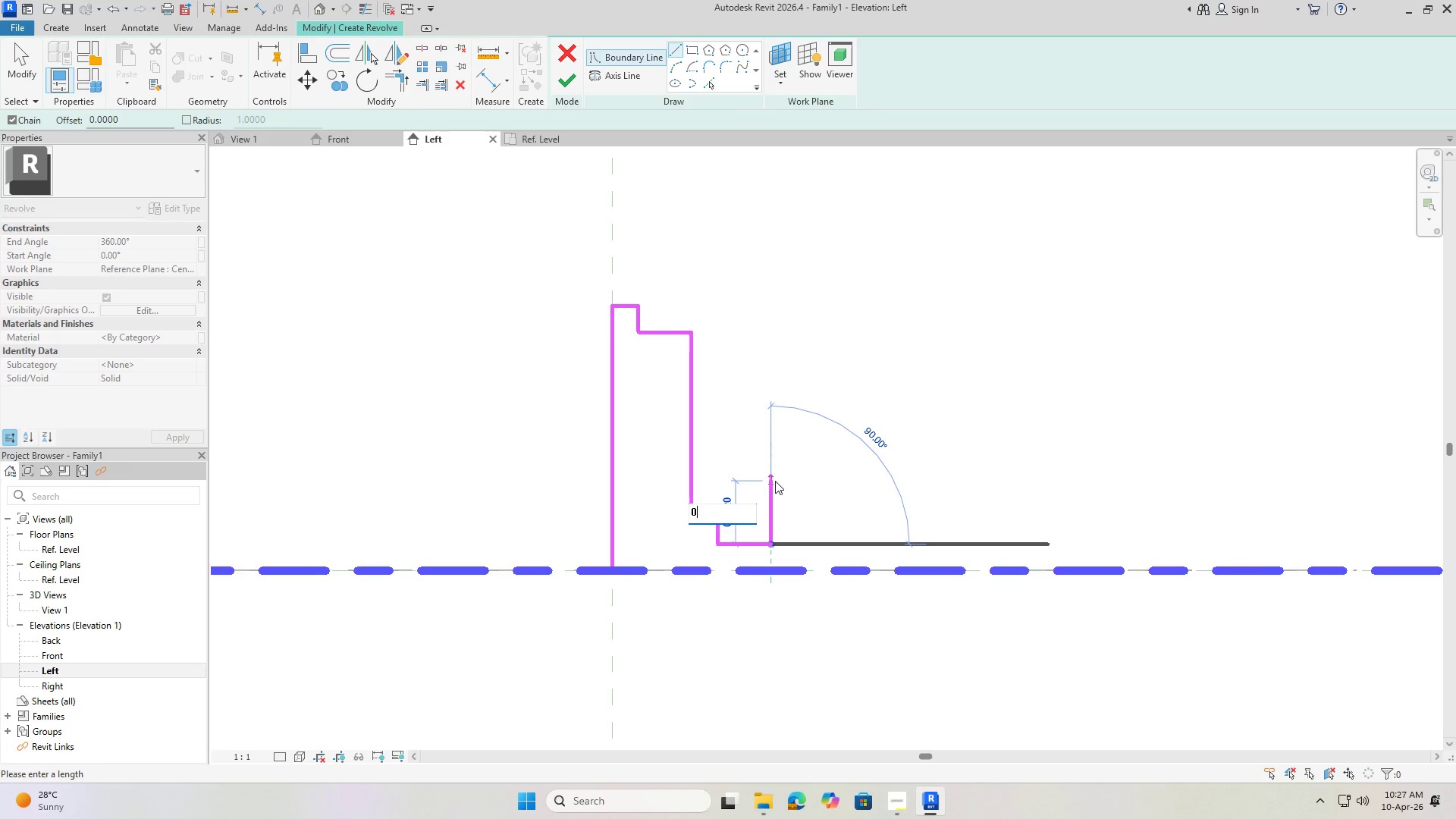 
key(NumpadDecimal)
 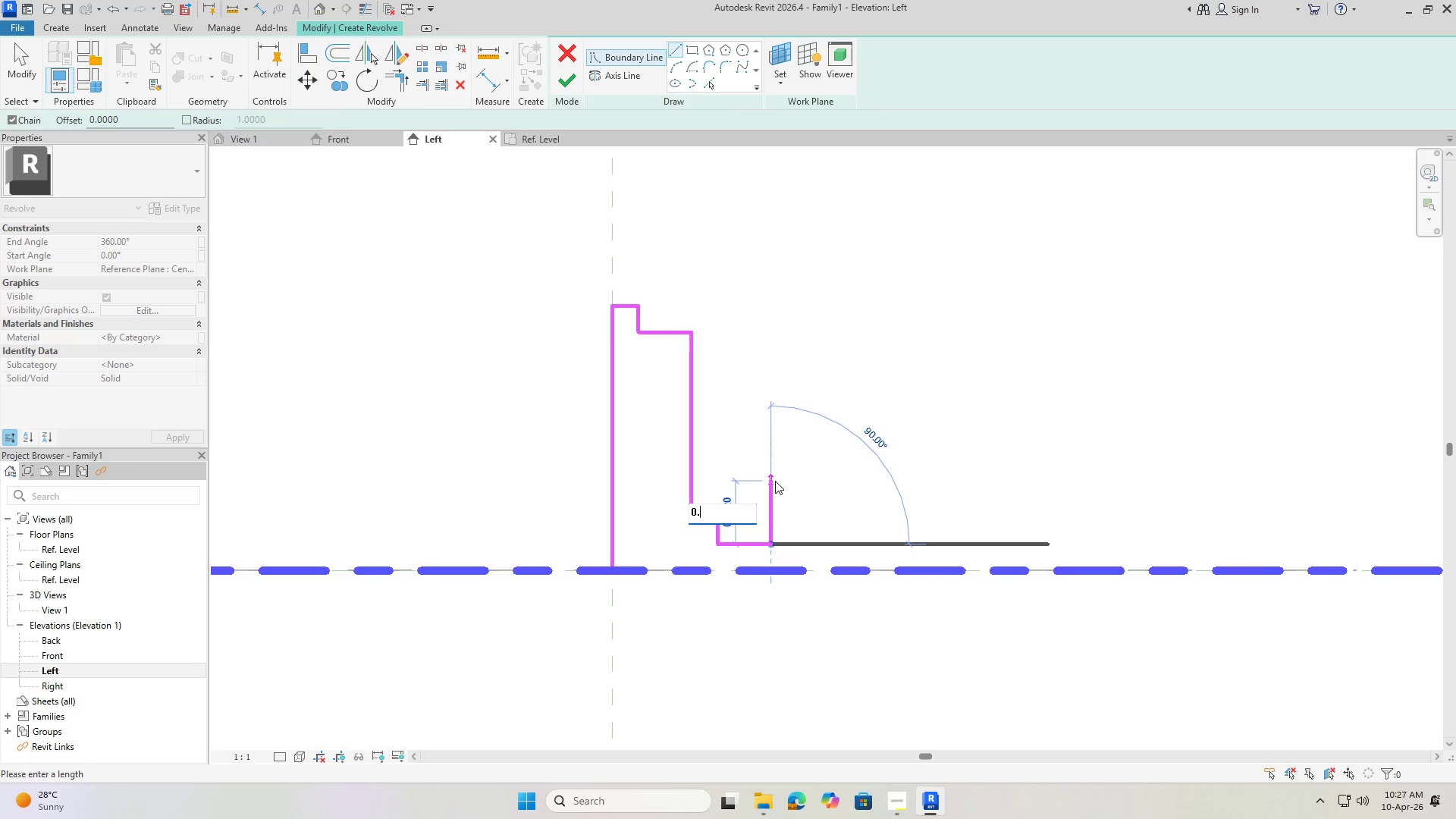 
key(Numpad0)
 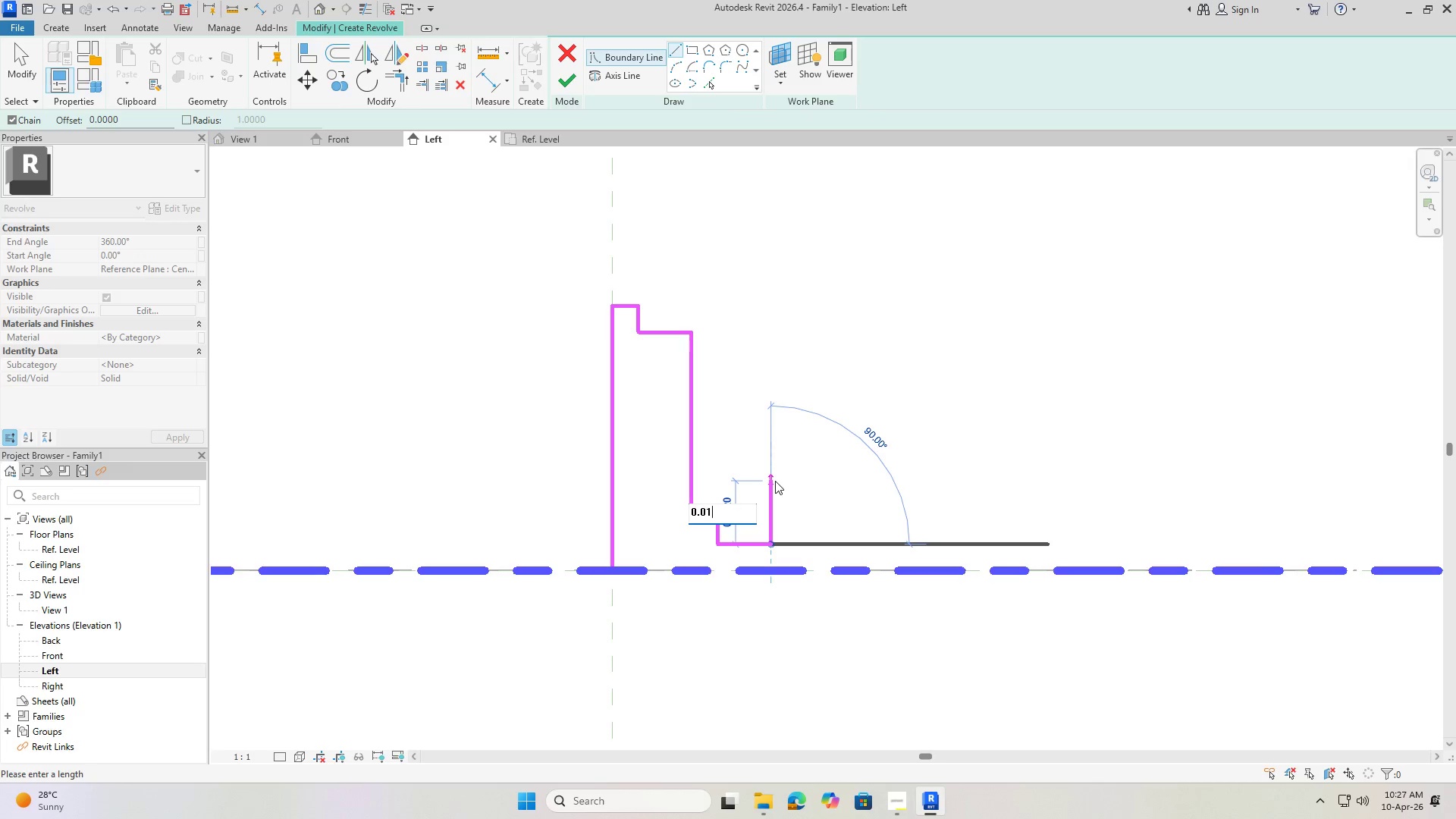 
key(Numpad1)
 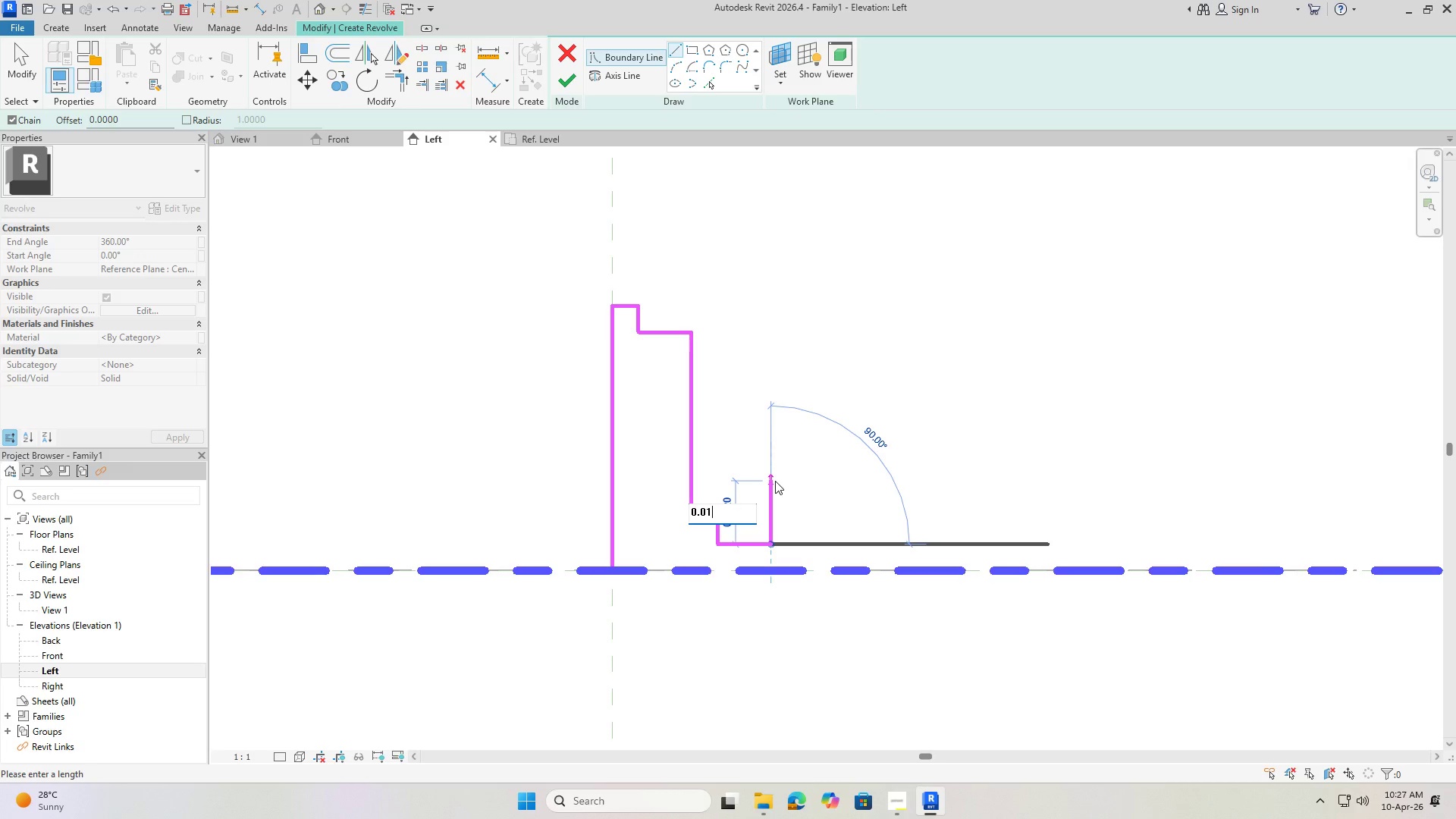 
key(Numpad2)
 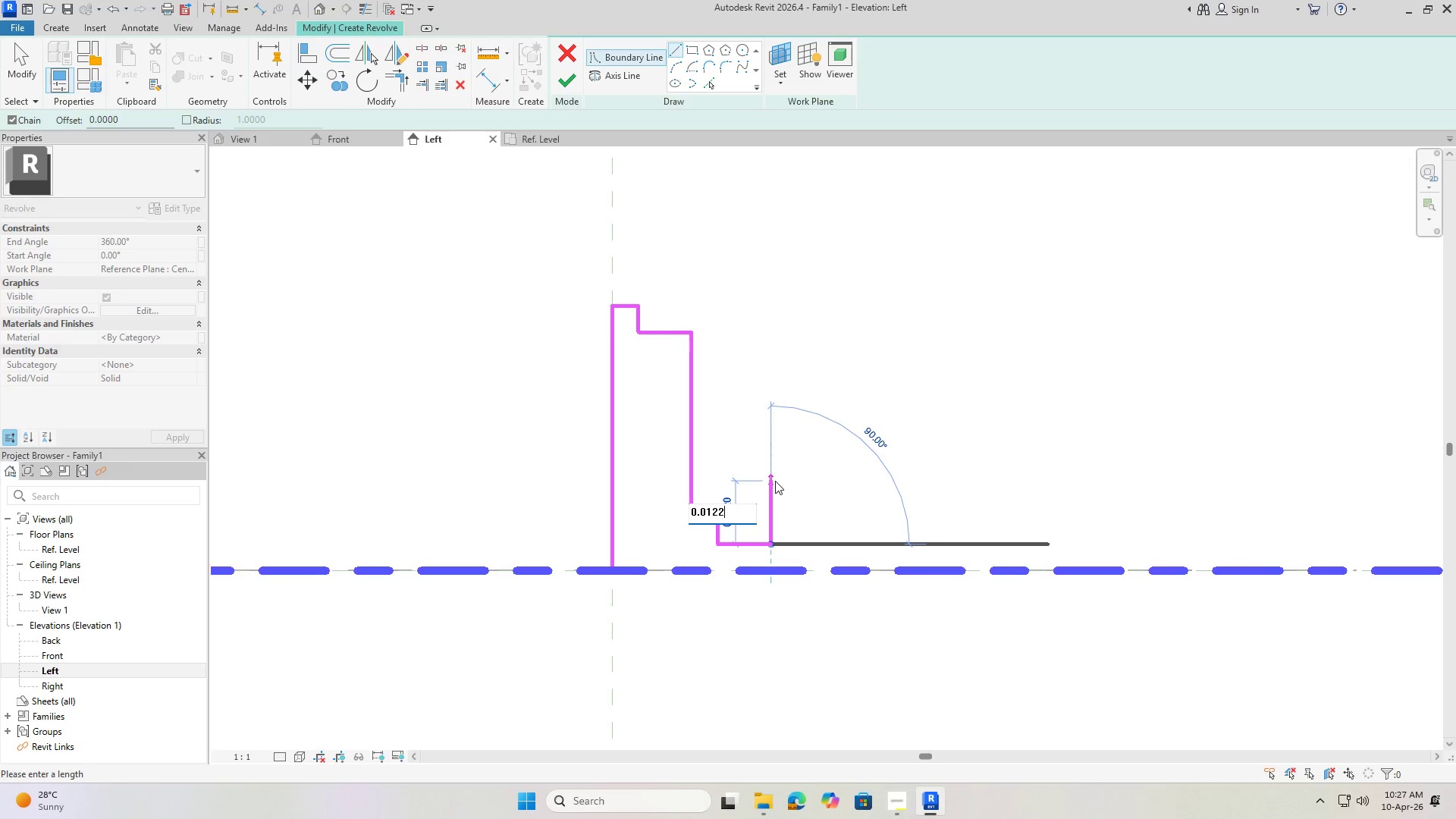 
key(Numpad2)
 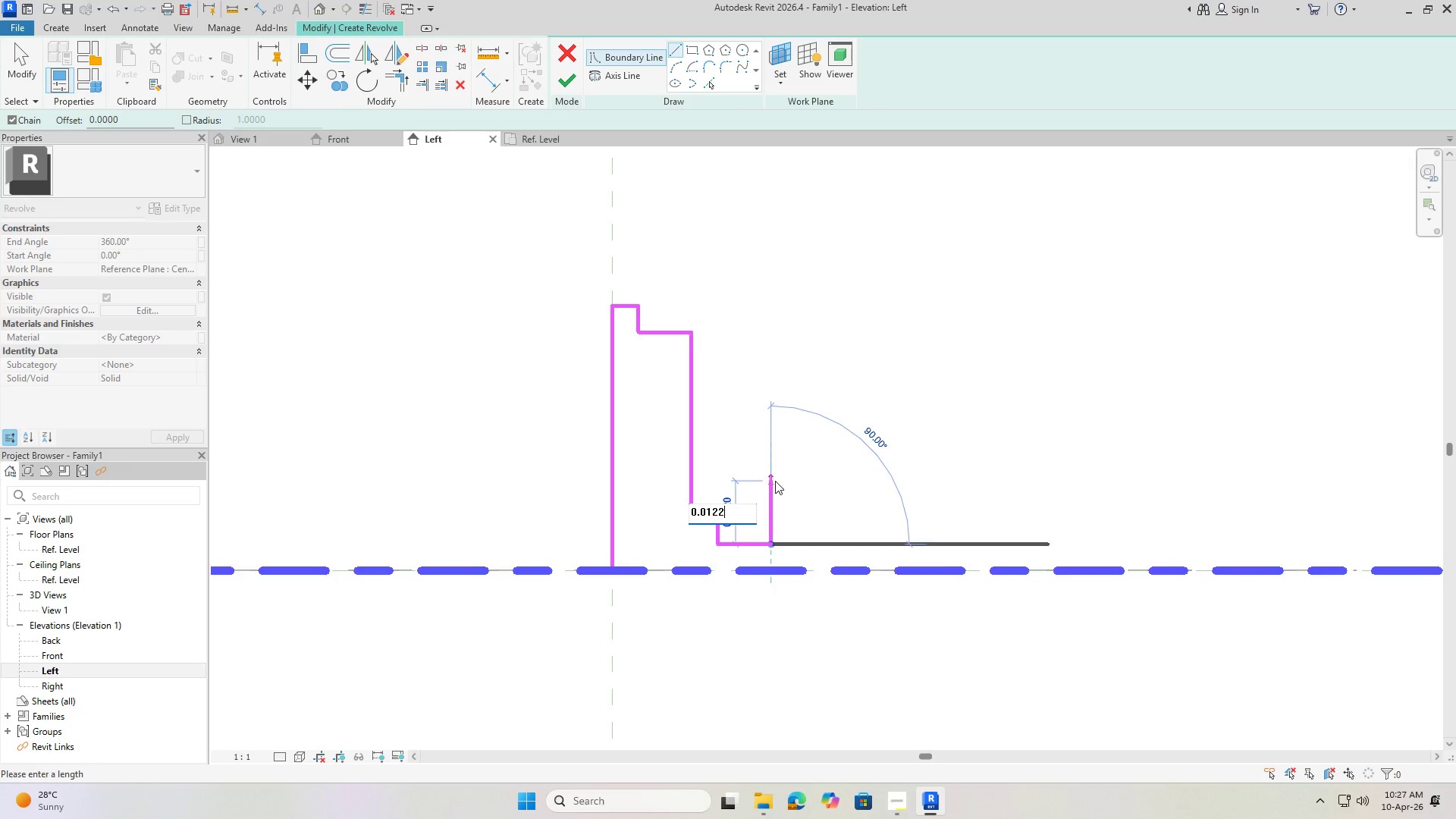 
key(NumpadEnter)
 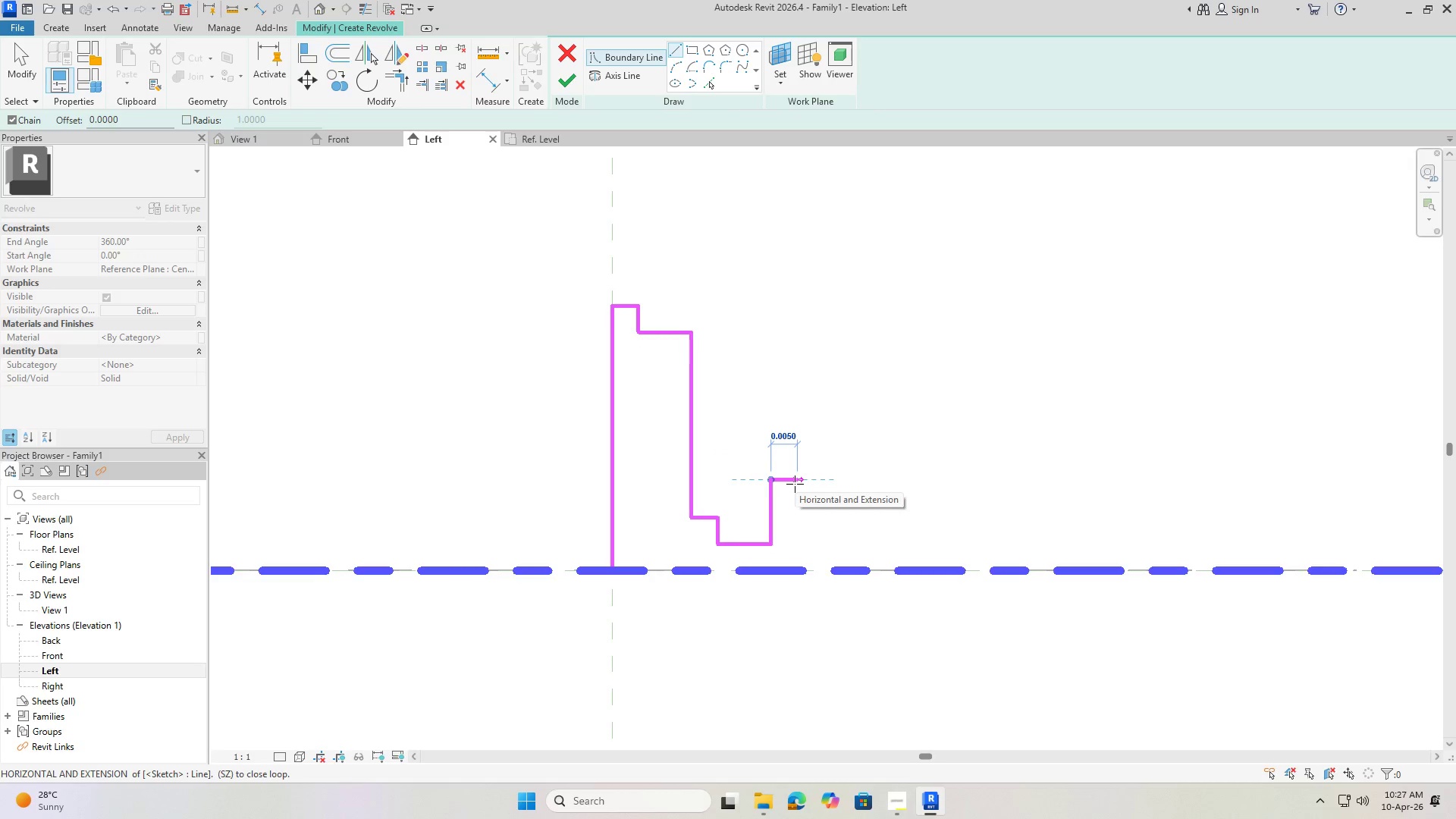 
wait(5.23)
 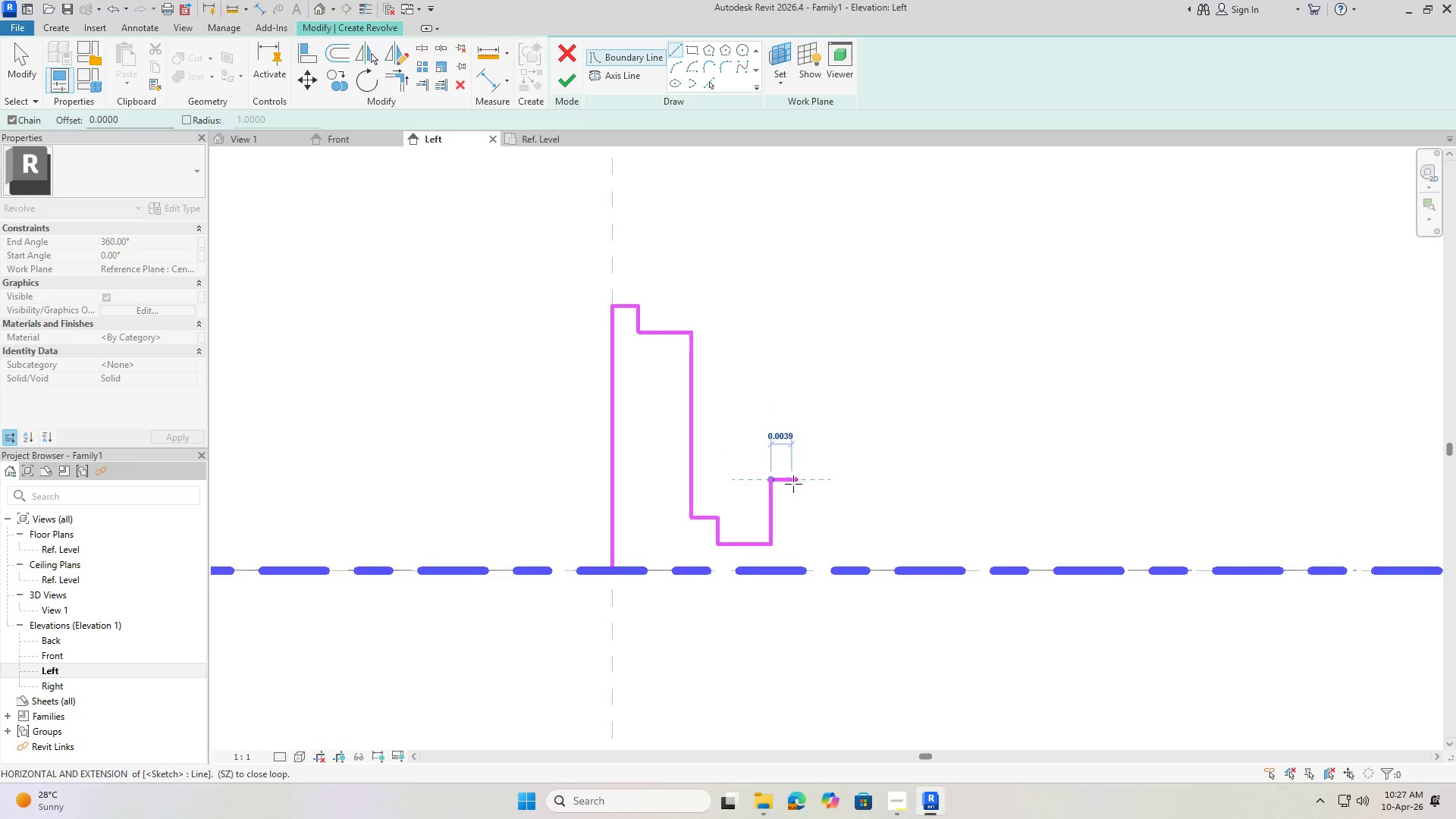 
key(Numpad0)
 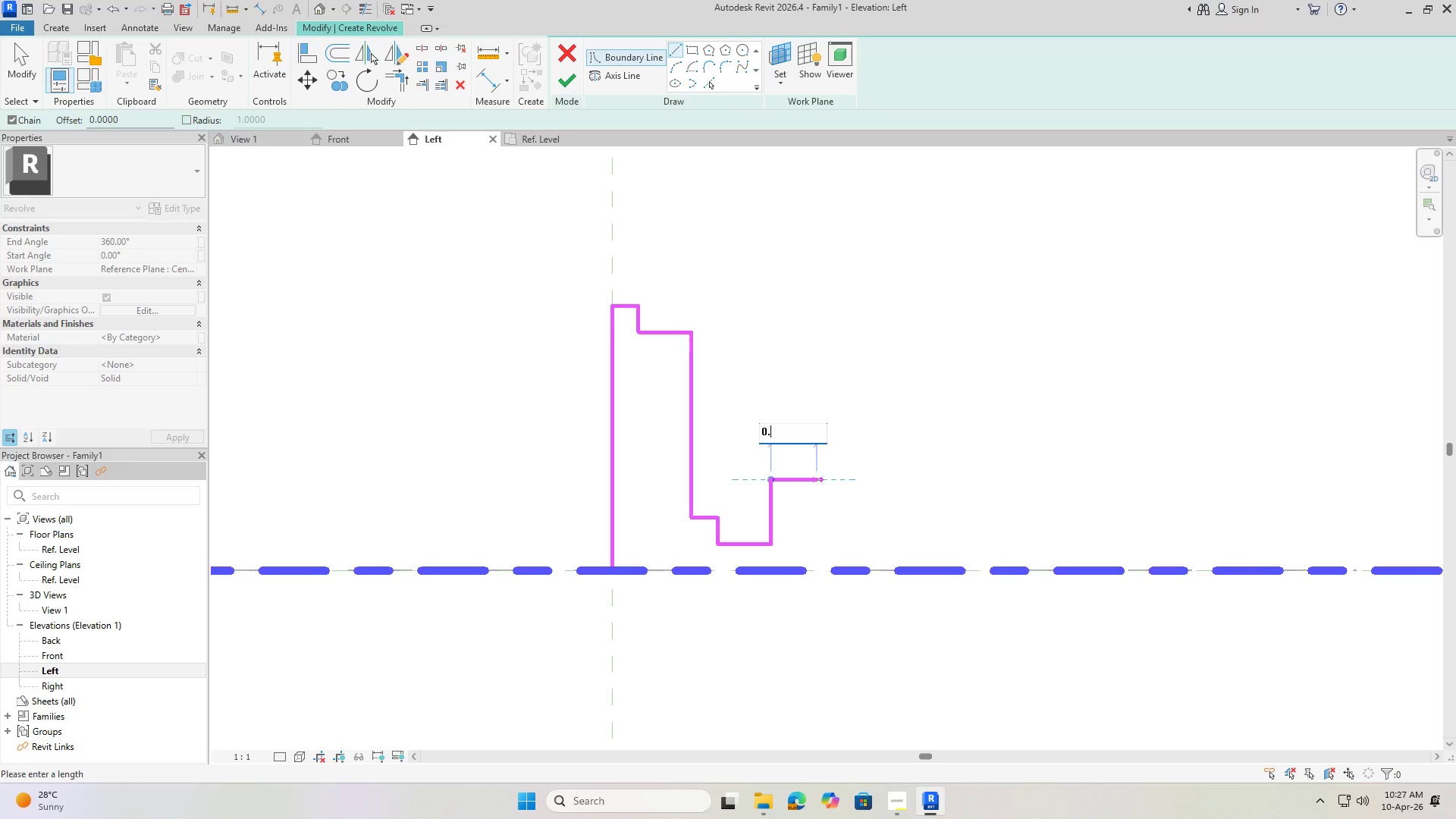 
key(NumpadDecimal)
 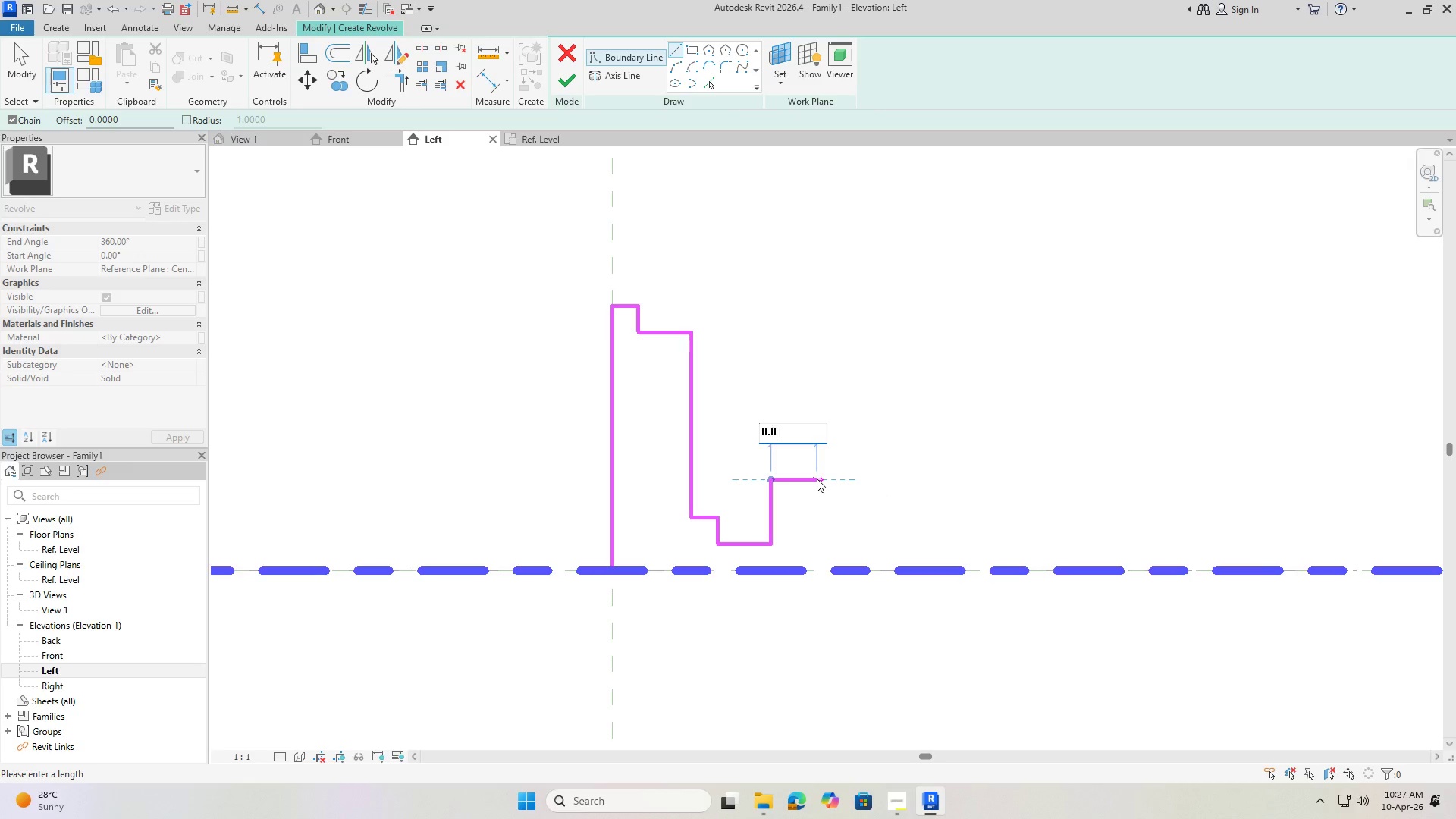 
key(Numpad0)
 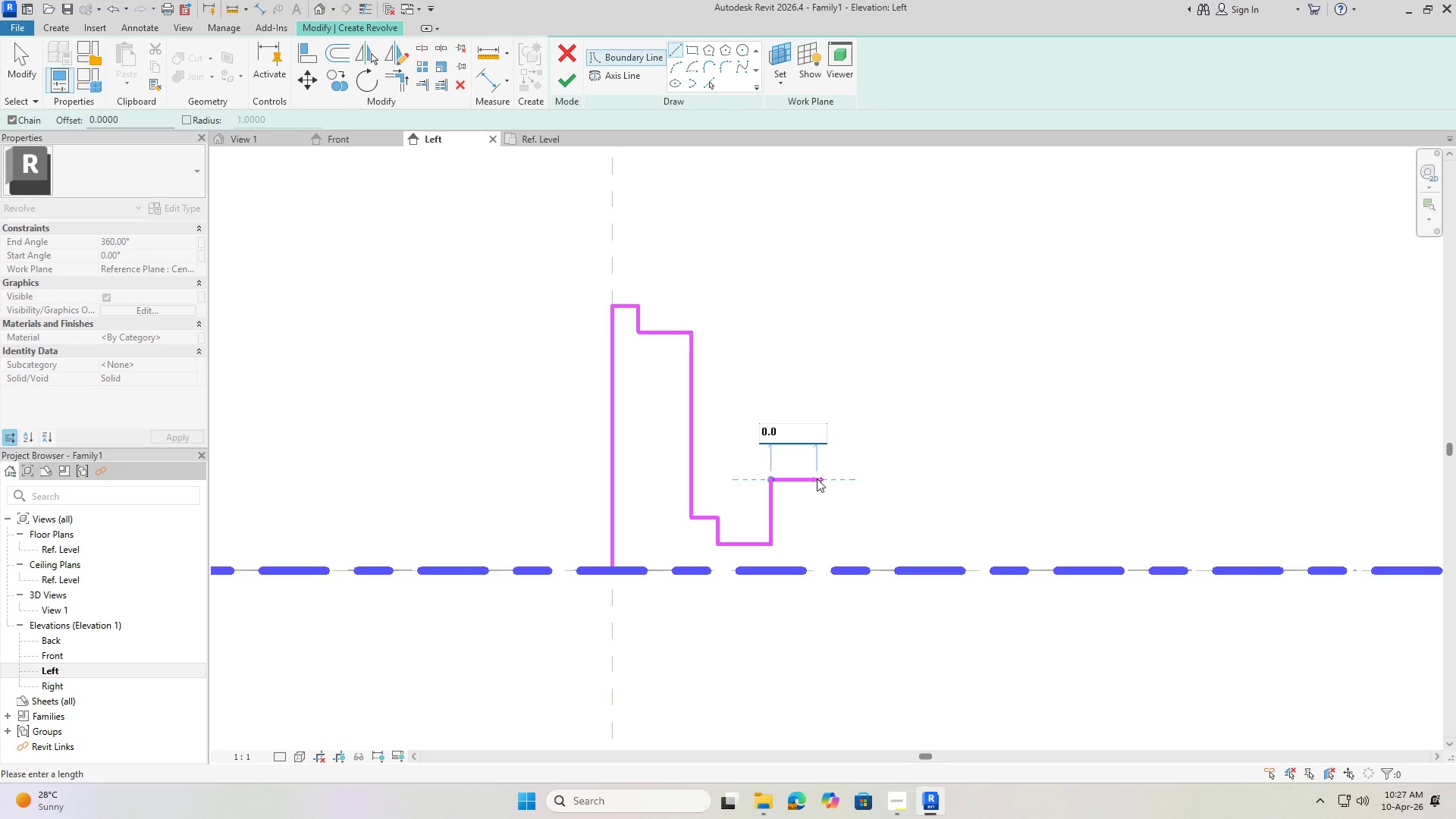 
key(Numpad0)
 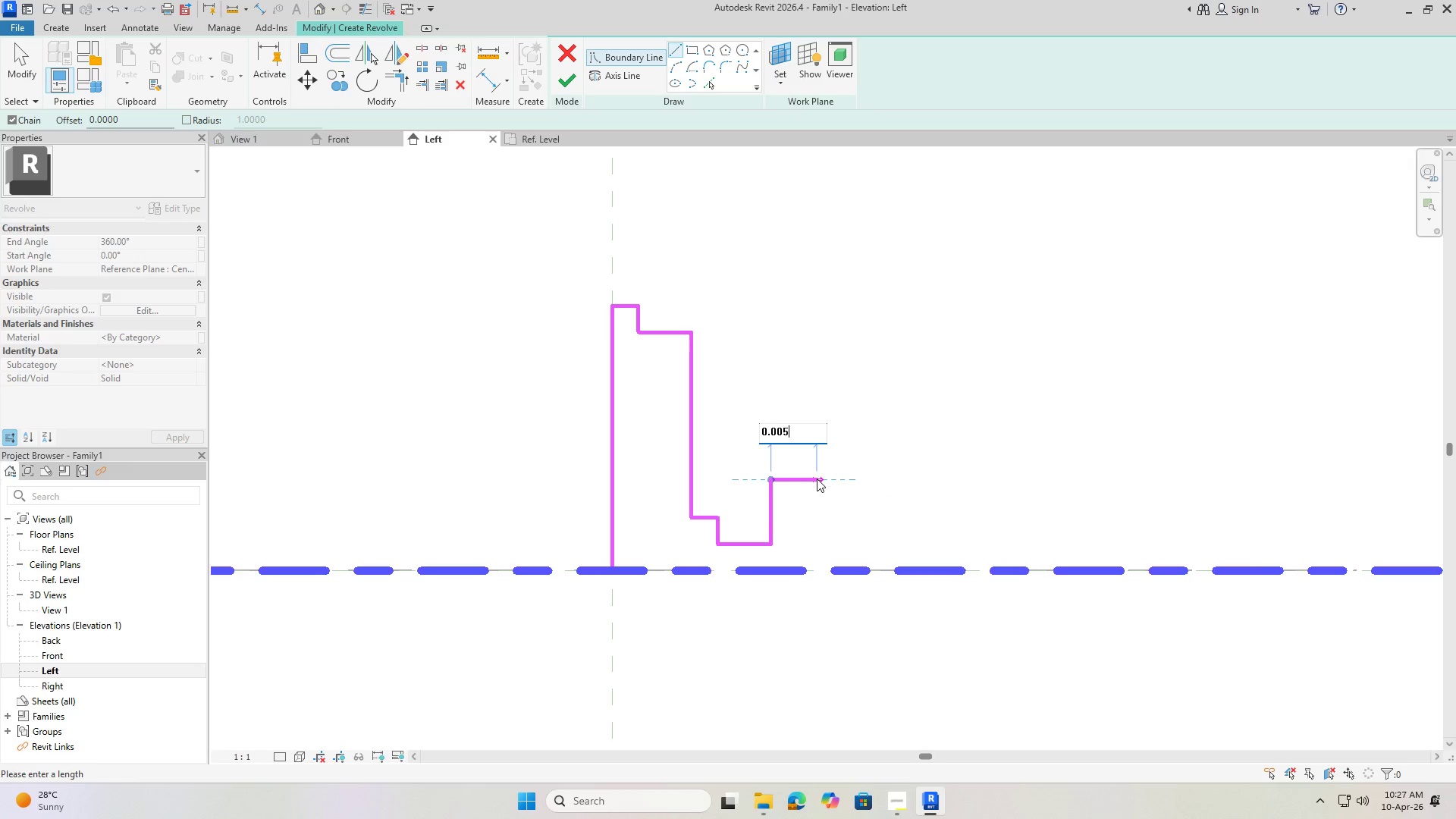 
key(Numpad5)
 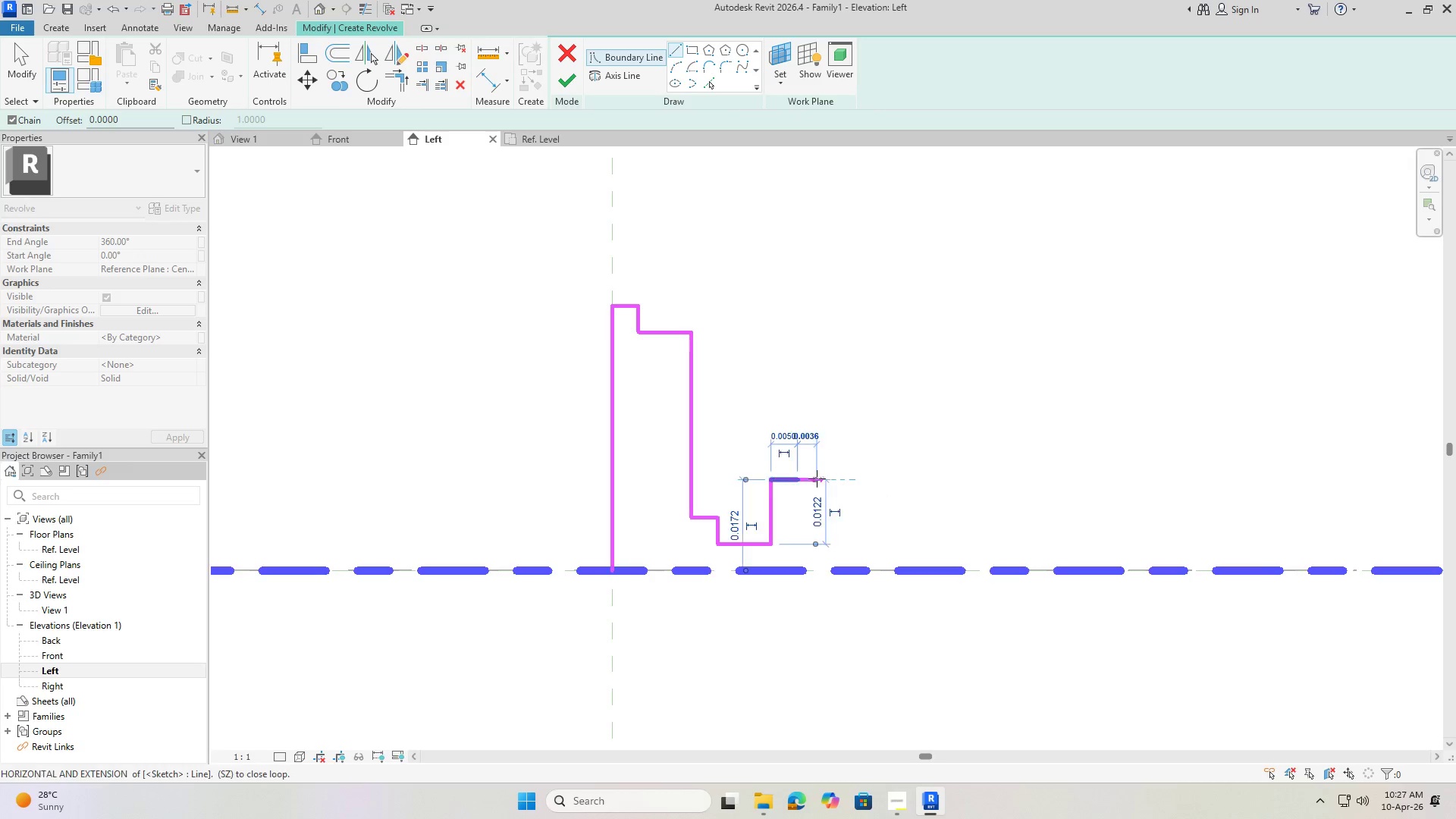 
key(NumpadEnter)
 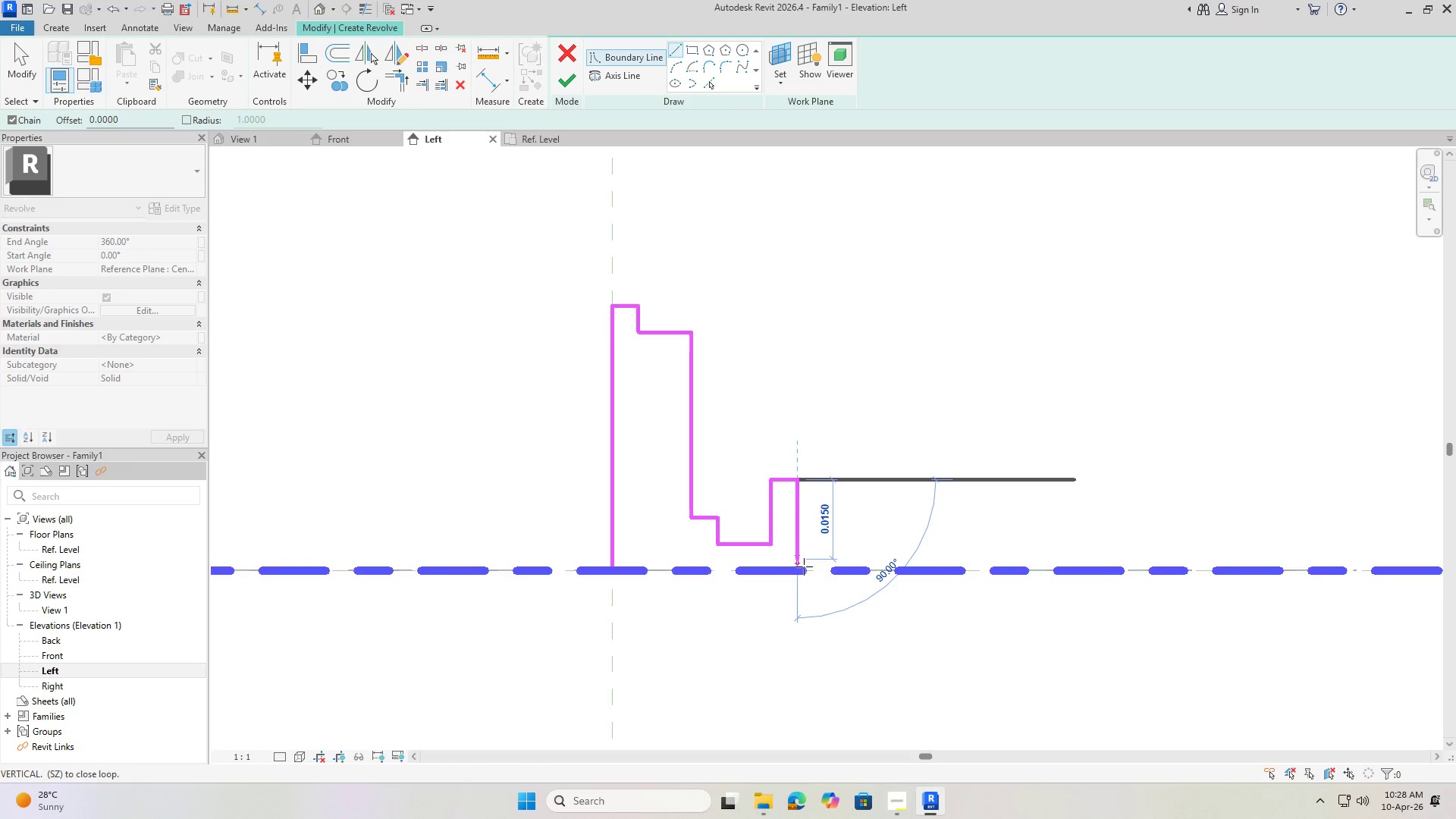 
left_click([795, 573])
 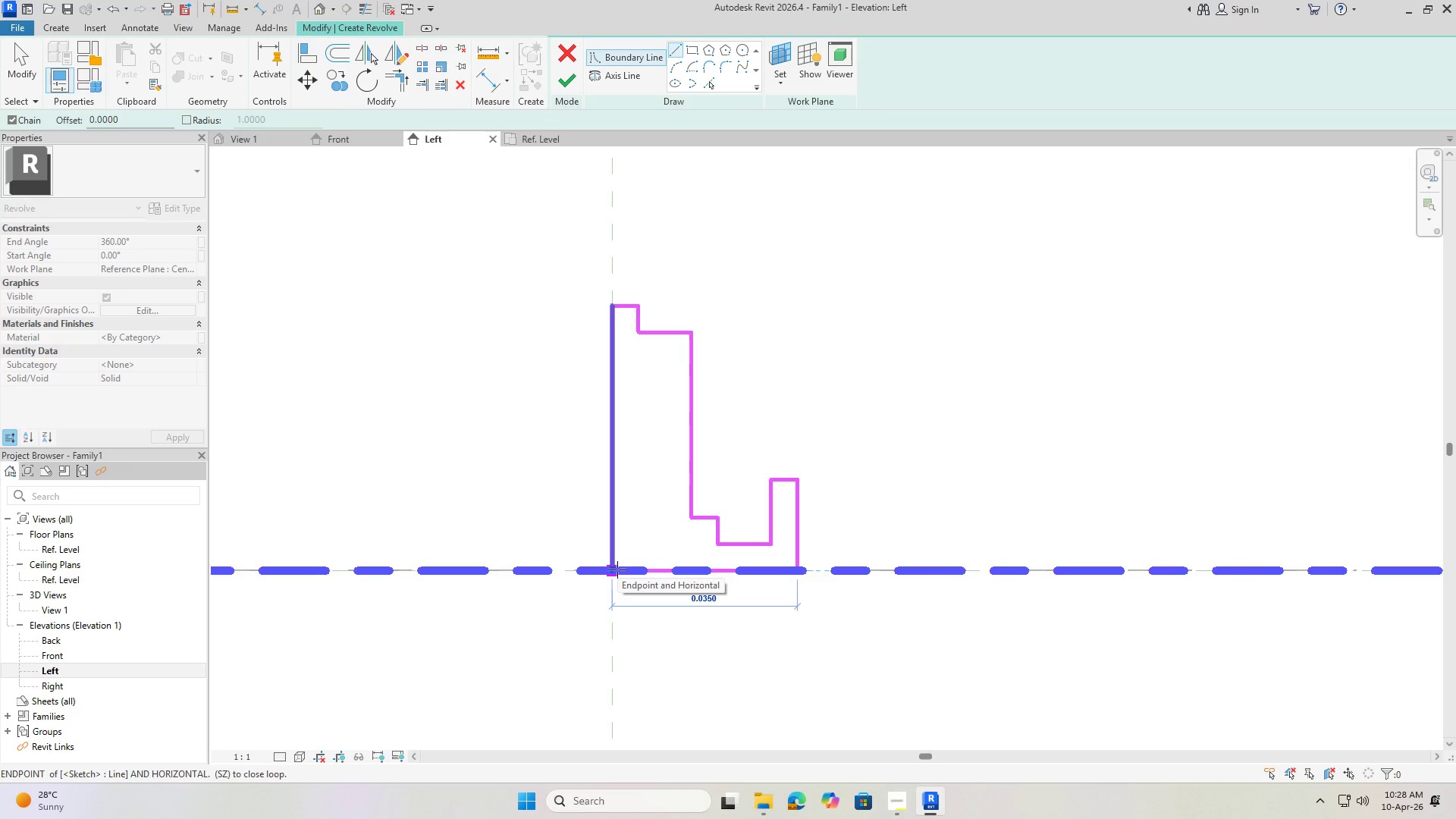 
left_click([613, 572])
 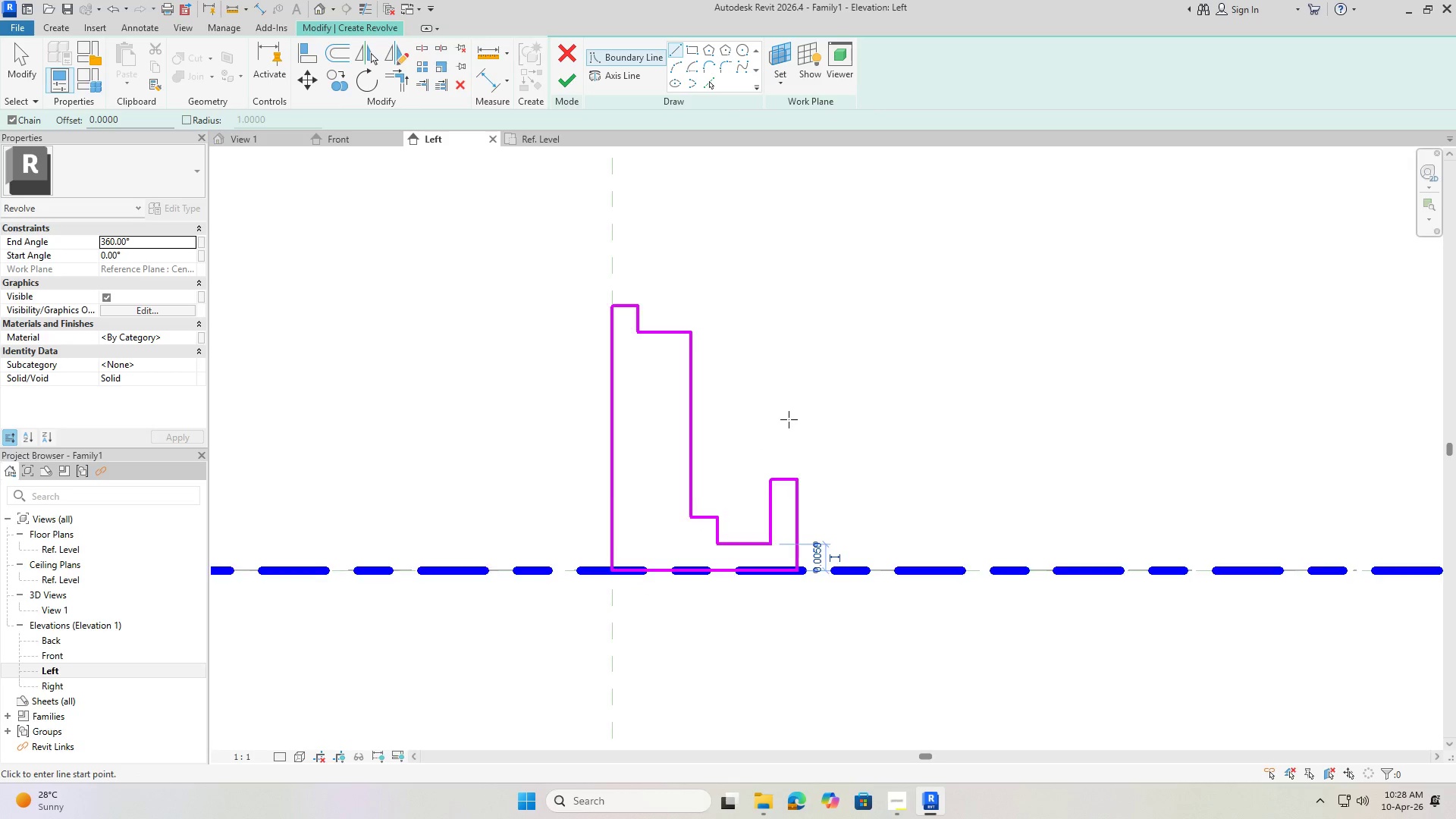 
key(Escape)
 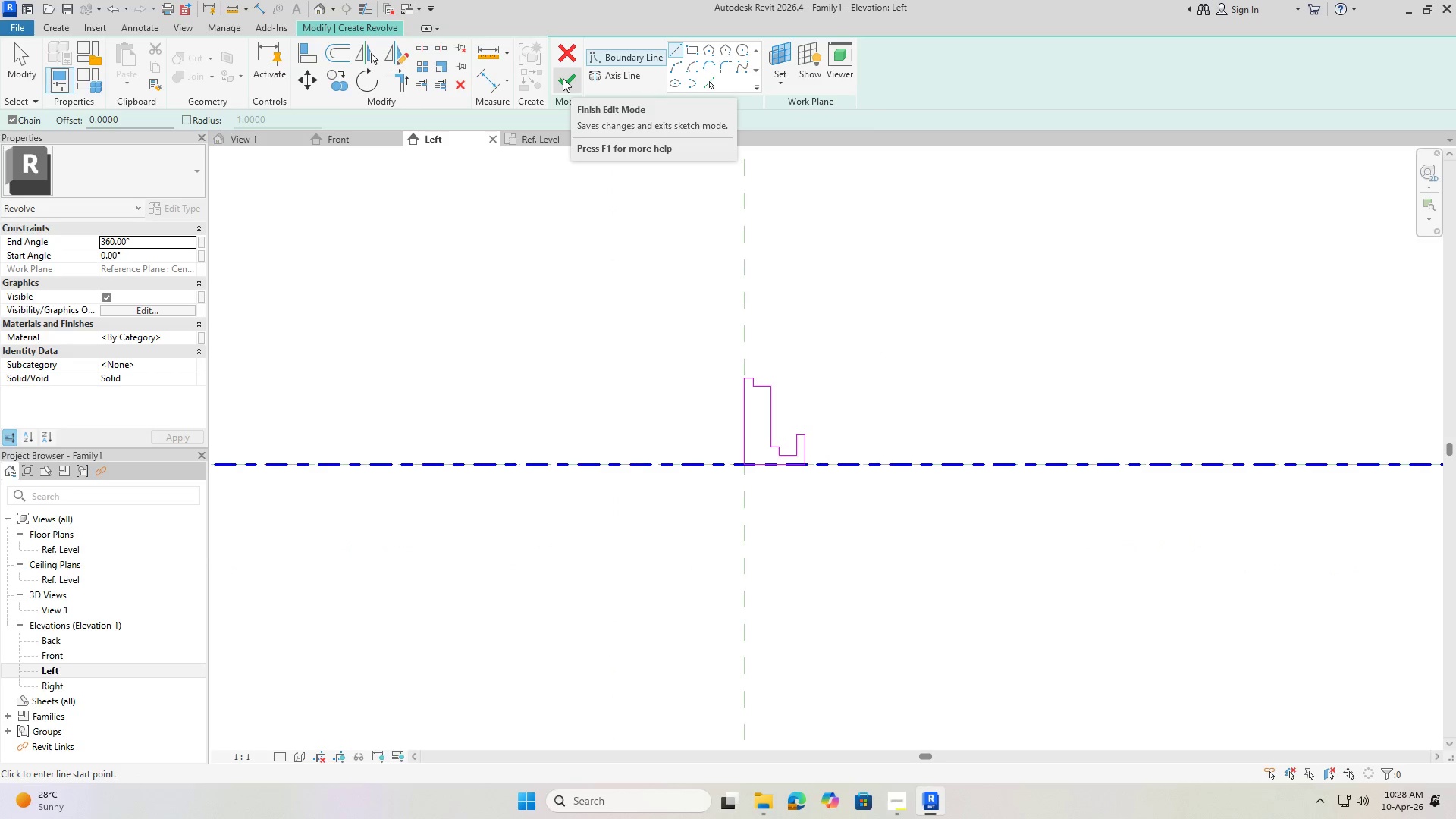 
scroll: coordinate [829, 407], scroll_direction: down, amount: 8.0
 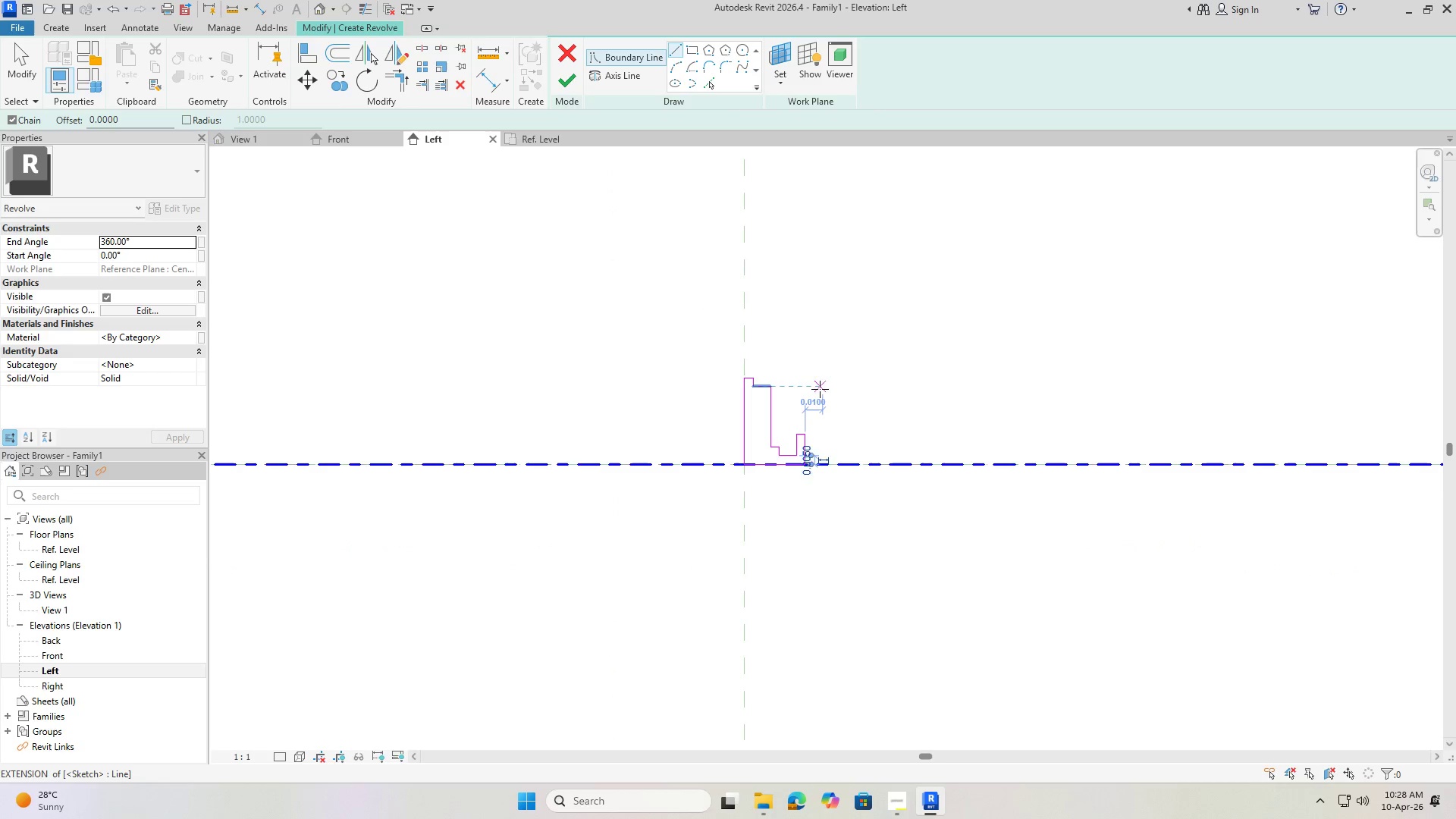 
left_click([563, 78])
 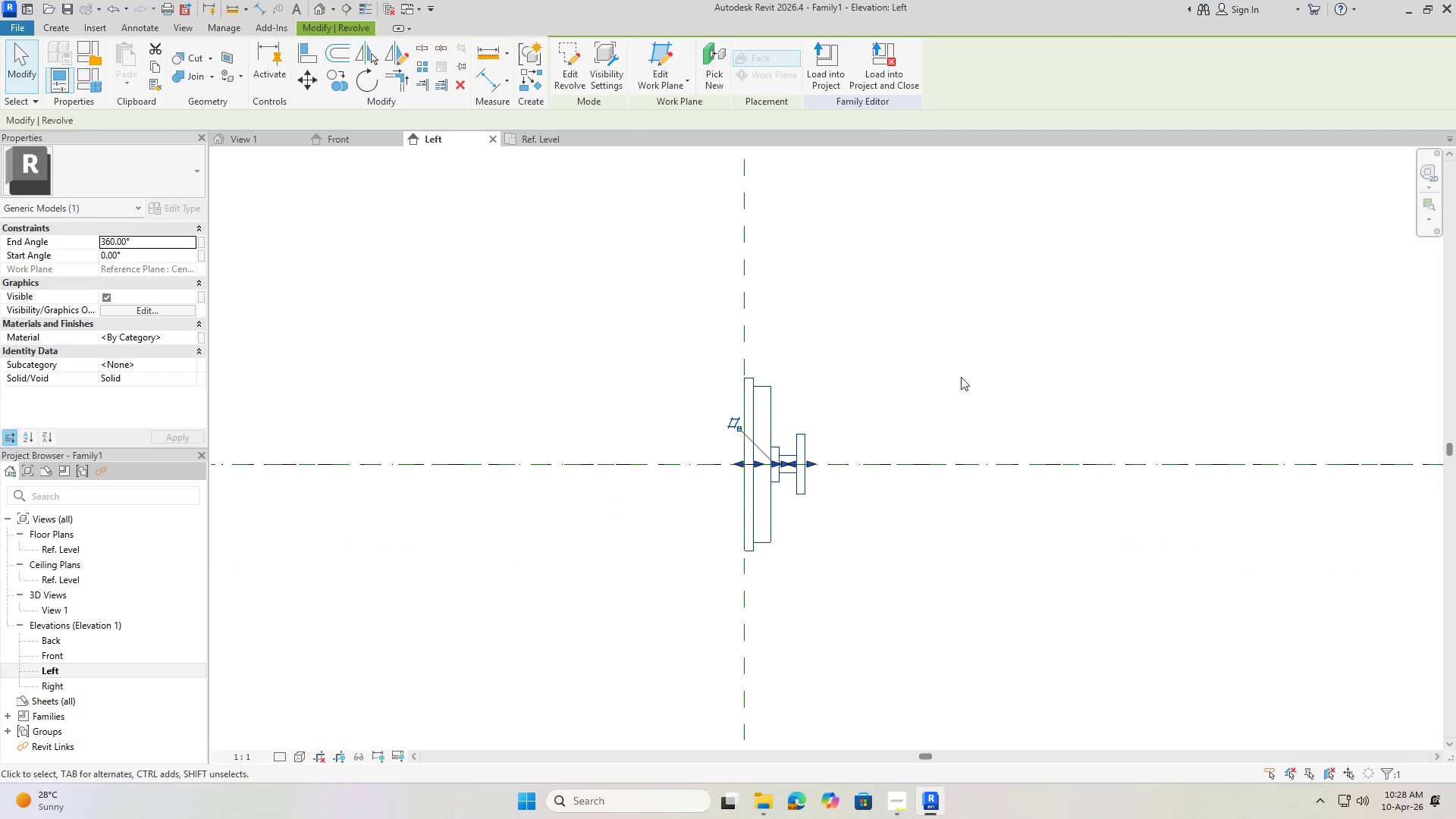 
left_click([1009, 352])
 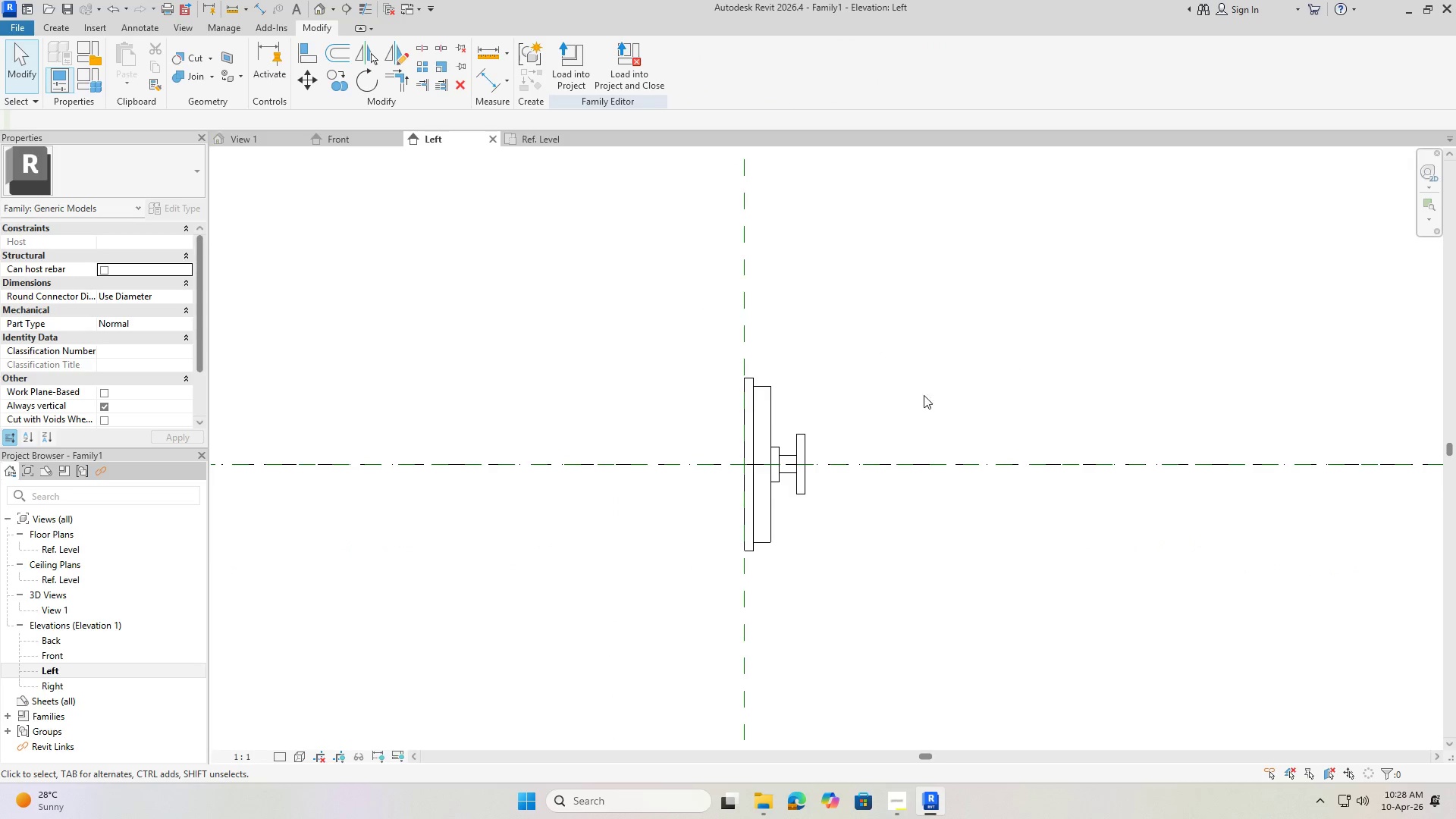 
key(Escape)
 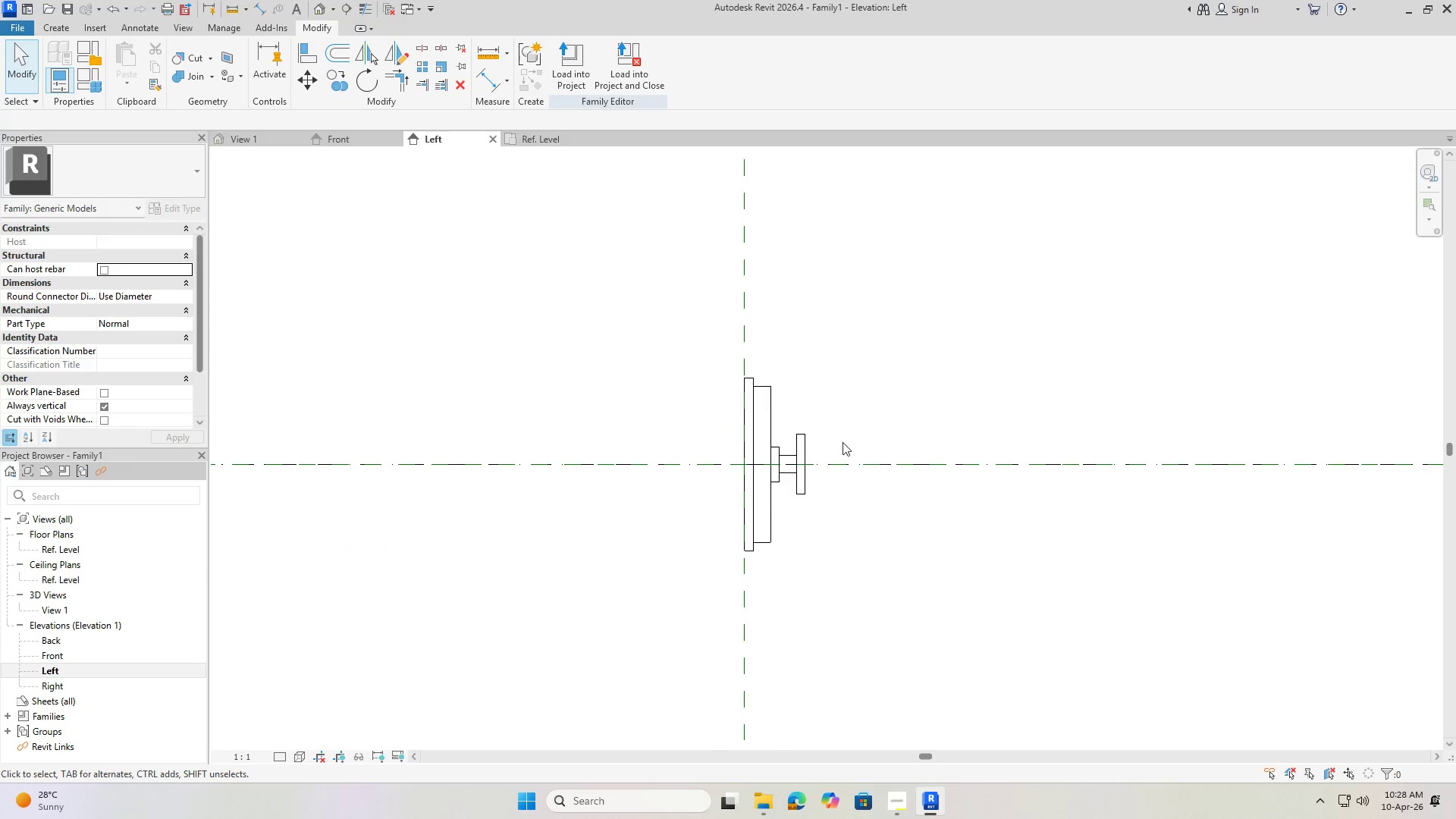 
scroll: coordinate [840, 347], scroll_direction: up, amount: 1.0
 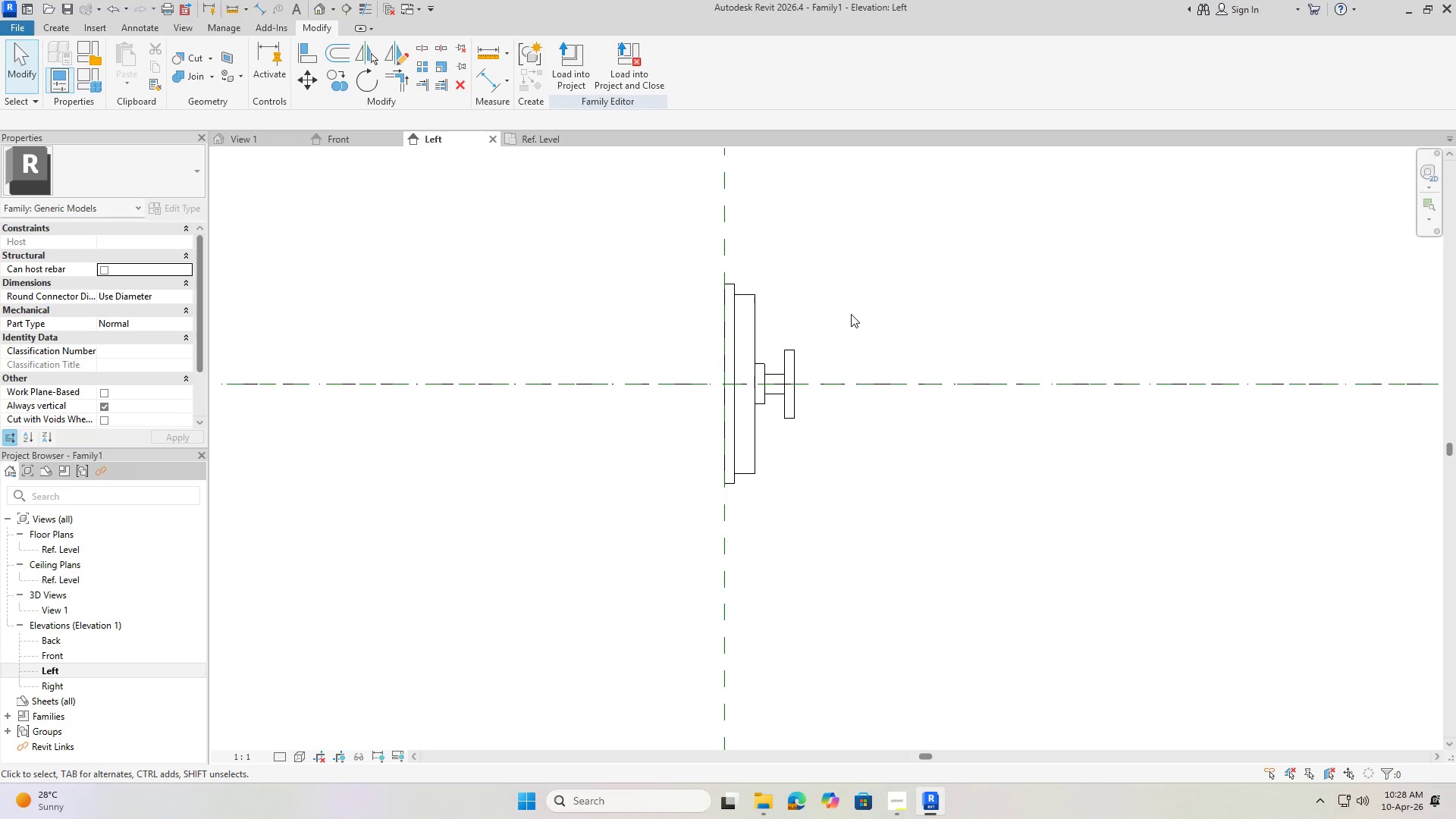 
wait(6.3)
 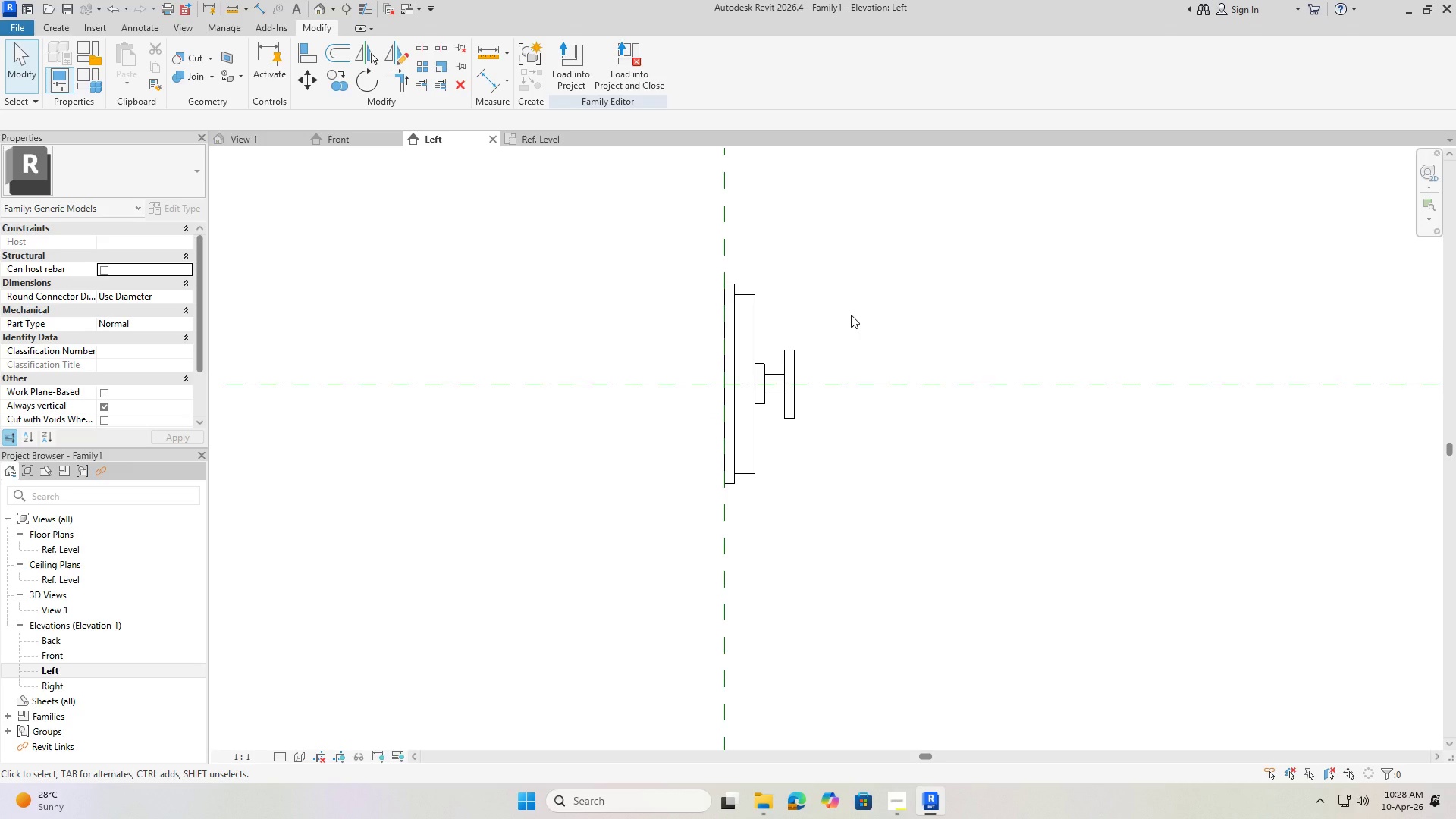 
left_click([313, 8])
 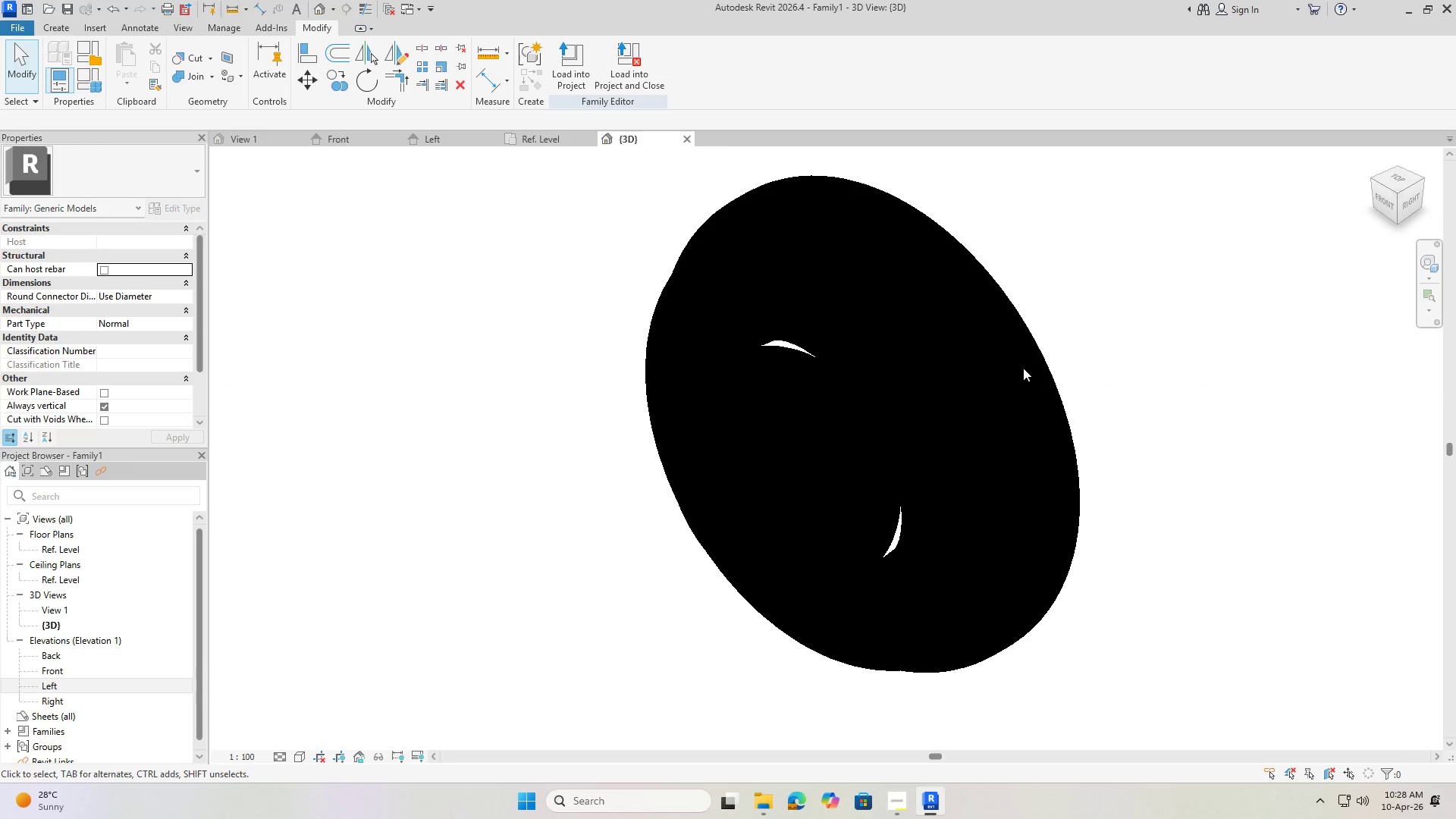 
hold_key(key=ShiftLeft, duration=1.24)
 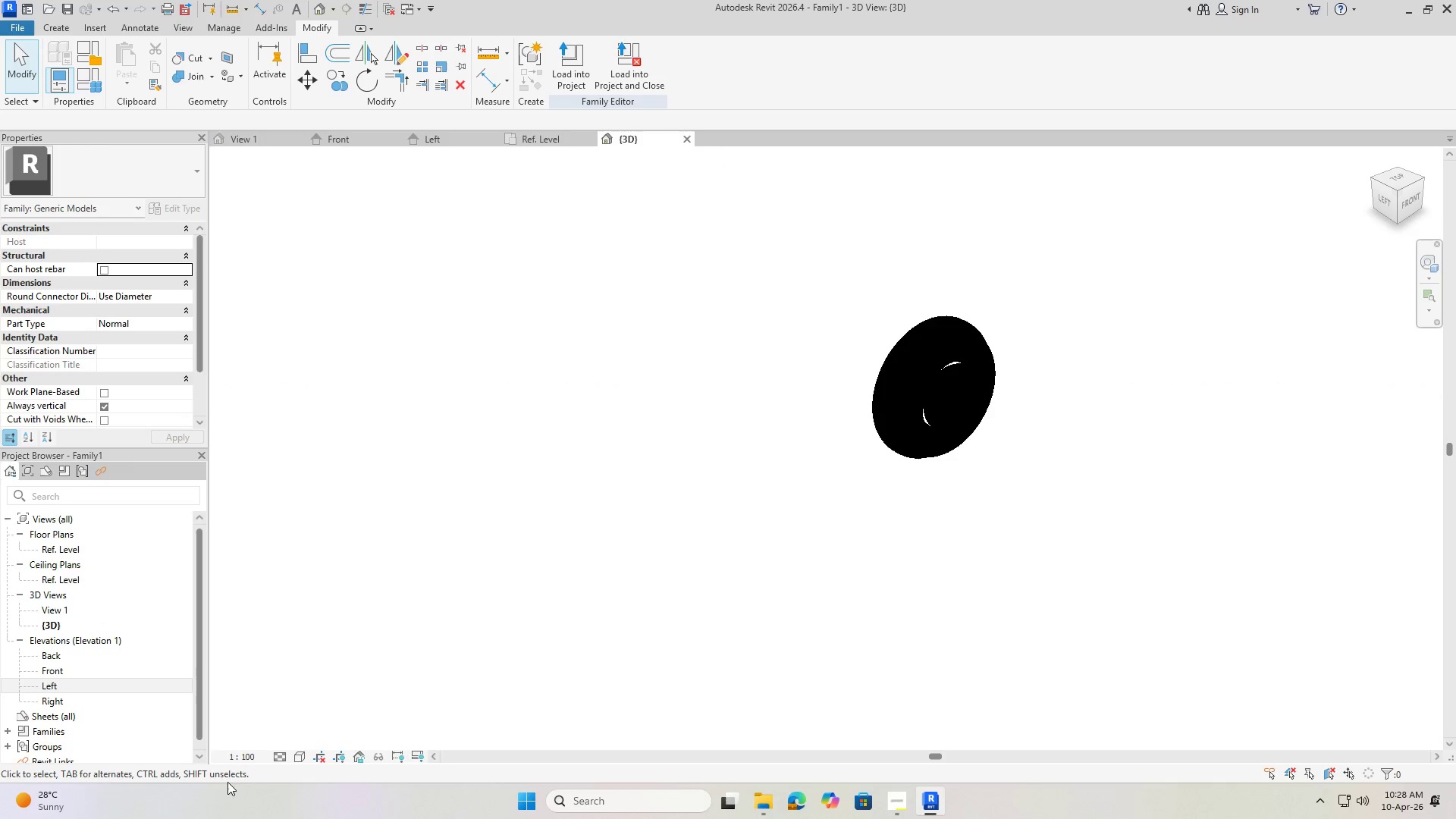 
scroll: coordinate [934, 381], scroll_direction: down, amount: 9.0
 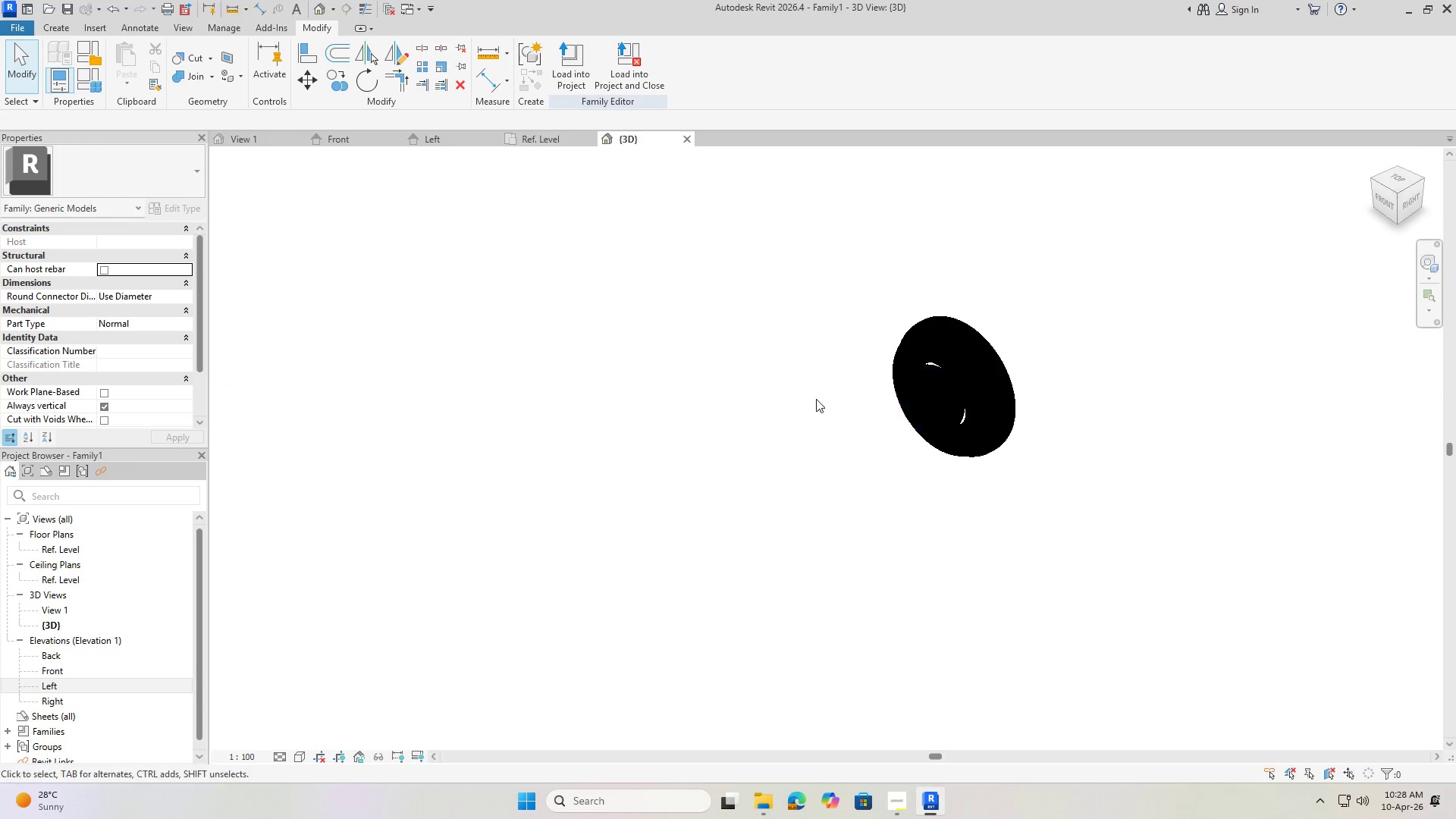 
left_click([247, 756])
 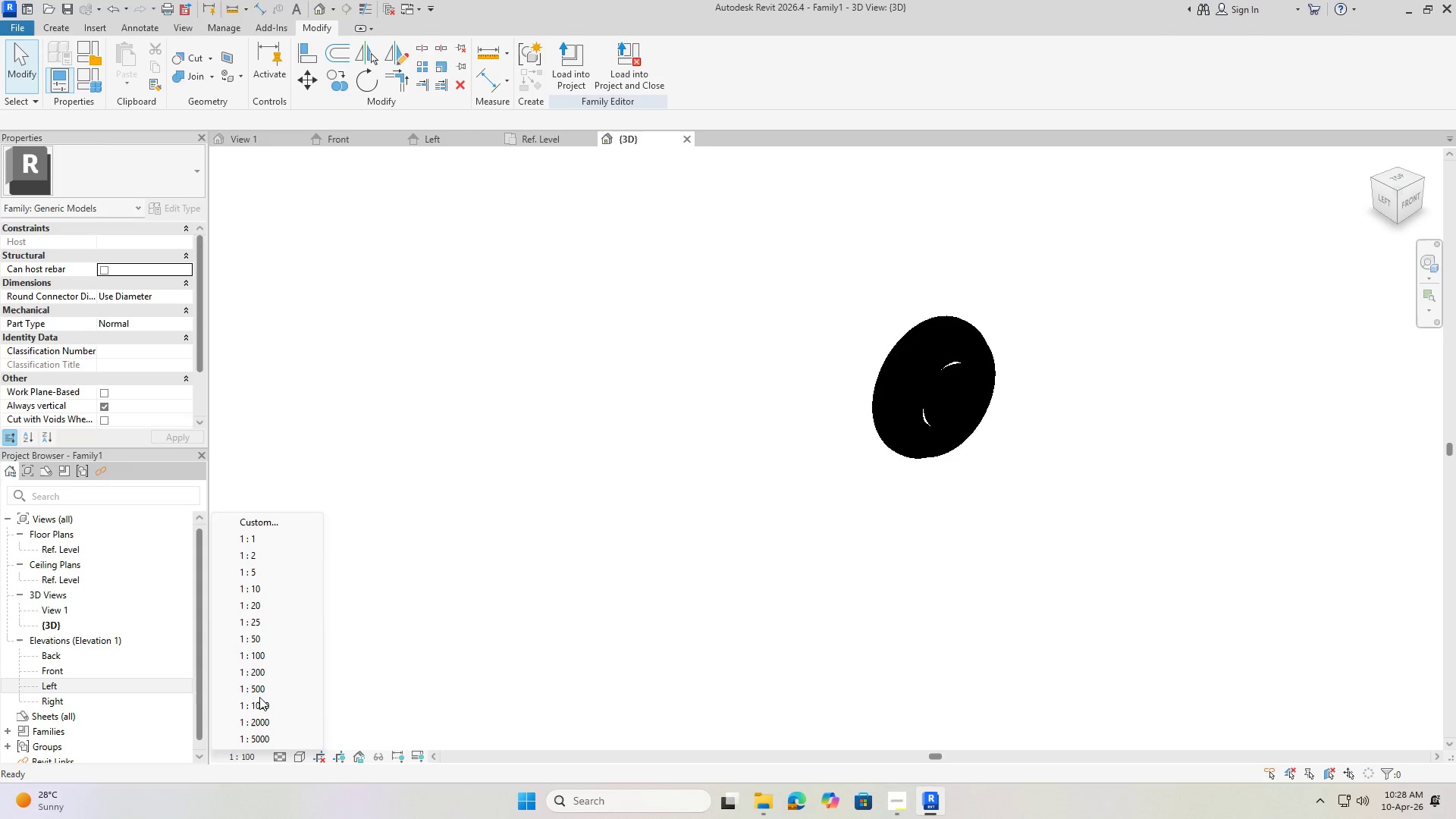 
wait(6.59)
 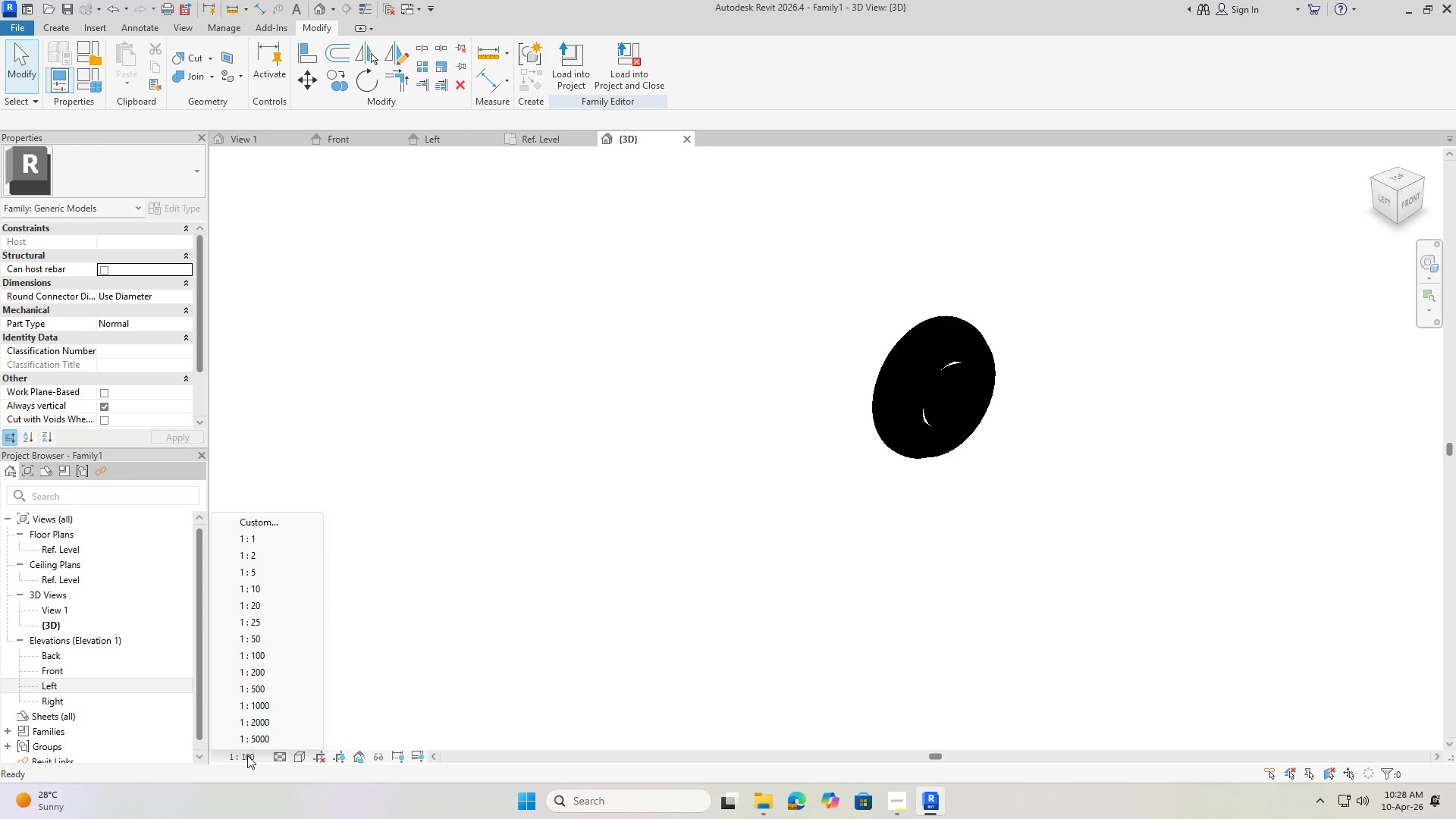 
left_click([258, 560])
 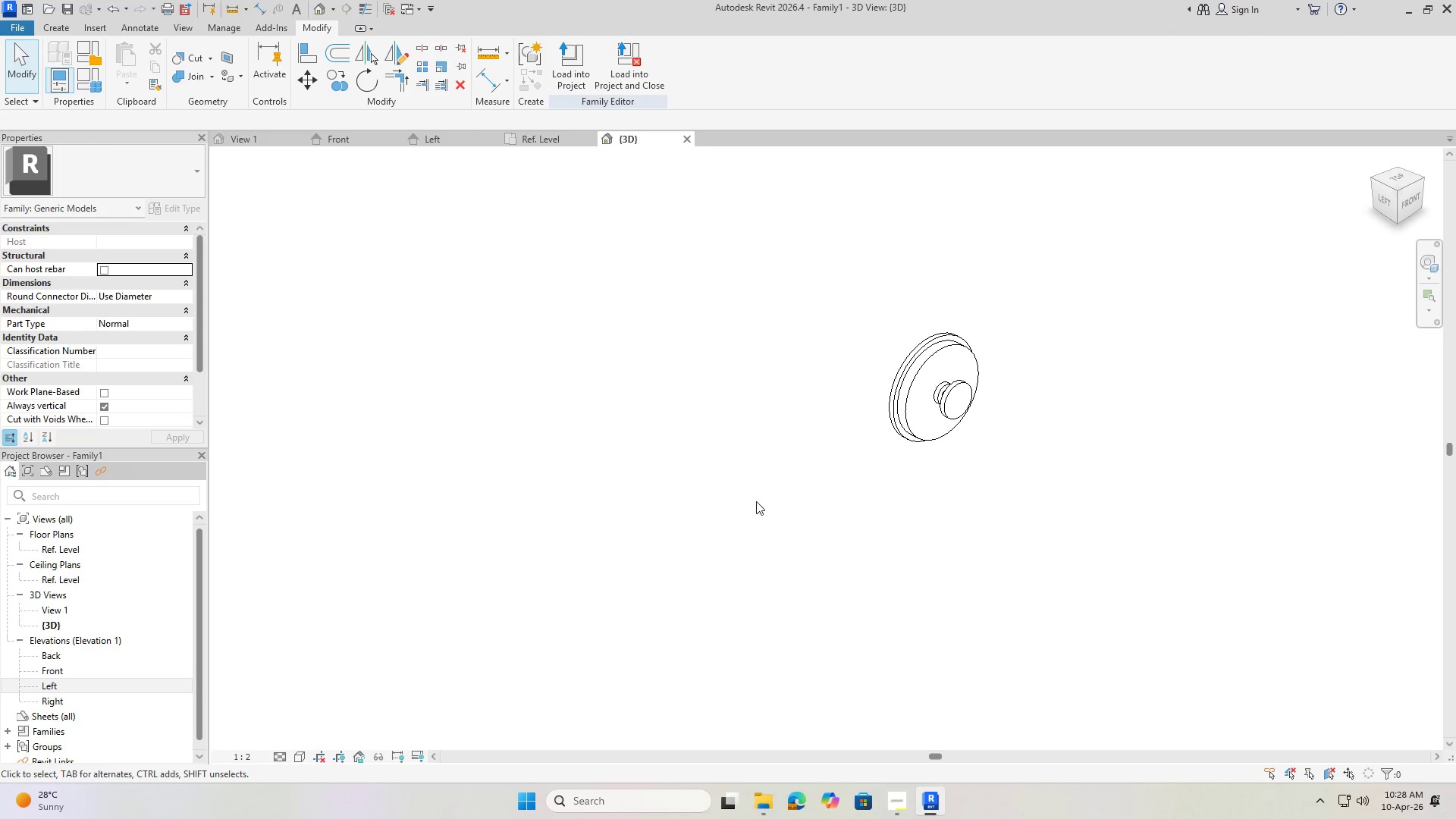 
hold_key(key=ShiftLeft, duration=1.5)
 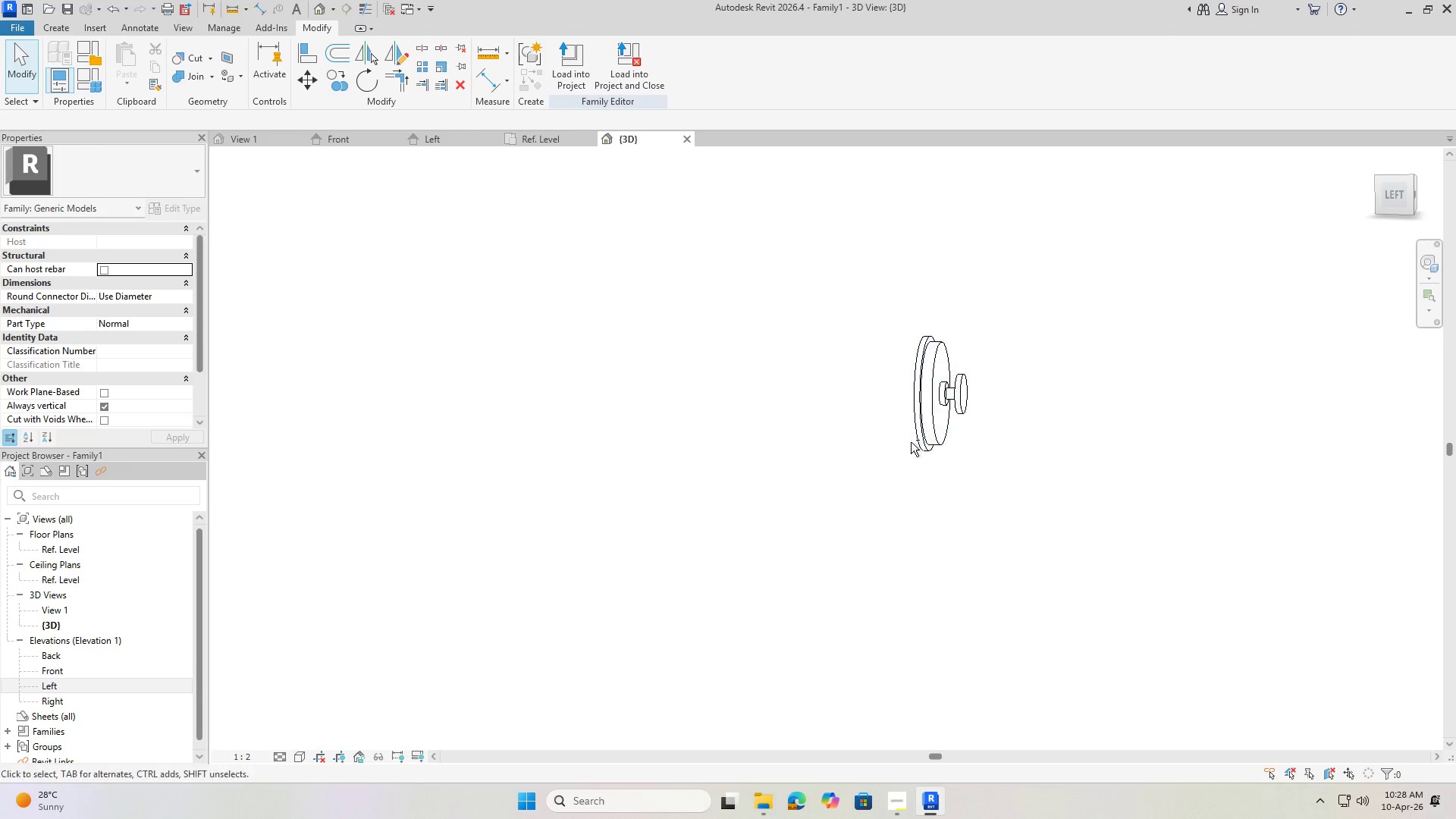 
hold_key(key=ShiftLeft, duration=1.42)
 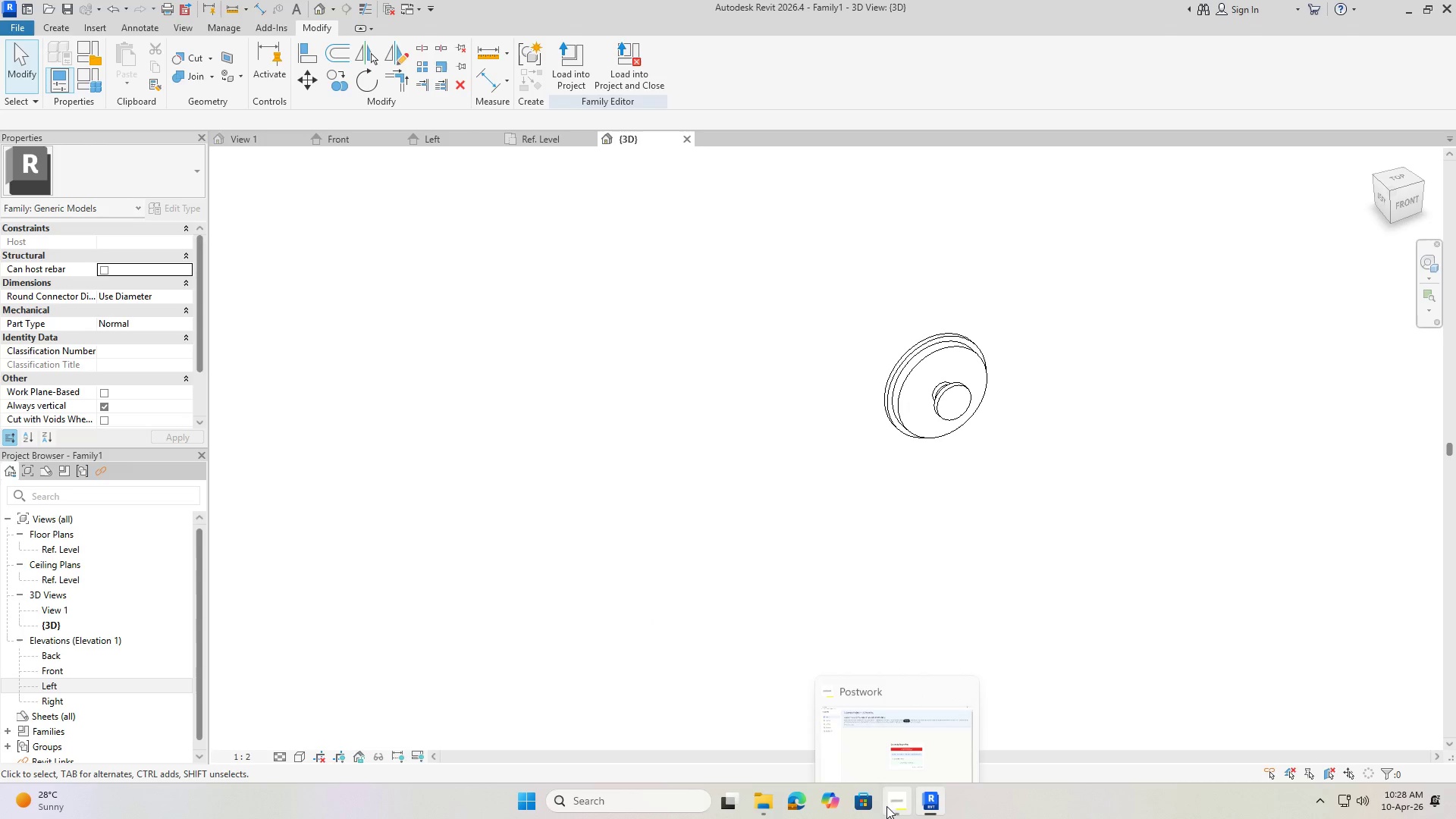 
left_click([902, 805])